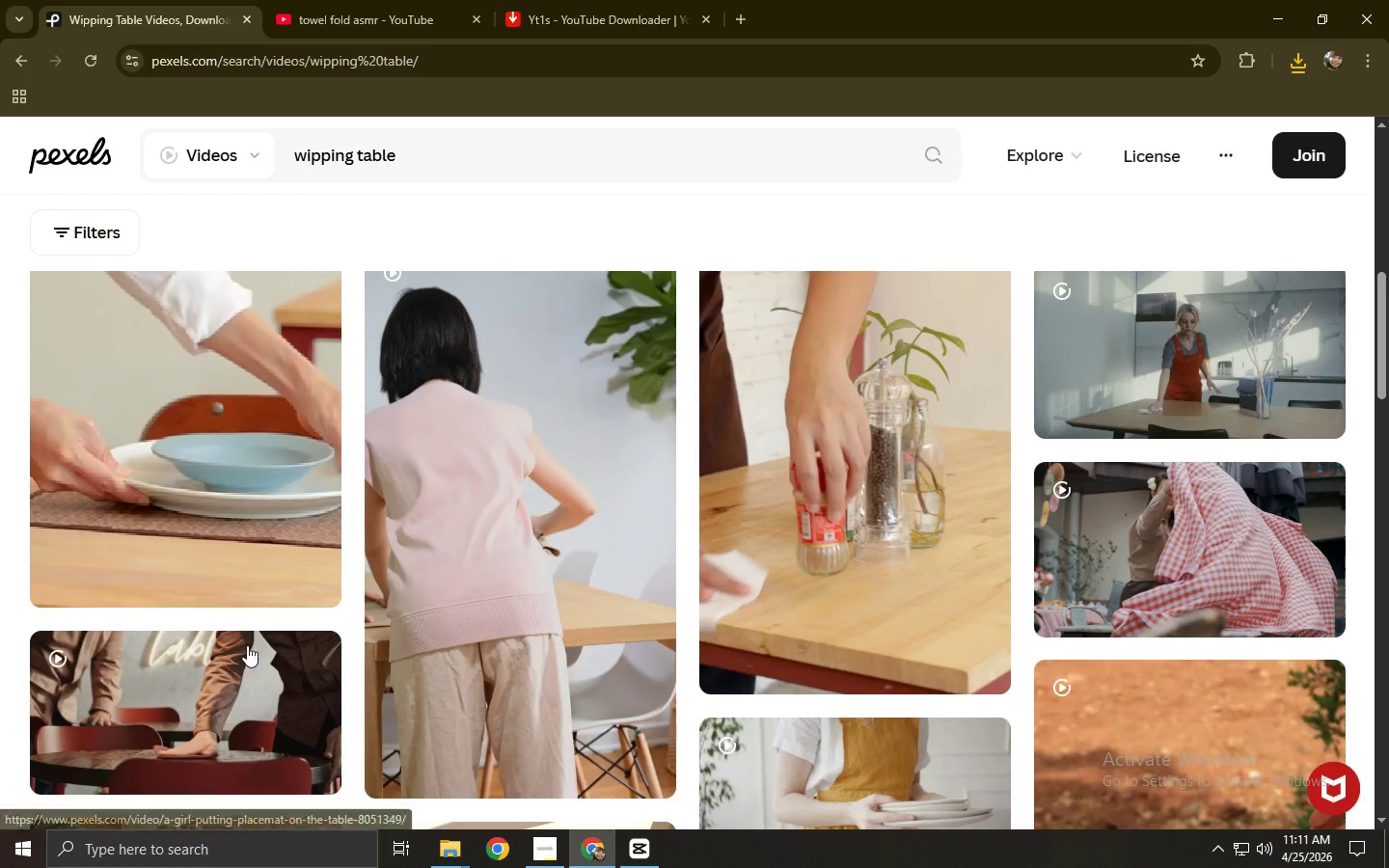 
left_click([441, 146])
 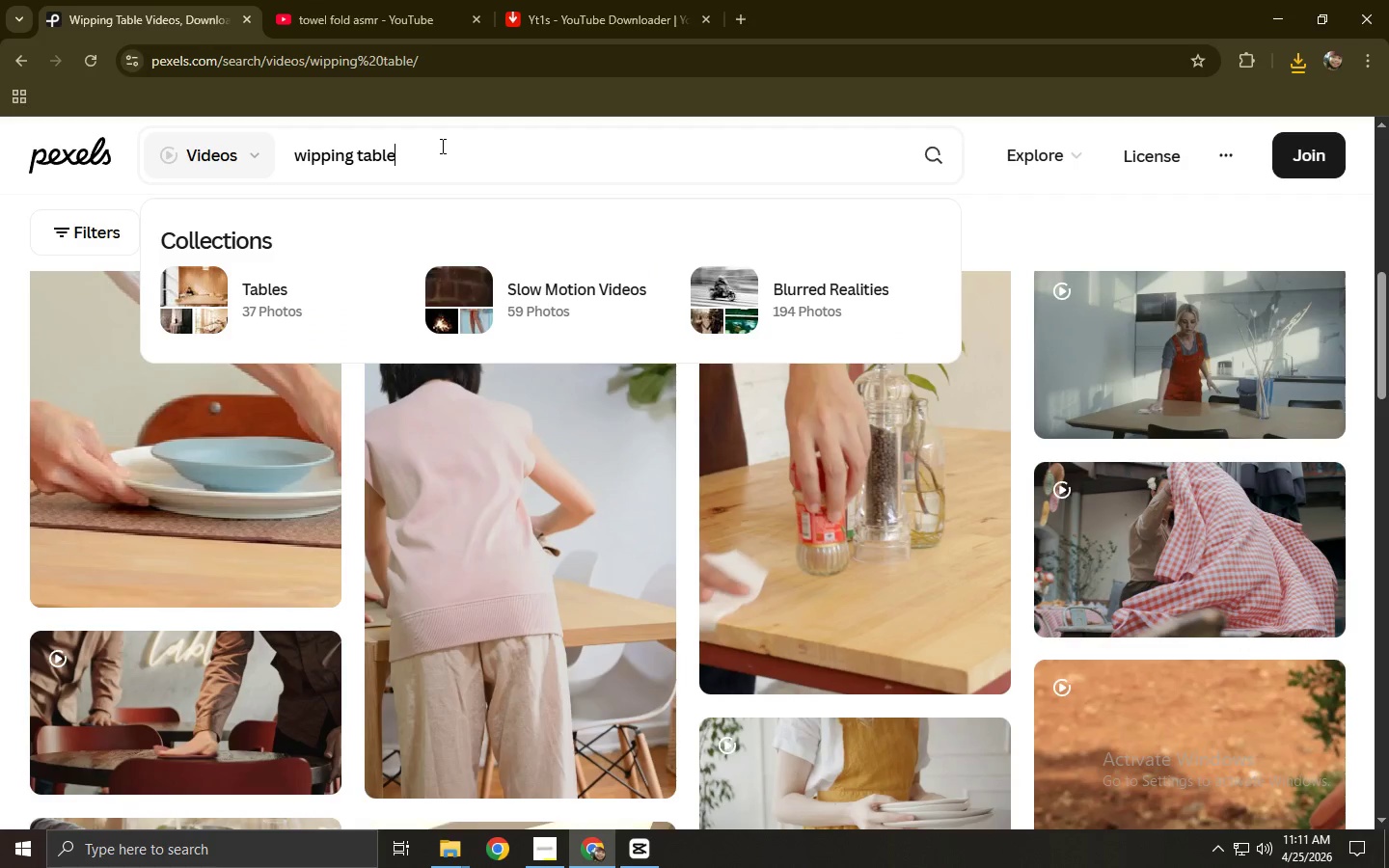 
type( close uyp)
key(Backspace)
key(Backspace)
type(p)
 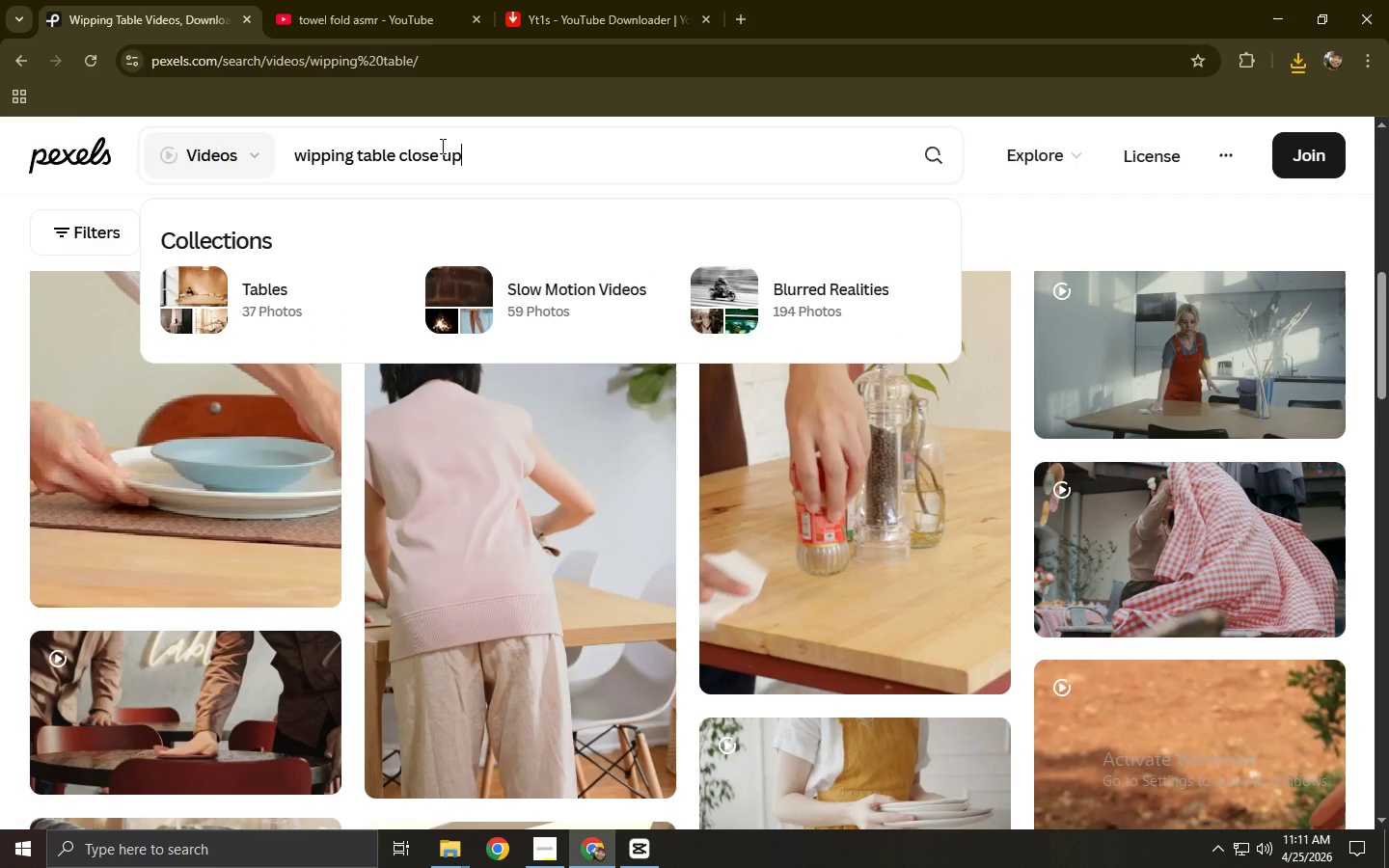 
key(Enter)
 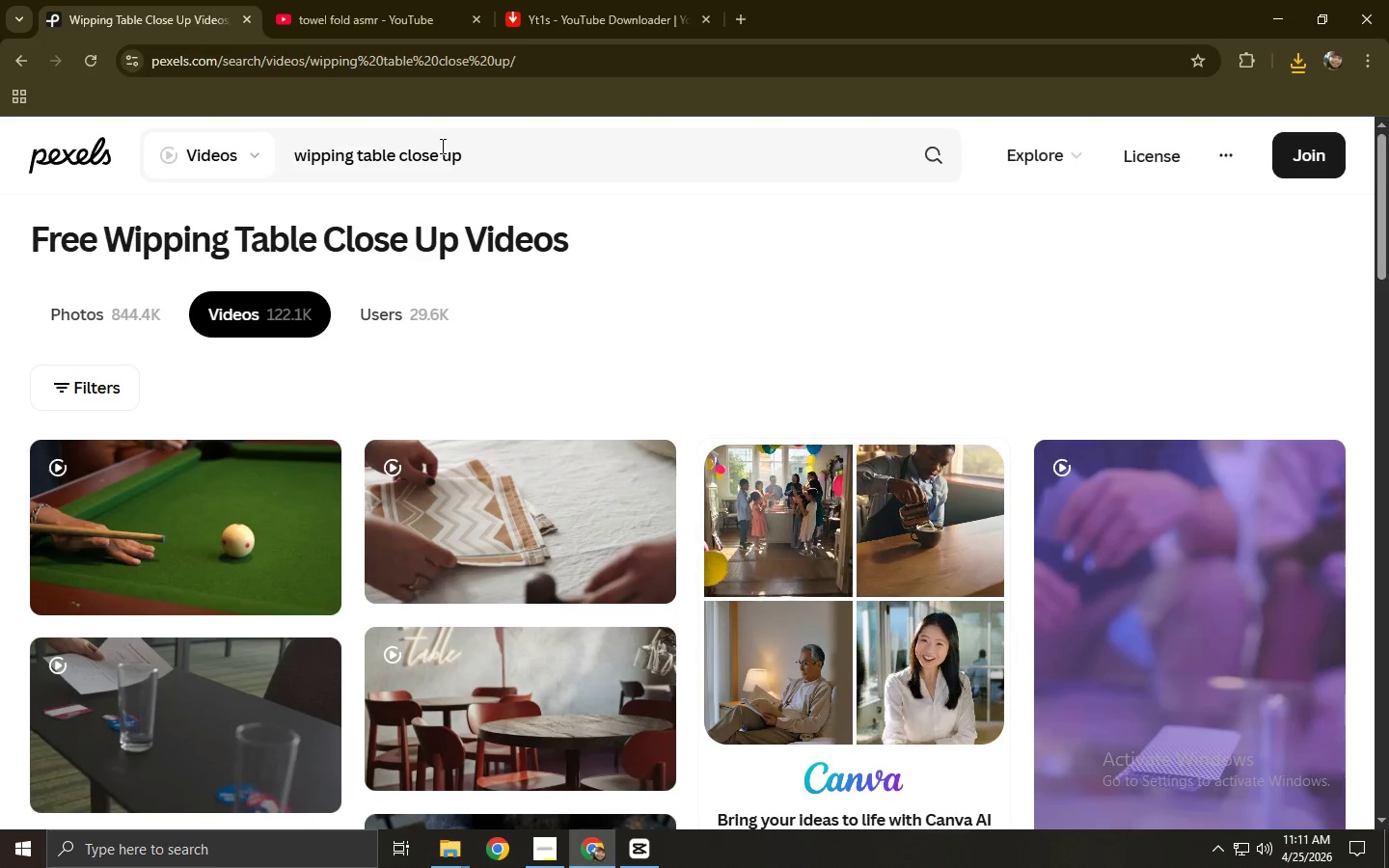 
wait(5.66)
 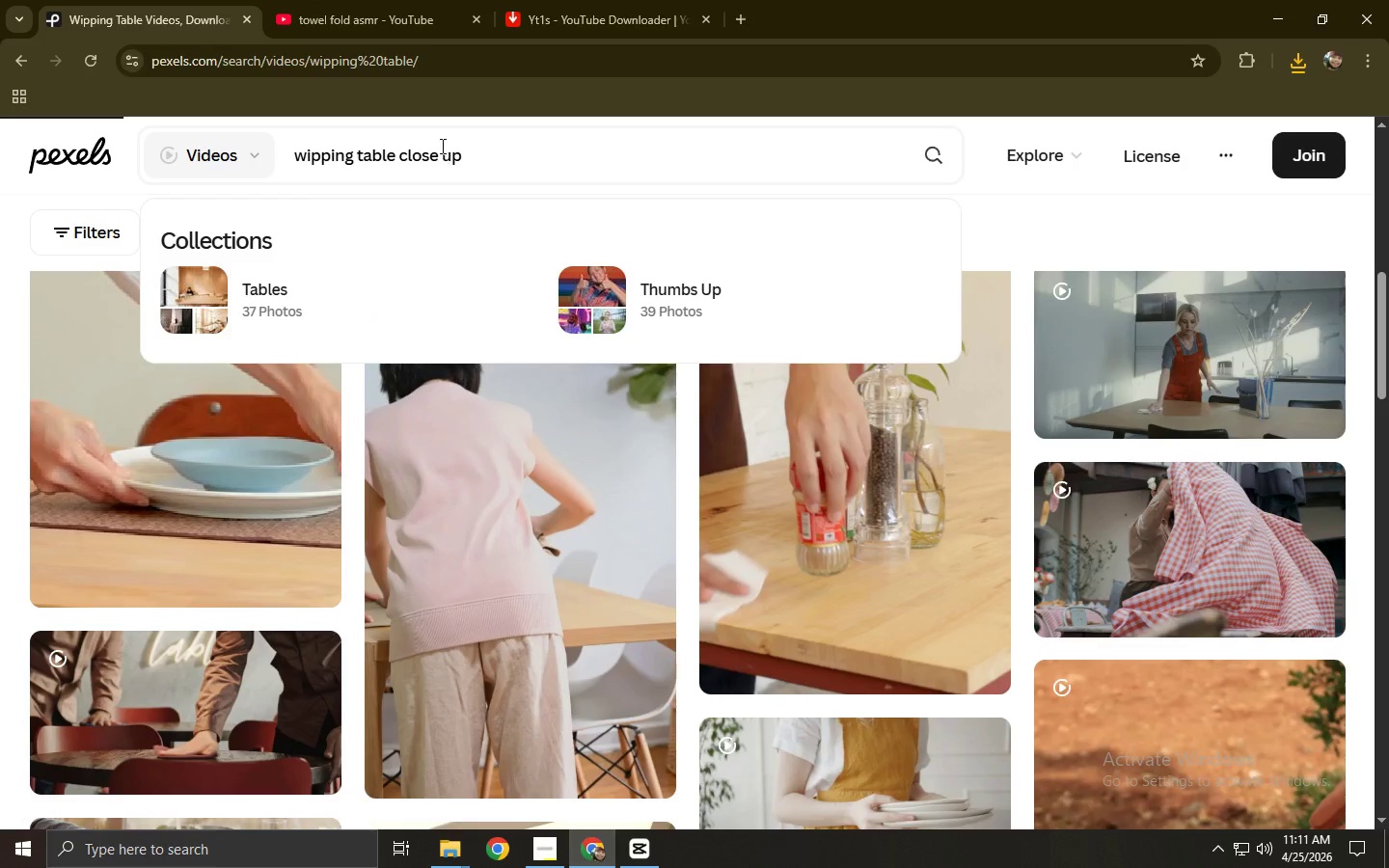 
scroll: coordinate [474, 154], scroll_direction: down, amount: 4.0
 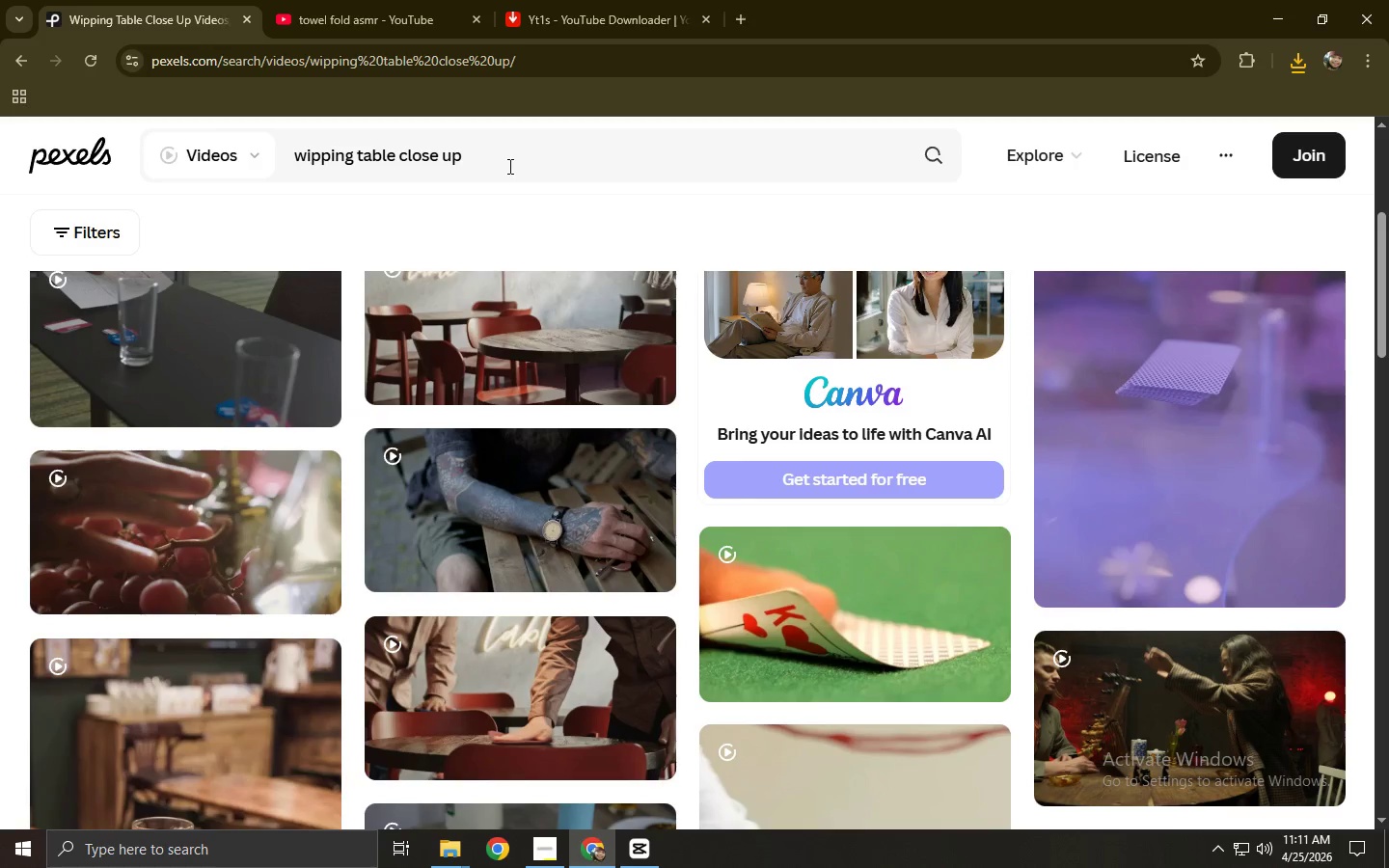 
scroll: coordinate [508, 166], scroll_direction: up, amount: 2.0
 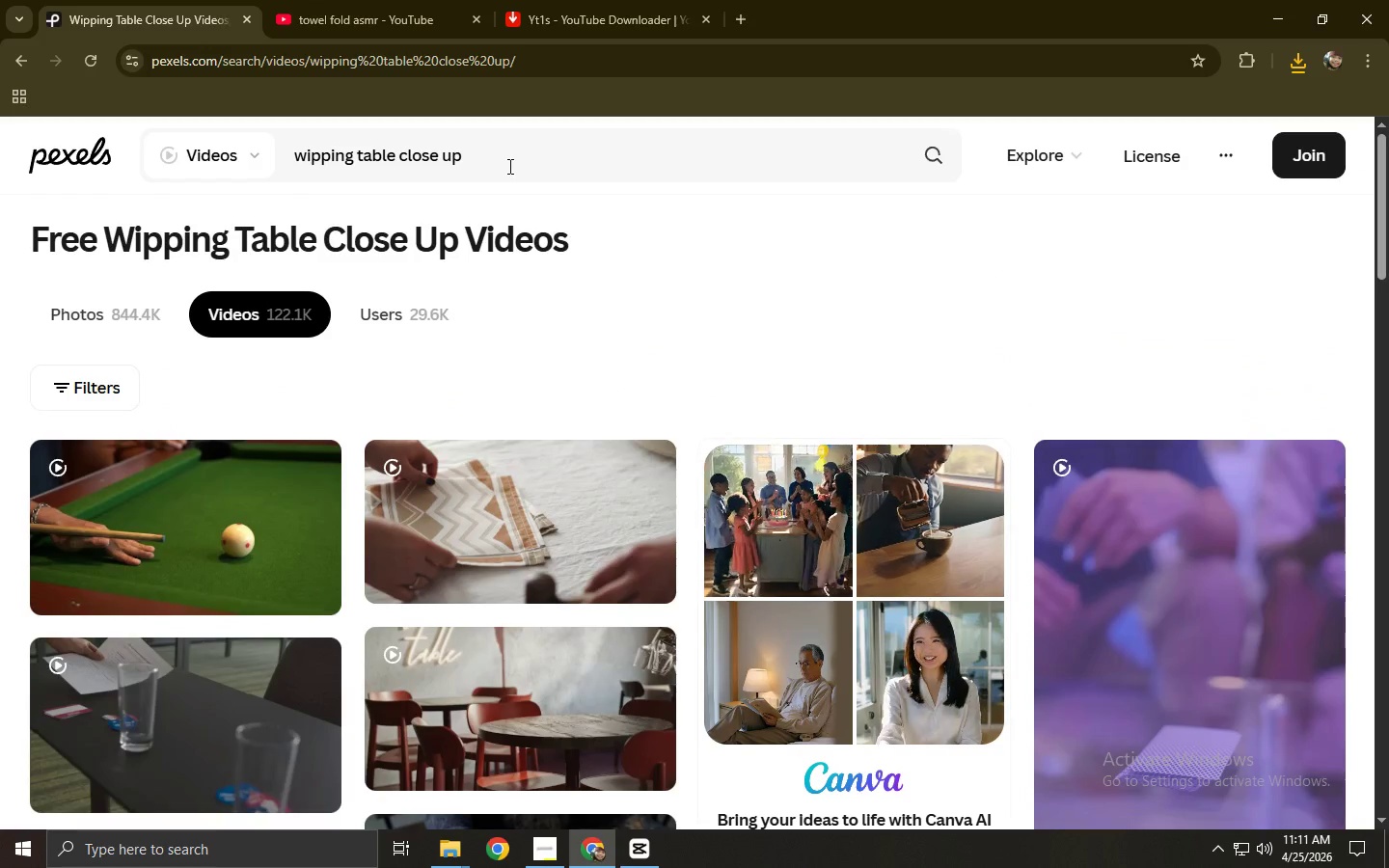 
scroll: coordinate [504, 176], scroll_direction: down, amount: 16.0
 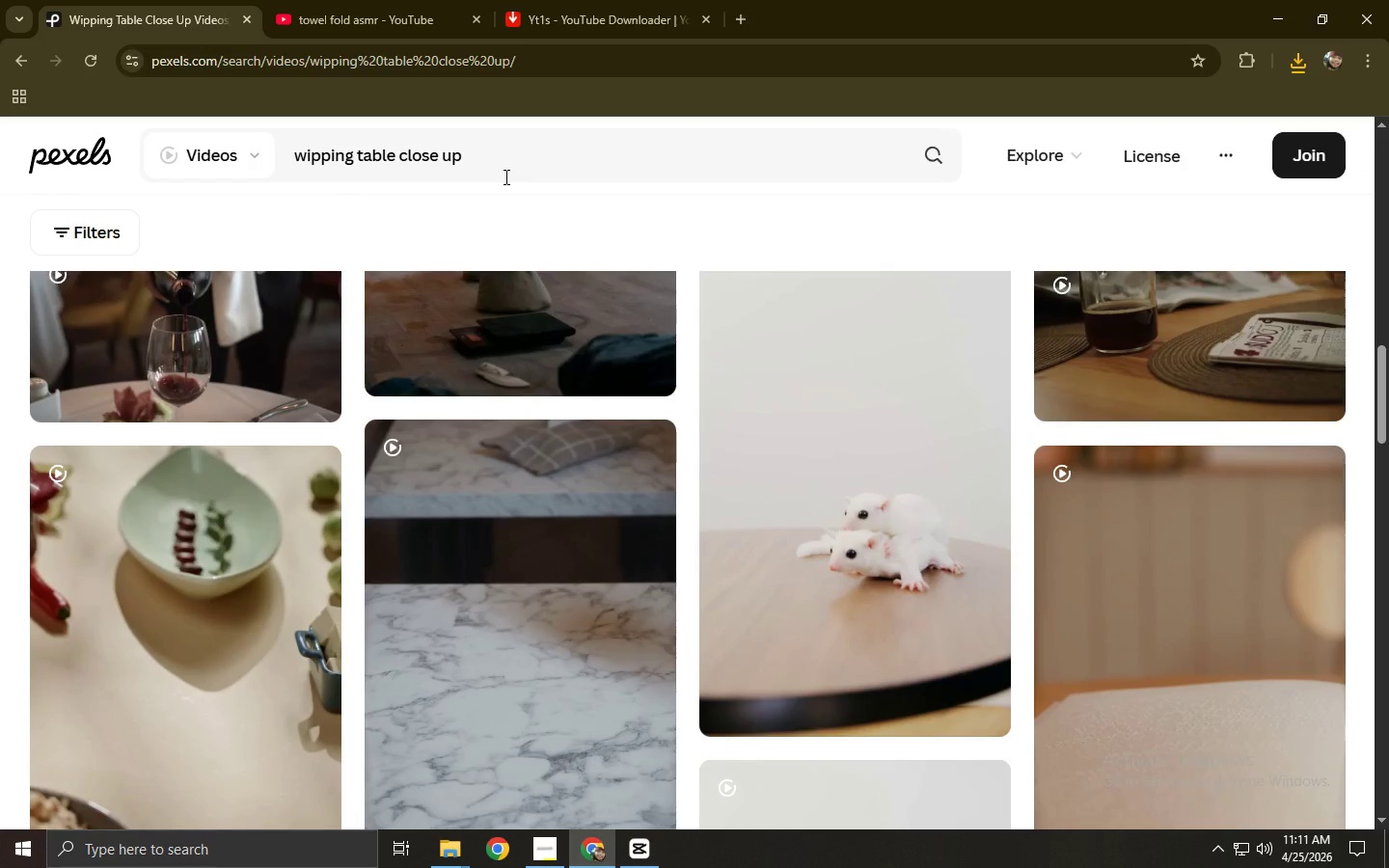 
scroll: coordinate [504, 176], scroll_direction: up, amount: 1.0
 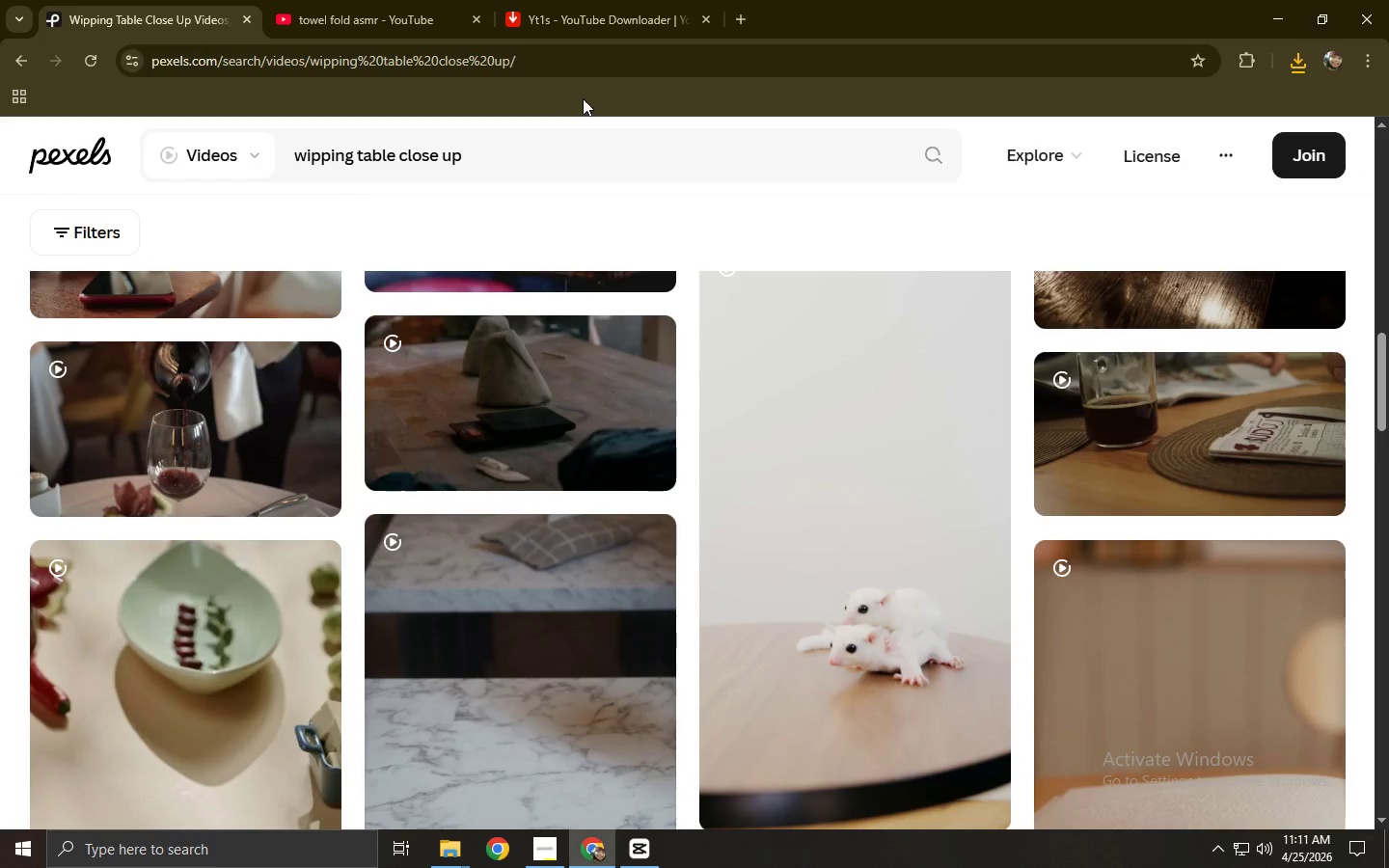 
left_click_drag(start_coordinate=[570, 140], to_coordinate=[283, 138])
 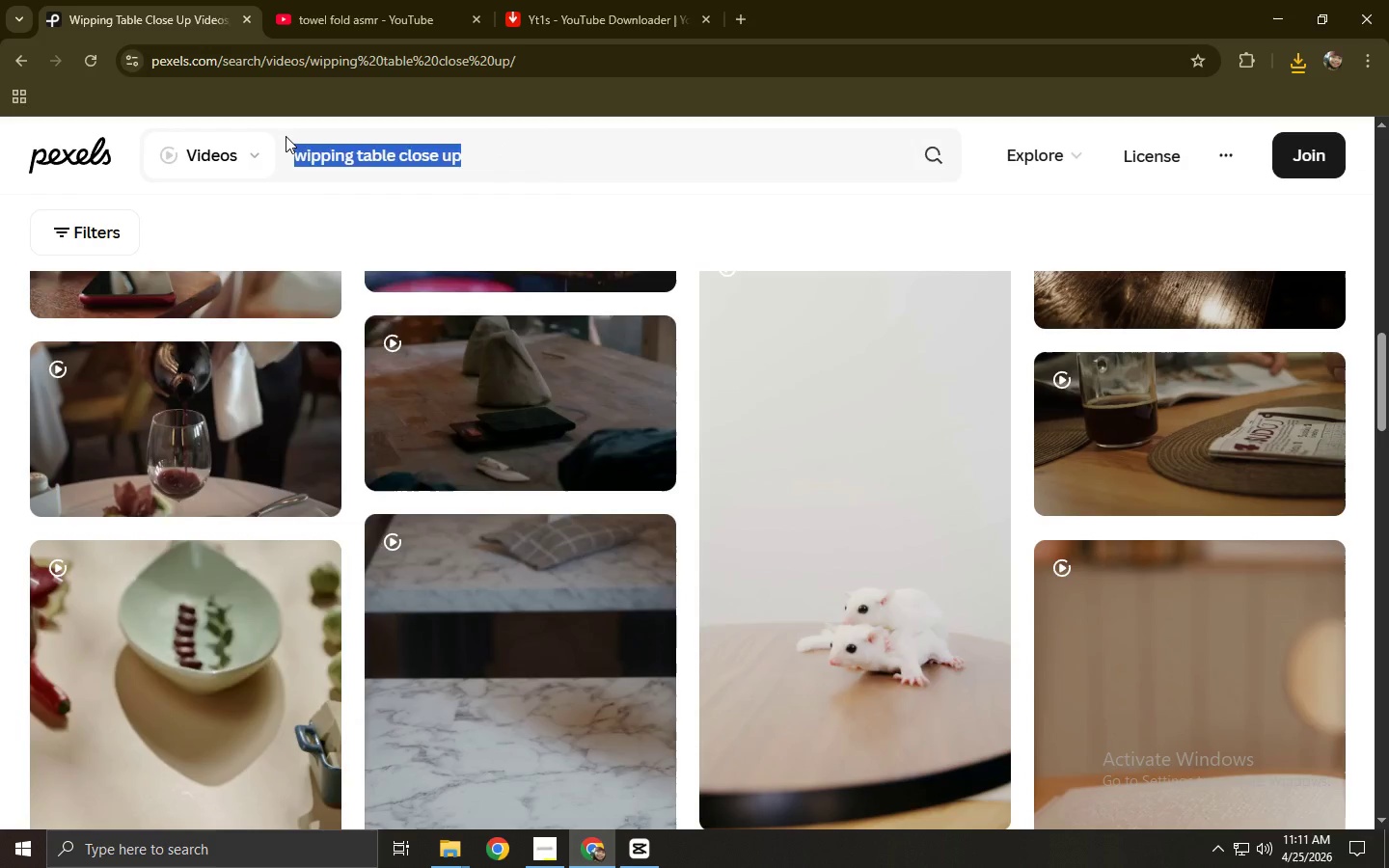 
type(wp)
key(Backspace)
type(ipe motion)
 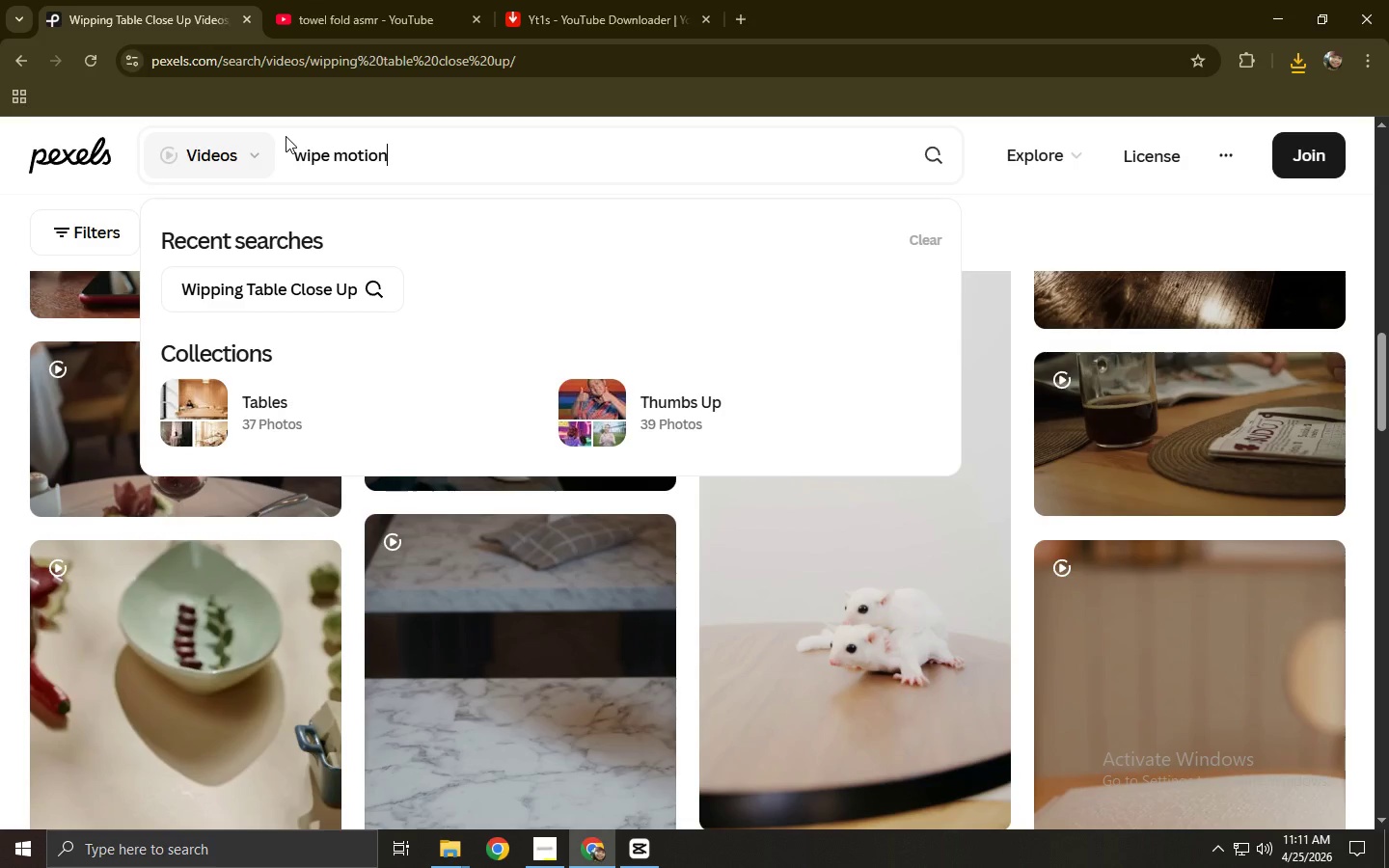 
key(Enter)
 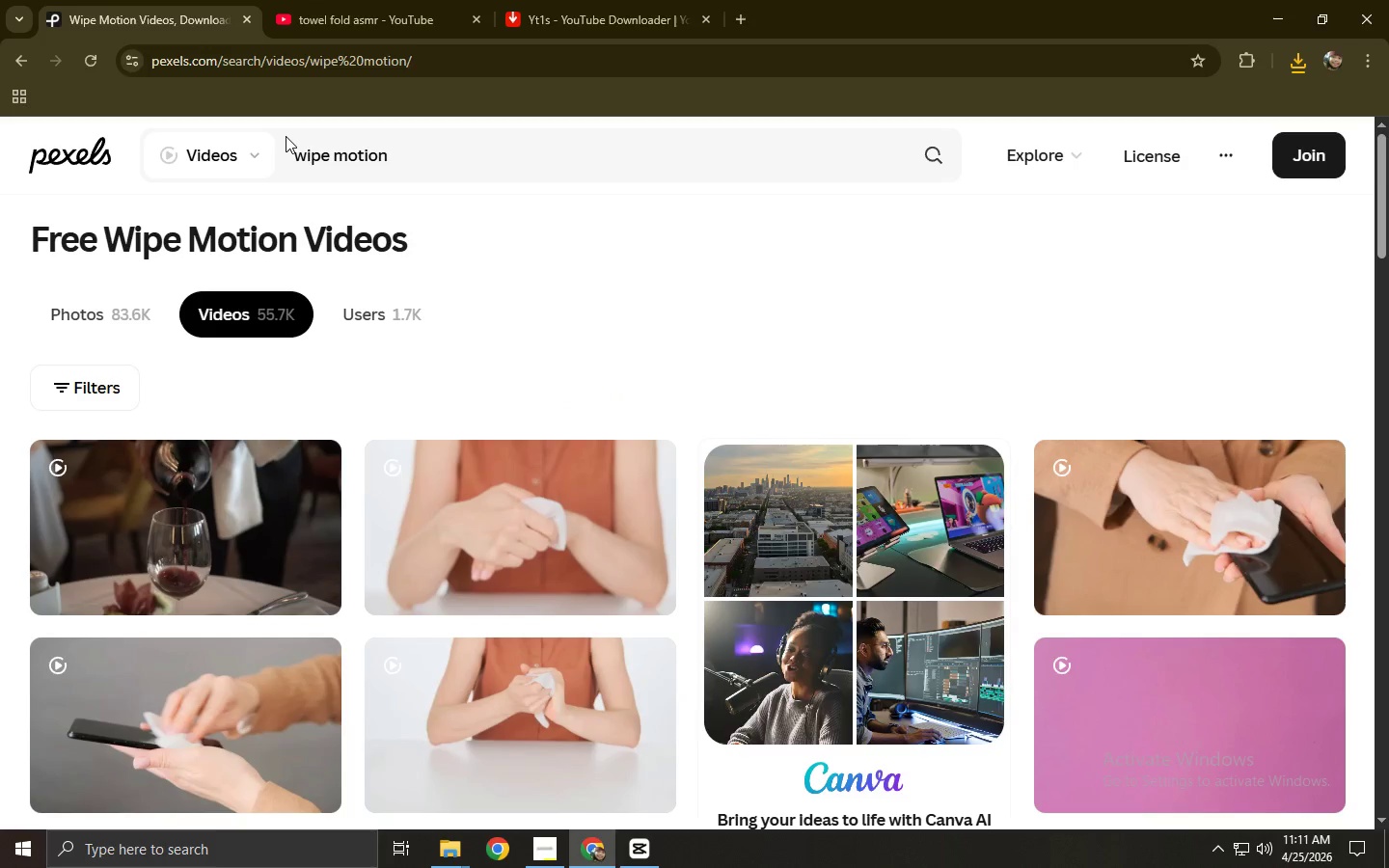 
scroll: coordinate [319, 176], scroll_direction: down, amount: 8.0
 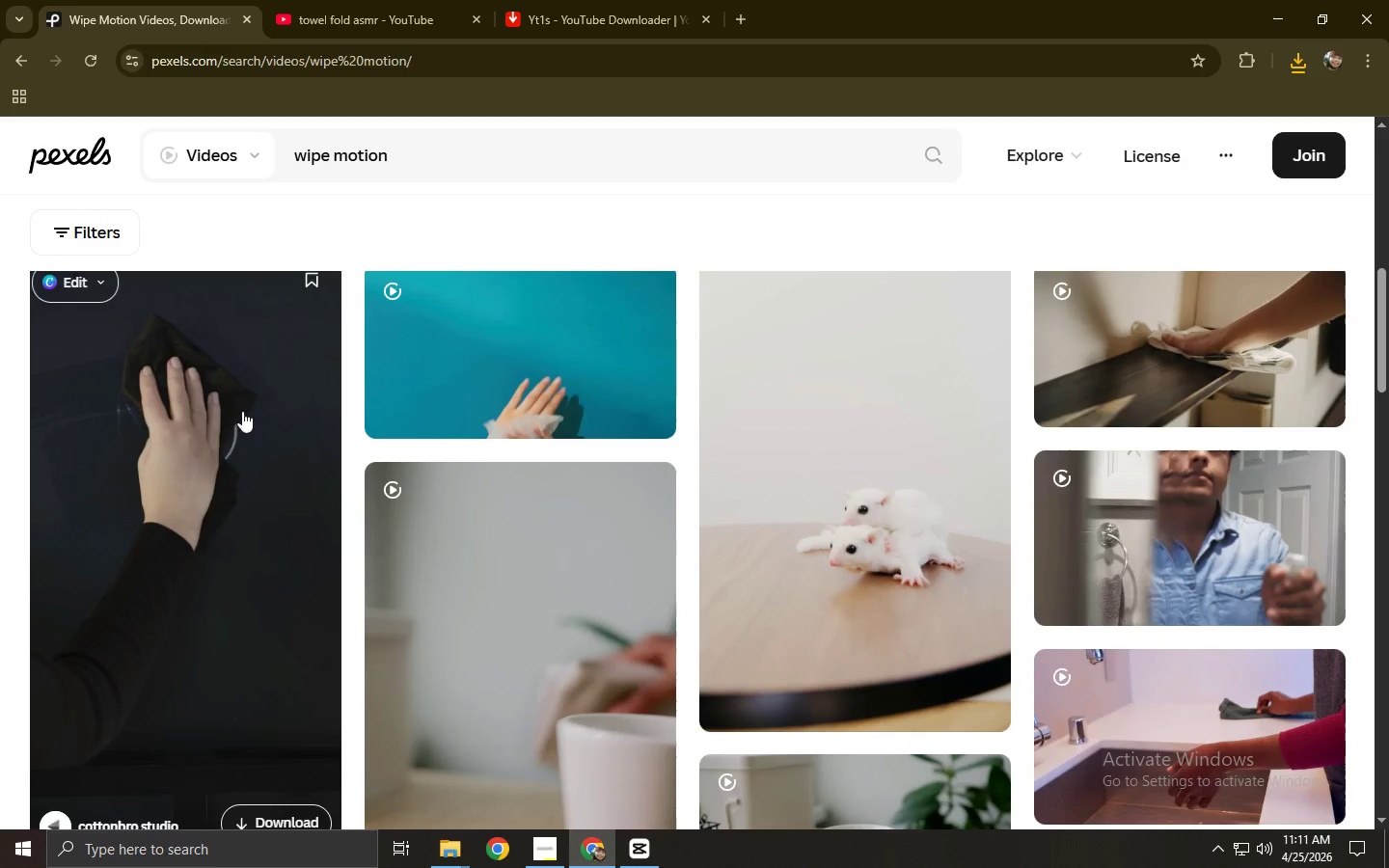 
left_click([213, 431])
 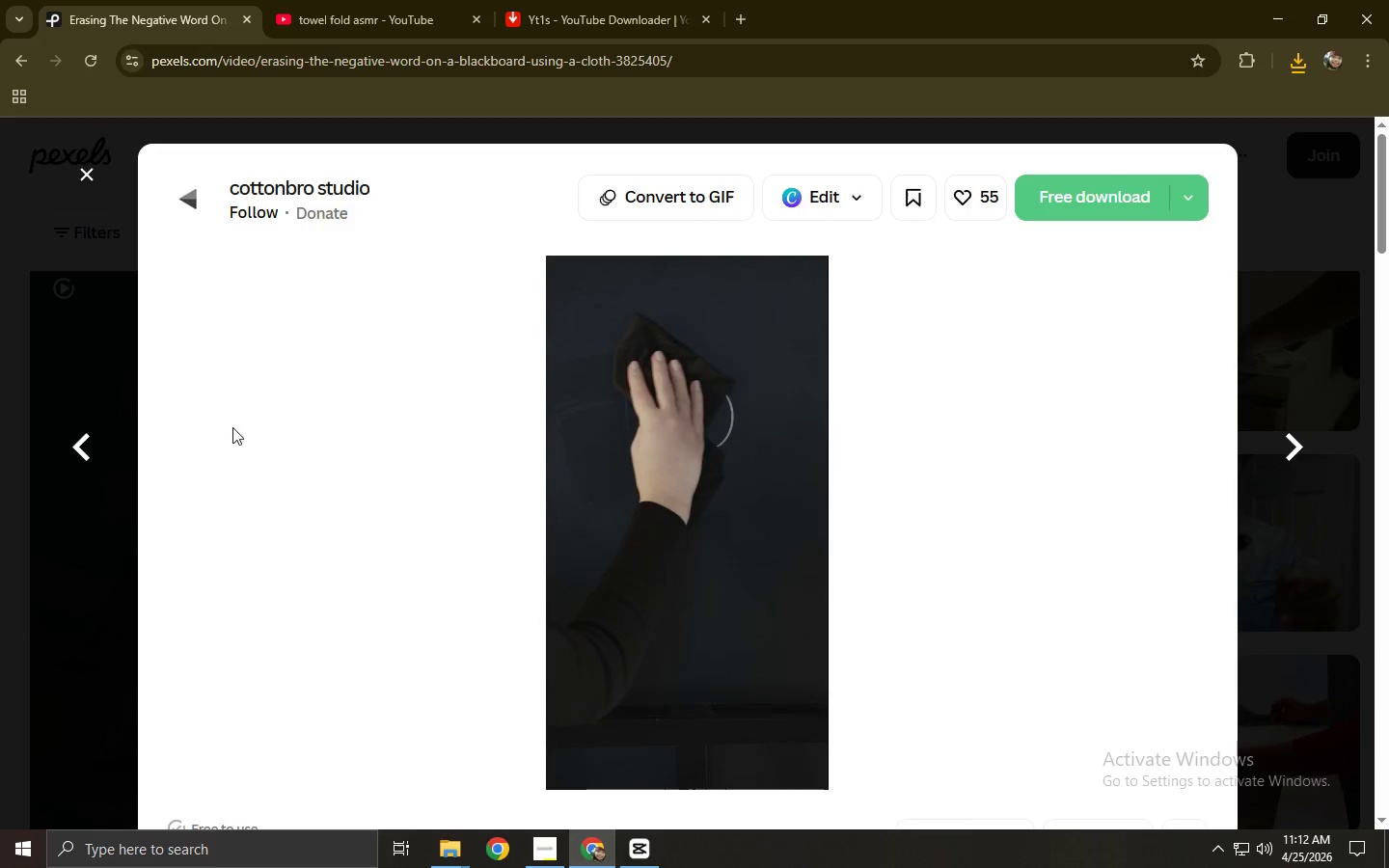 
wait(8.36)
 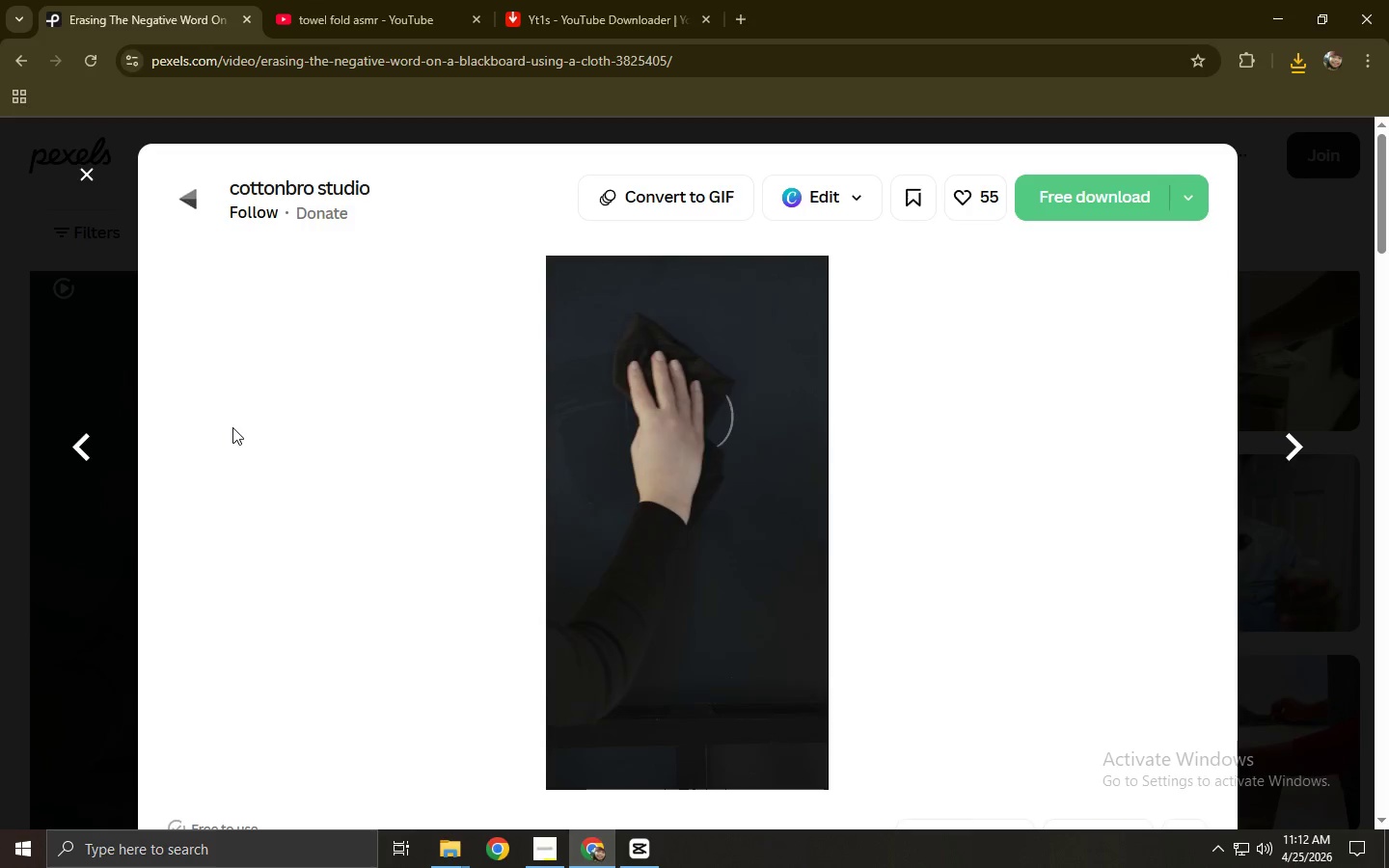 
scroll: coordinate [704, 529], scroll_direction: down, amount: 7.0
 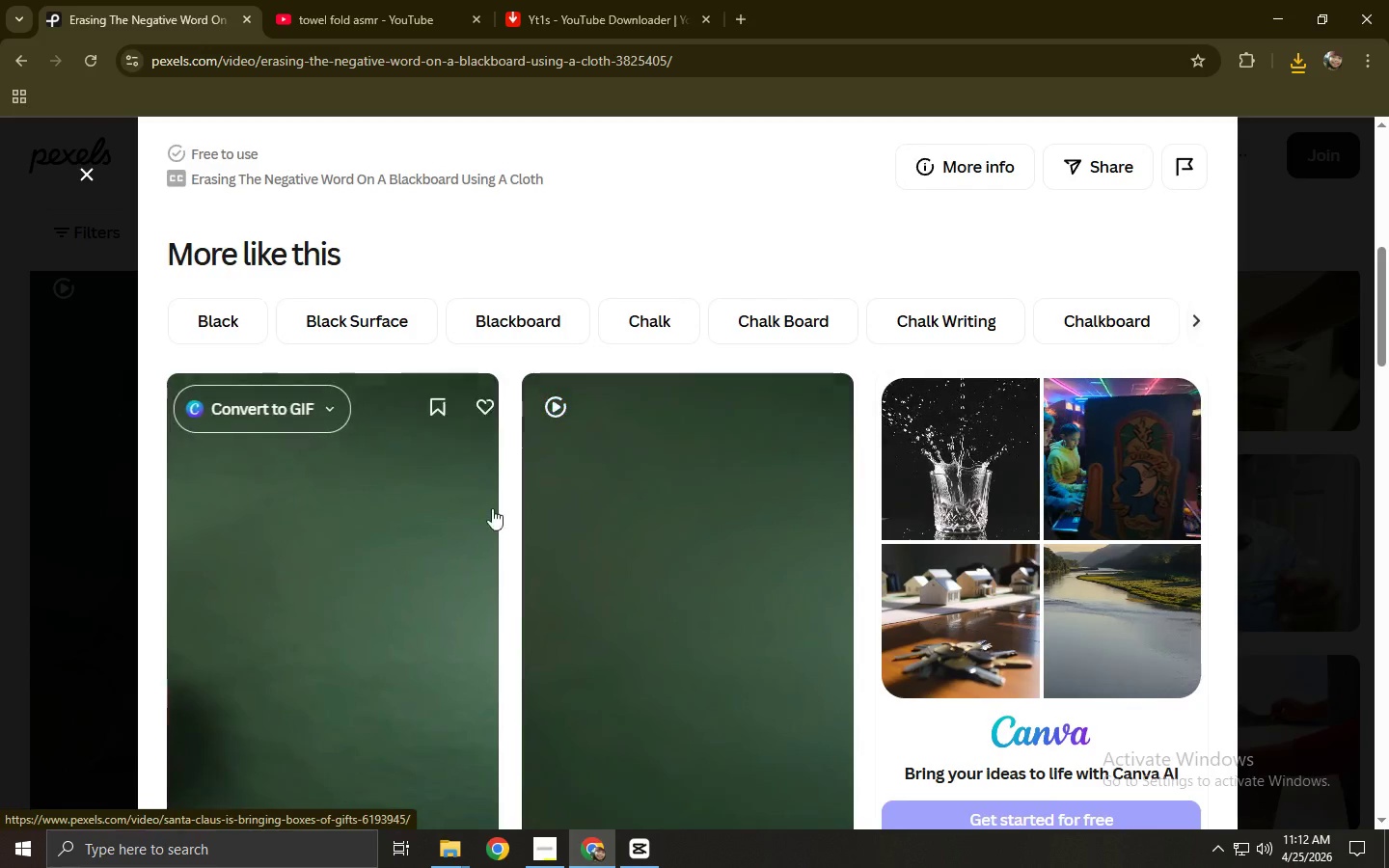 
left_click([0, 493])
 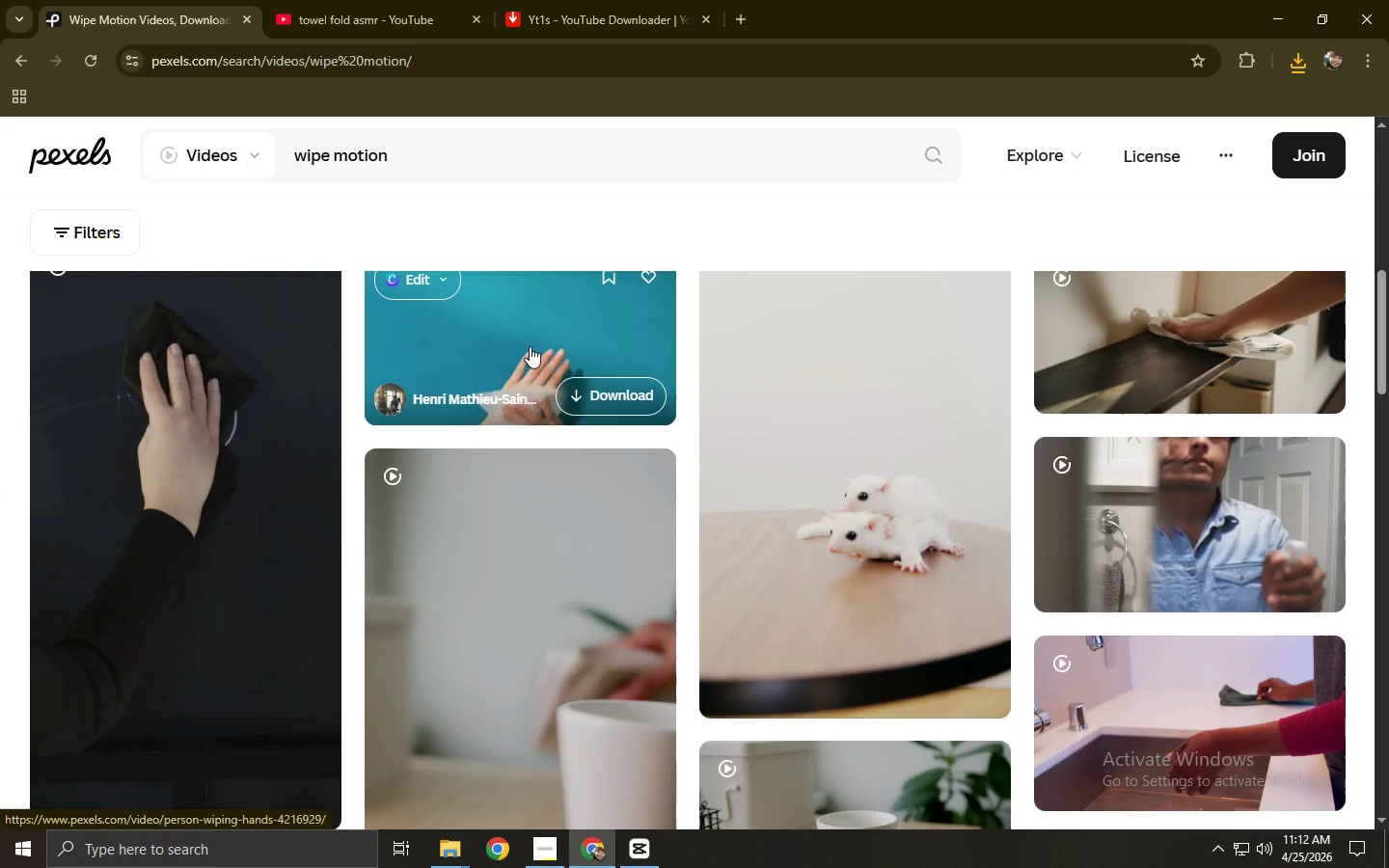 
scroll: coordinate [536, 354], scroll_direction: down, amount: 5.0
 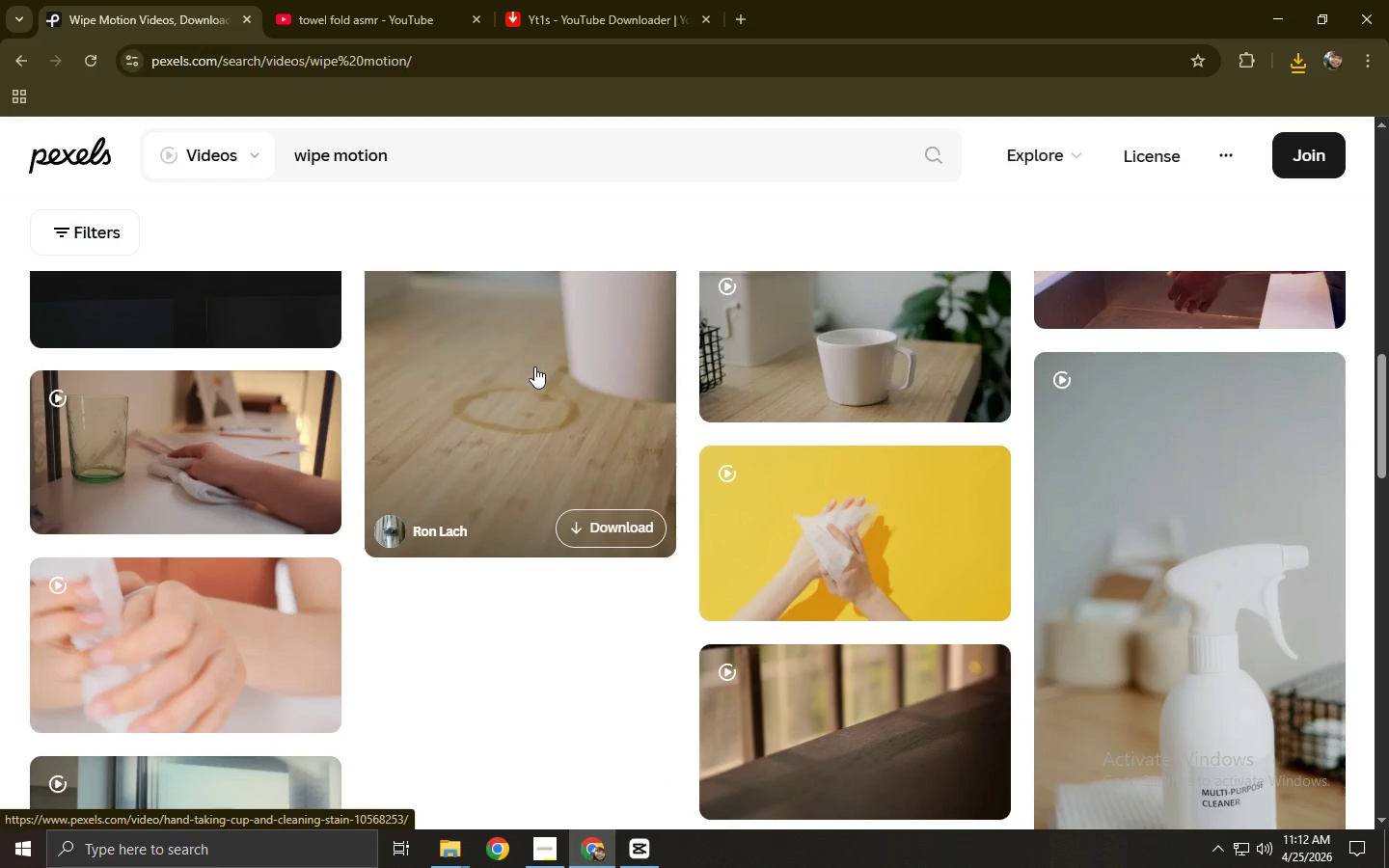 
mouse_move([159, 460])
 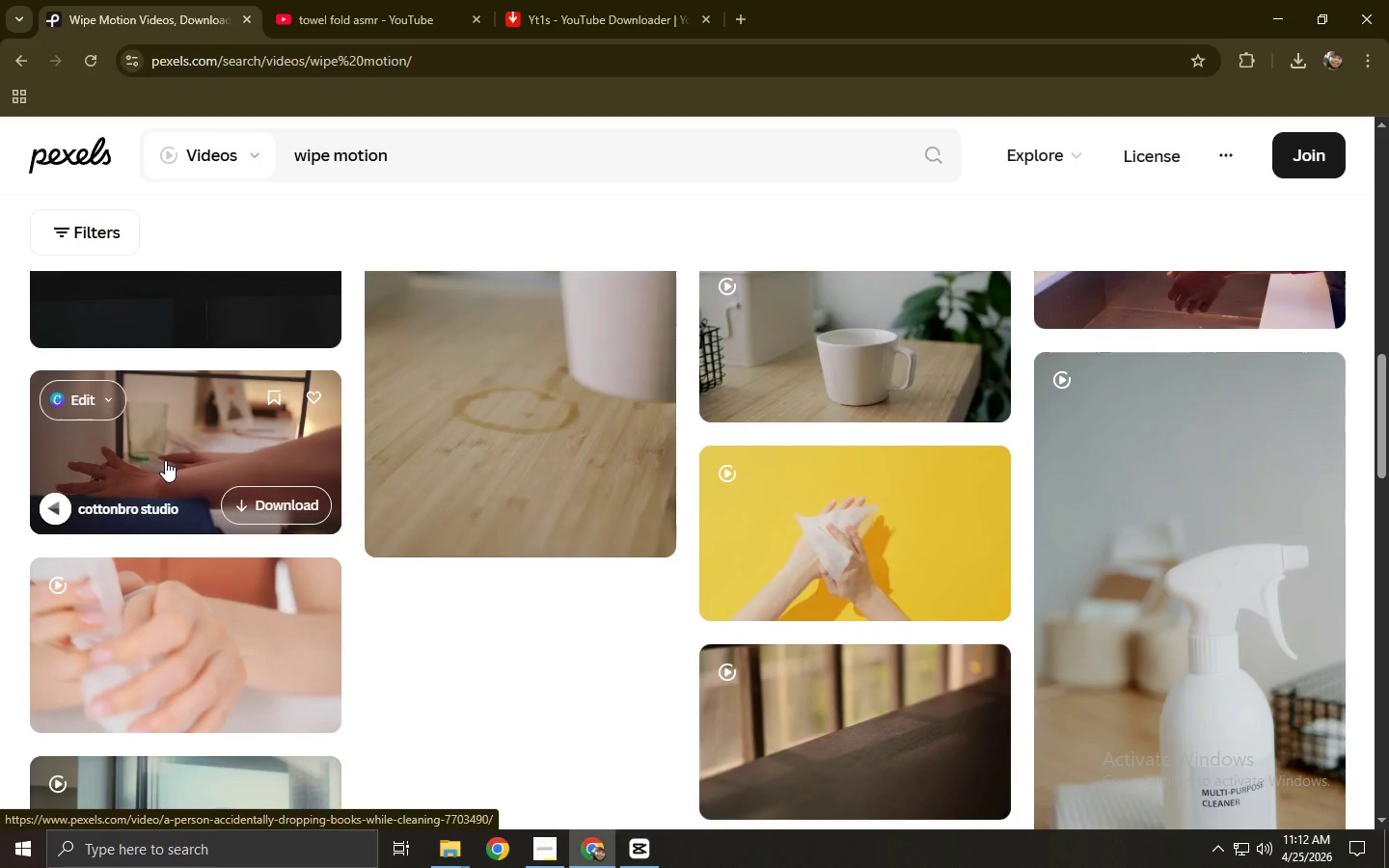 
wait(8.12)
 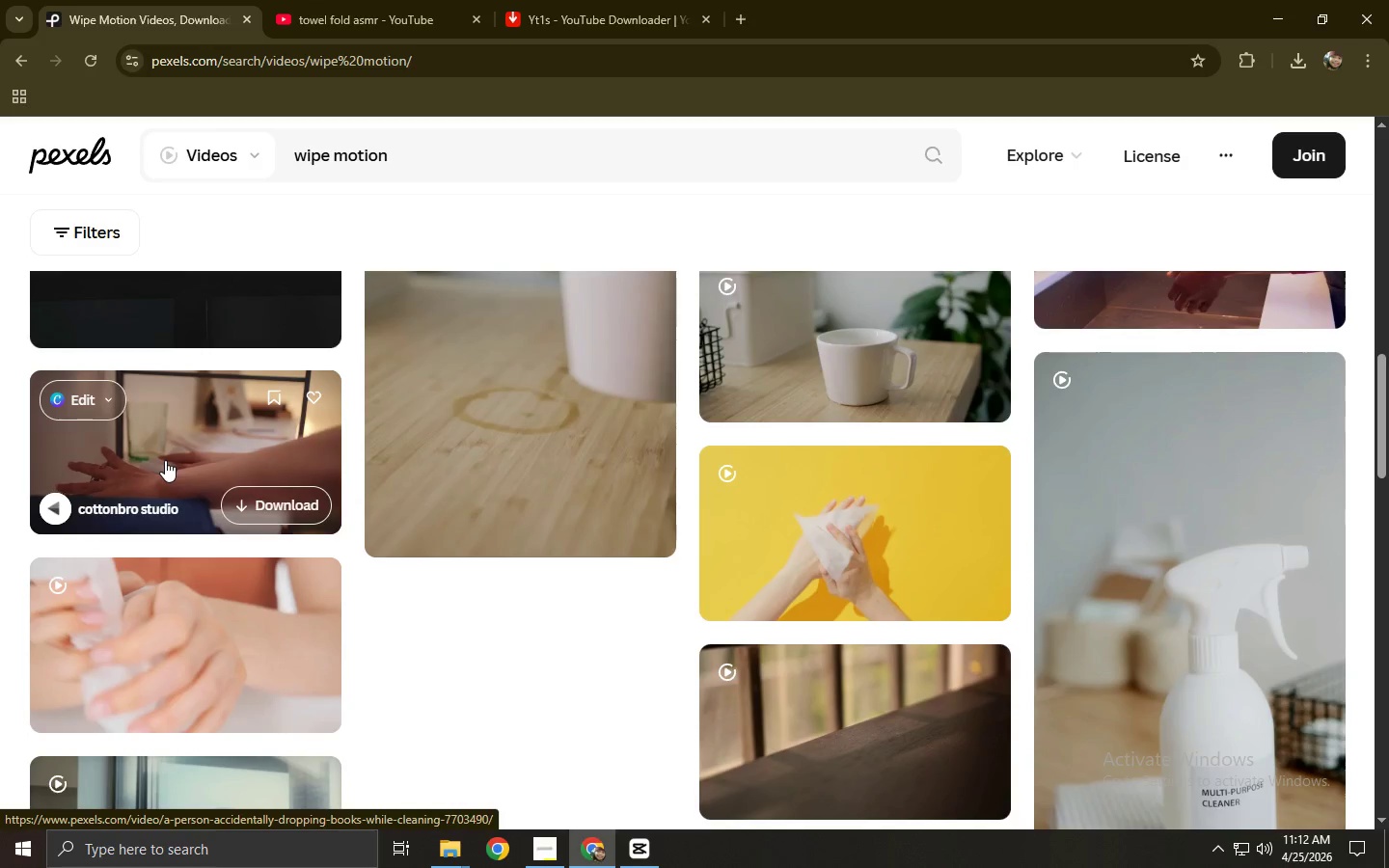 
scroll: coordinate [264, 358], scroll_direction: down, amount: 12.0
 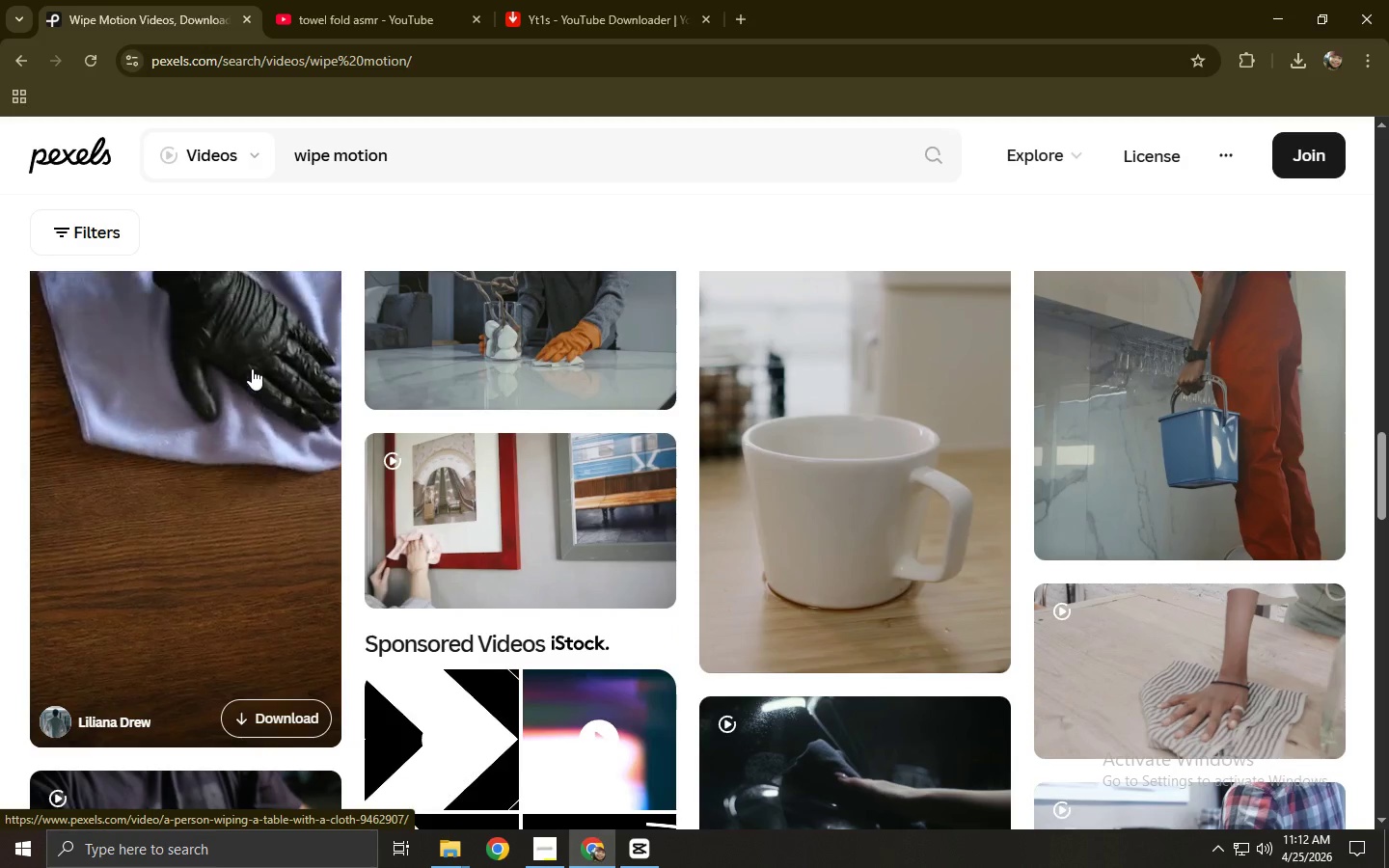 
wait(9.54)
 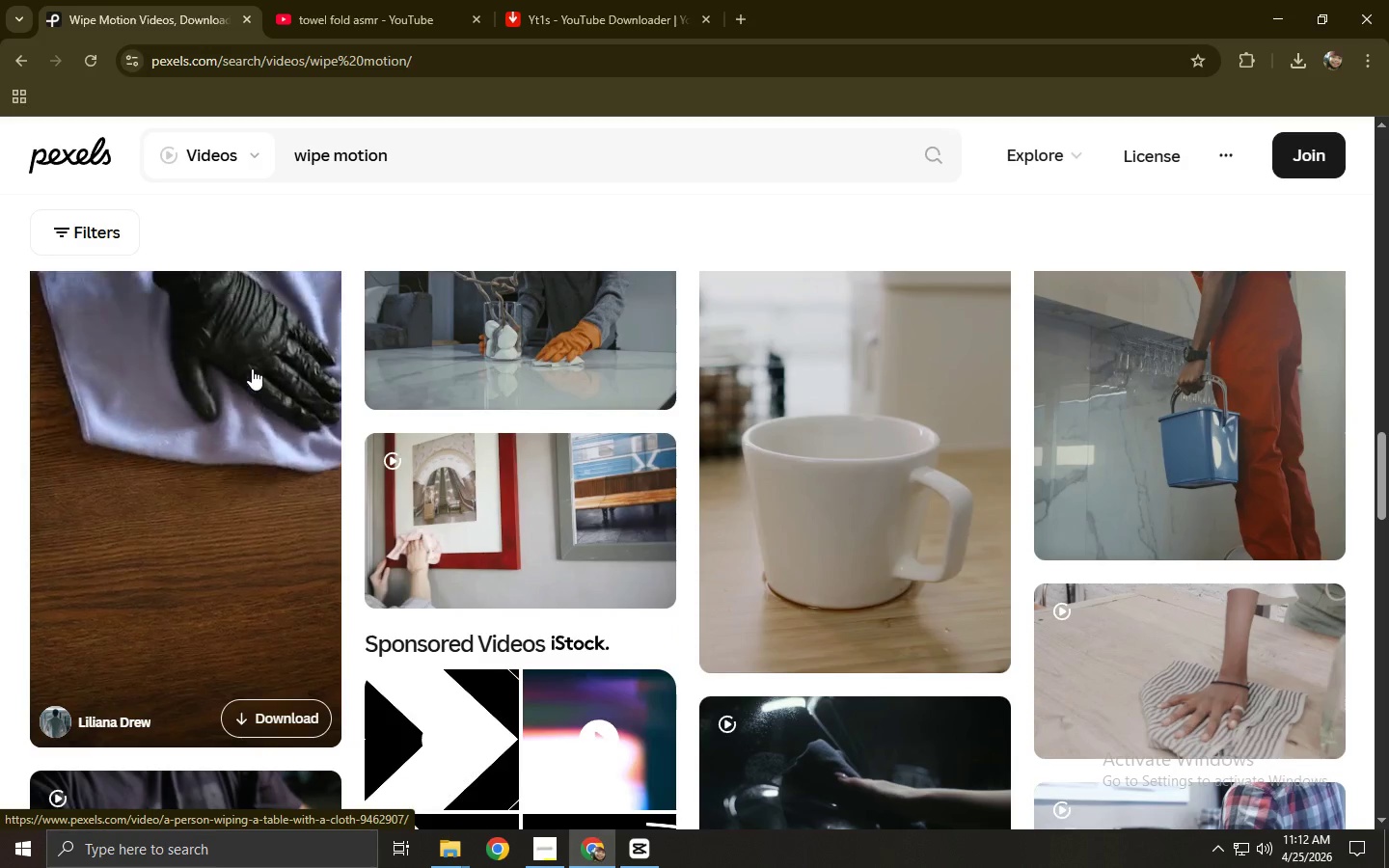 
left_click([216, 380])
 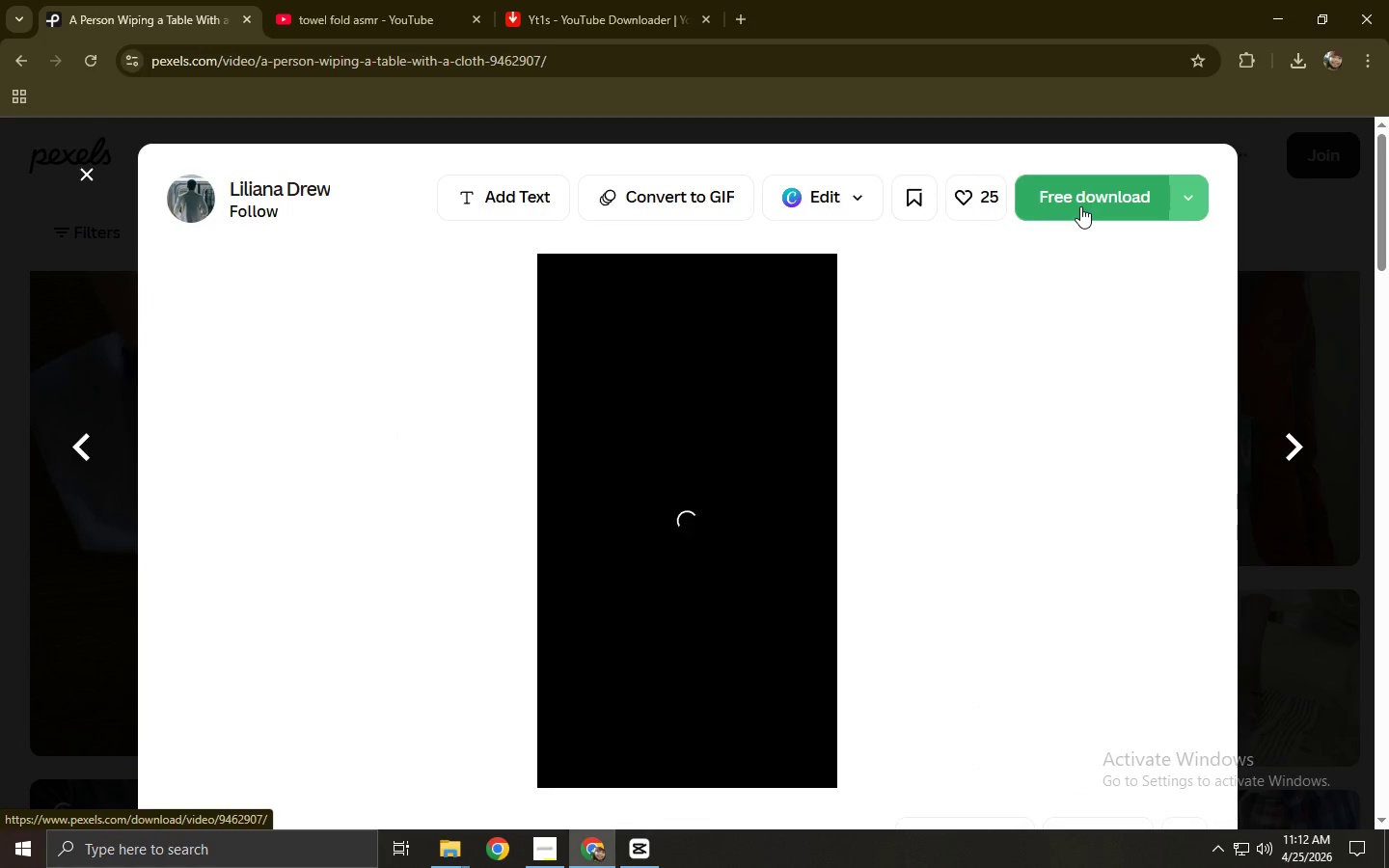 
left_click([1077, 206])
 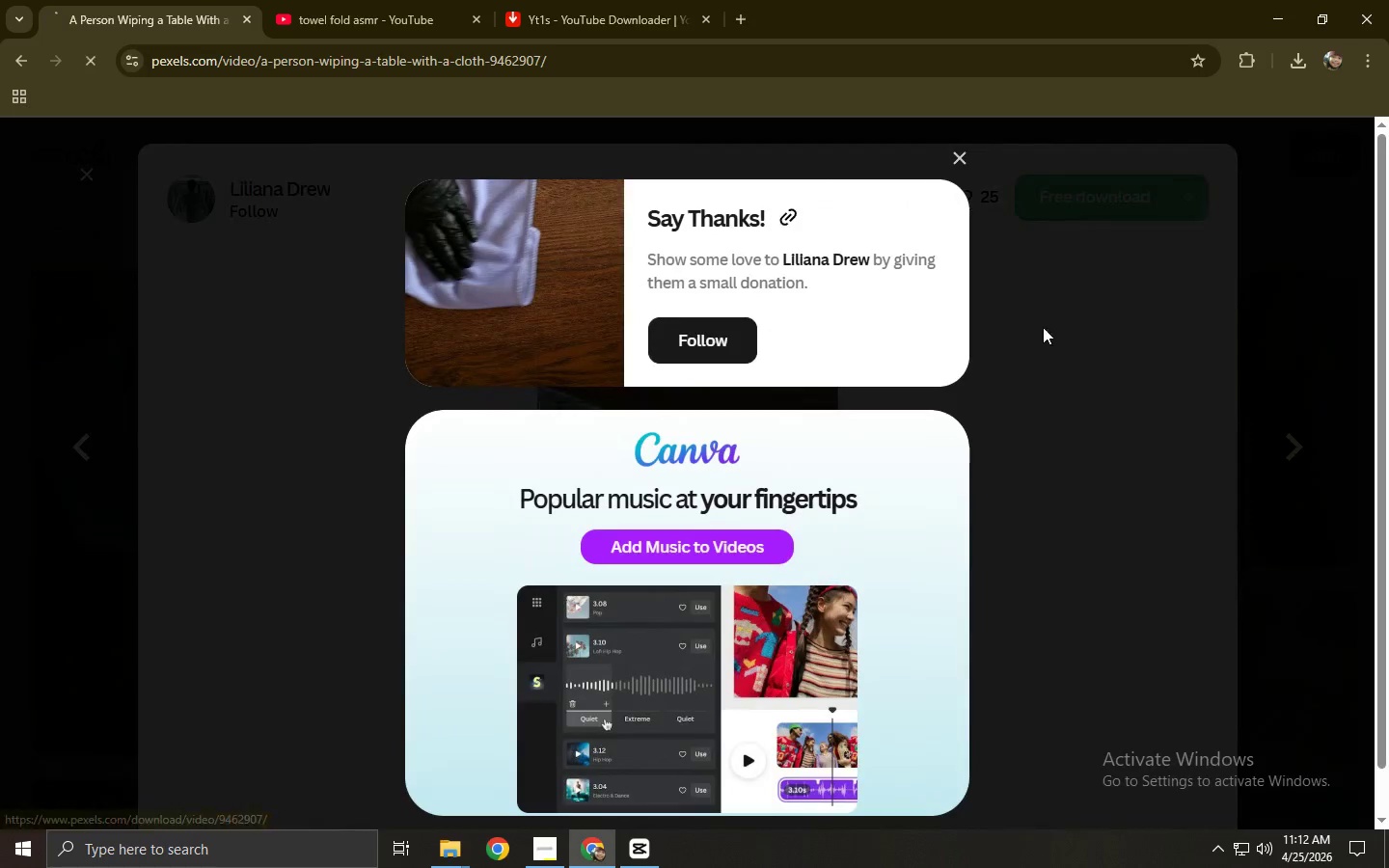 
left_click_drag(start_coordinate=[1044, 333], to_coordinate=[1051, 328])
 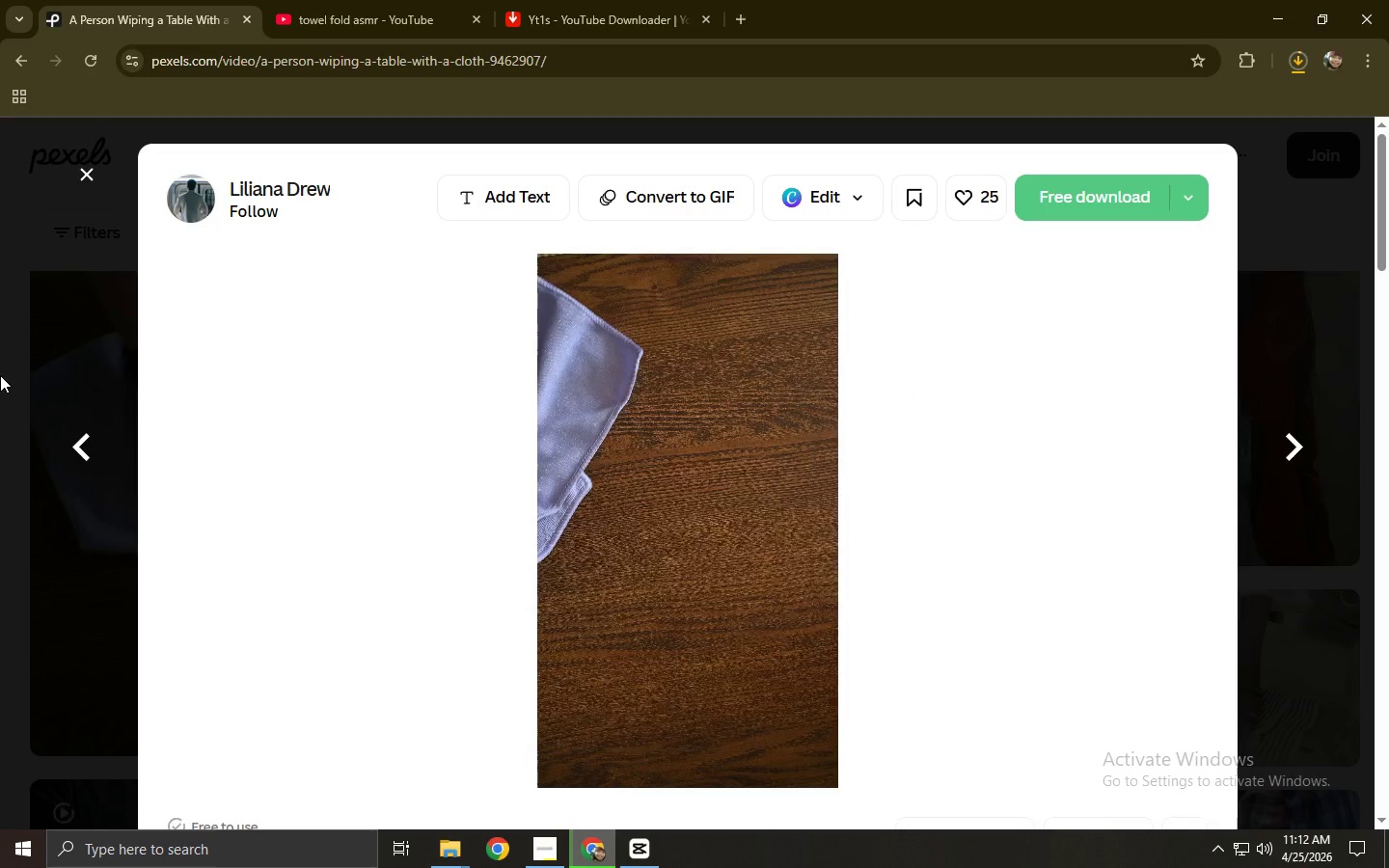 
left_click([0, 362])
 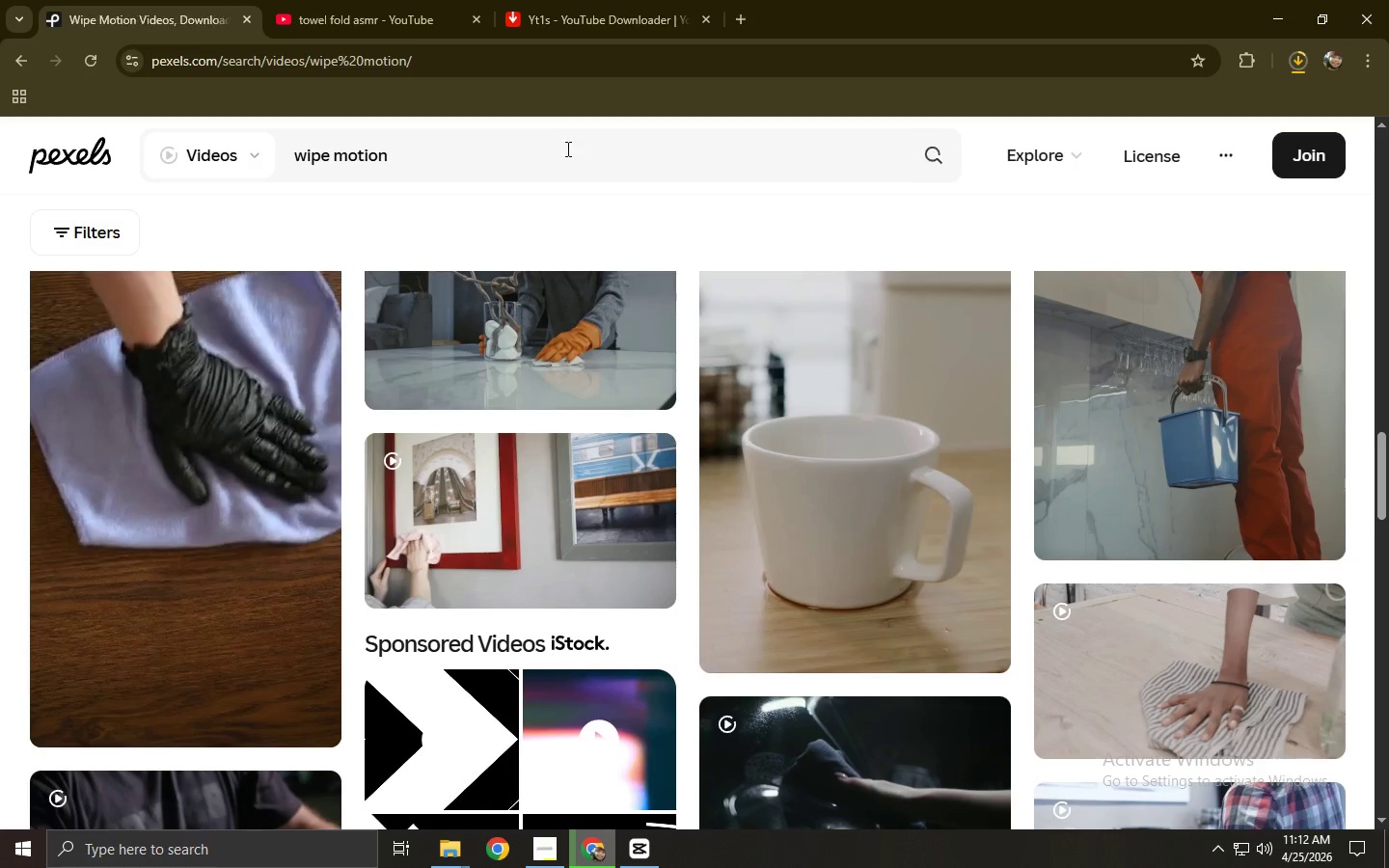 
left_click_drag(start_coordinate=[564, 153], to_coordinate=[135, 168])
 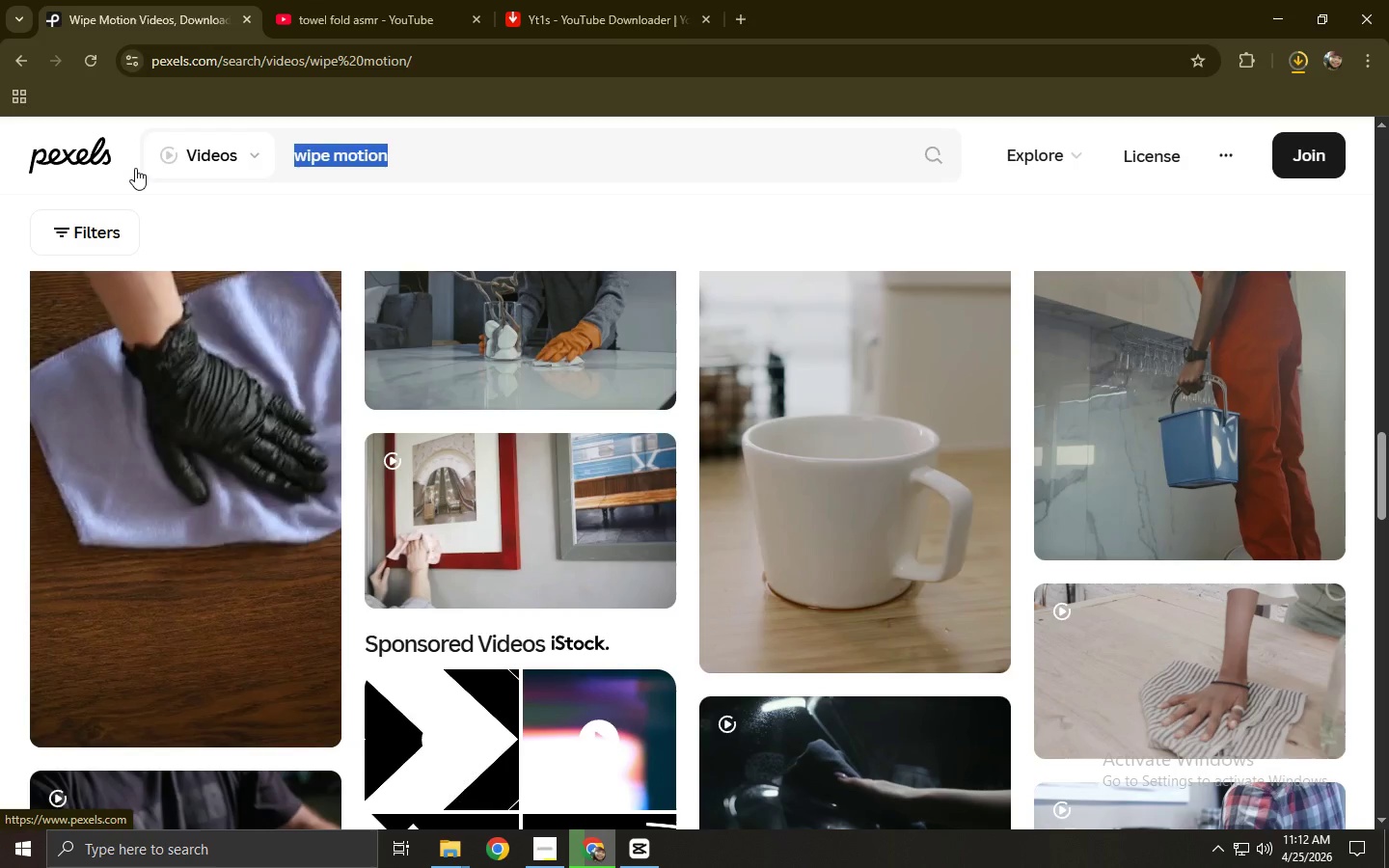 
type(va)
key(Backspace)
key(Backspace)
type(vau)
key(Backspace)
type(cuum push\)
key(Backspace)
 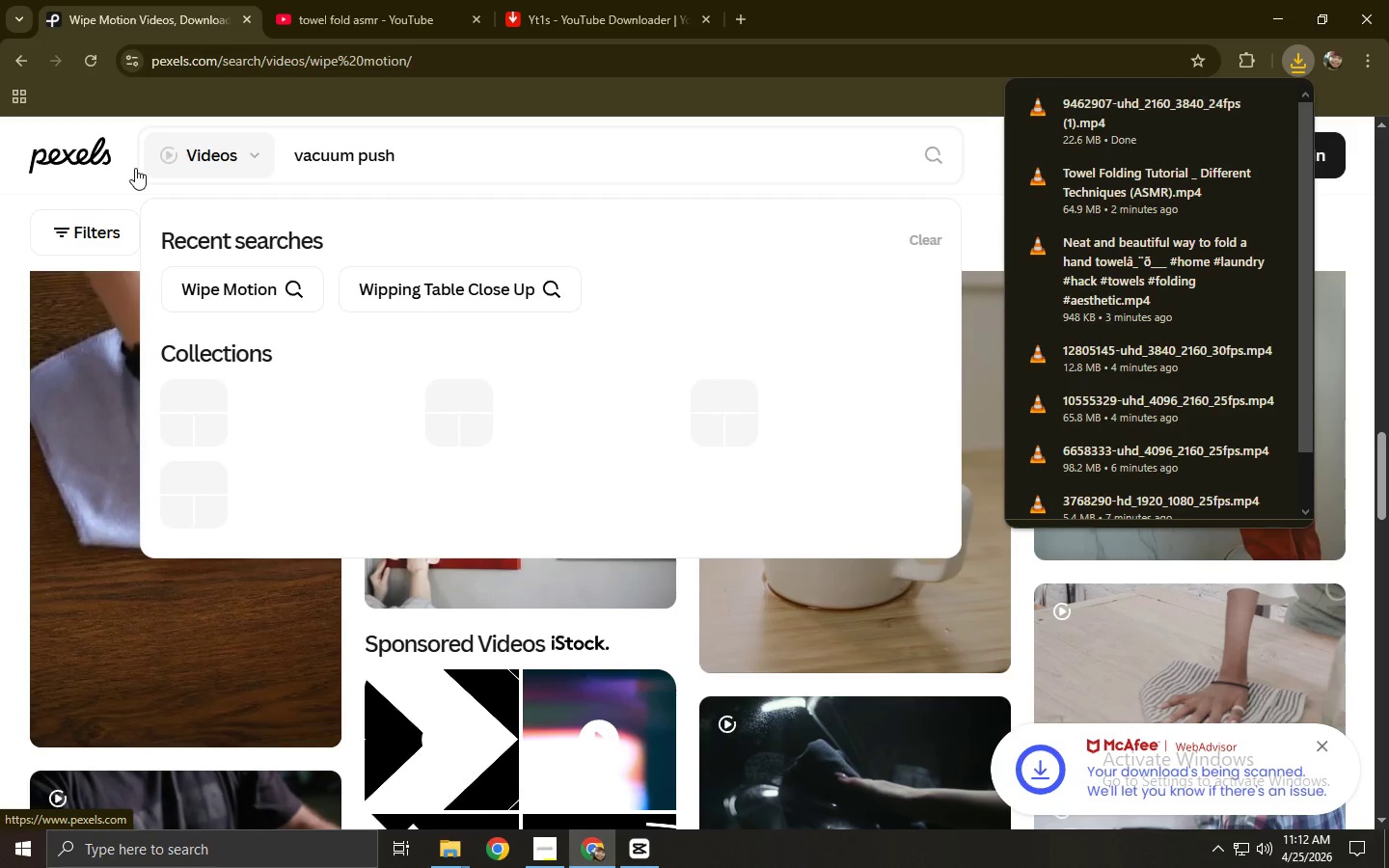 
key(Enter)
 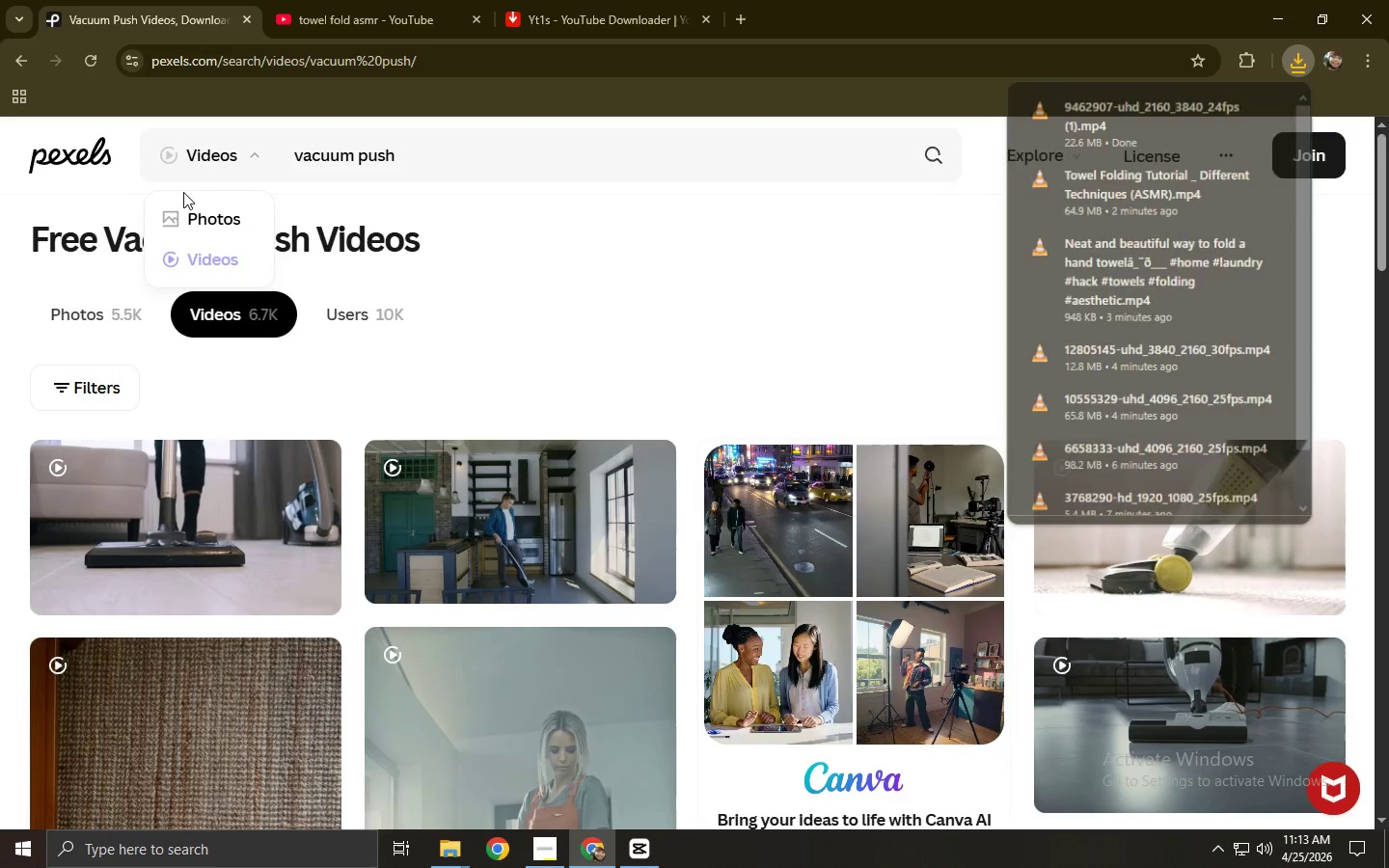 
wait(5.93)
 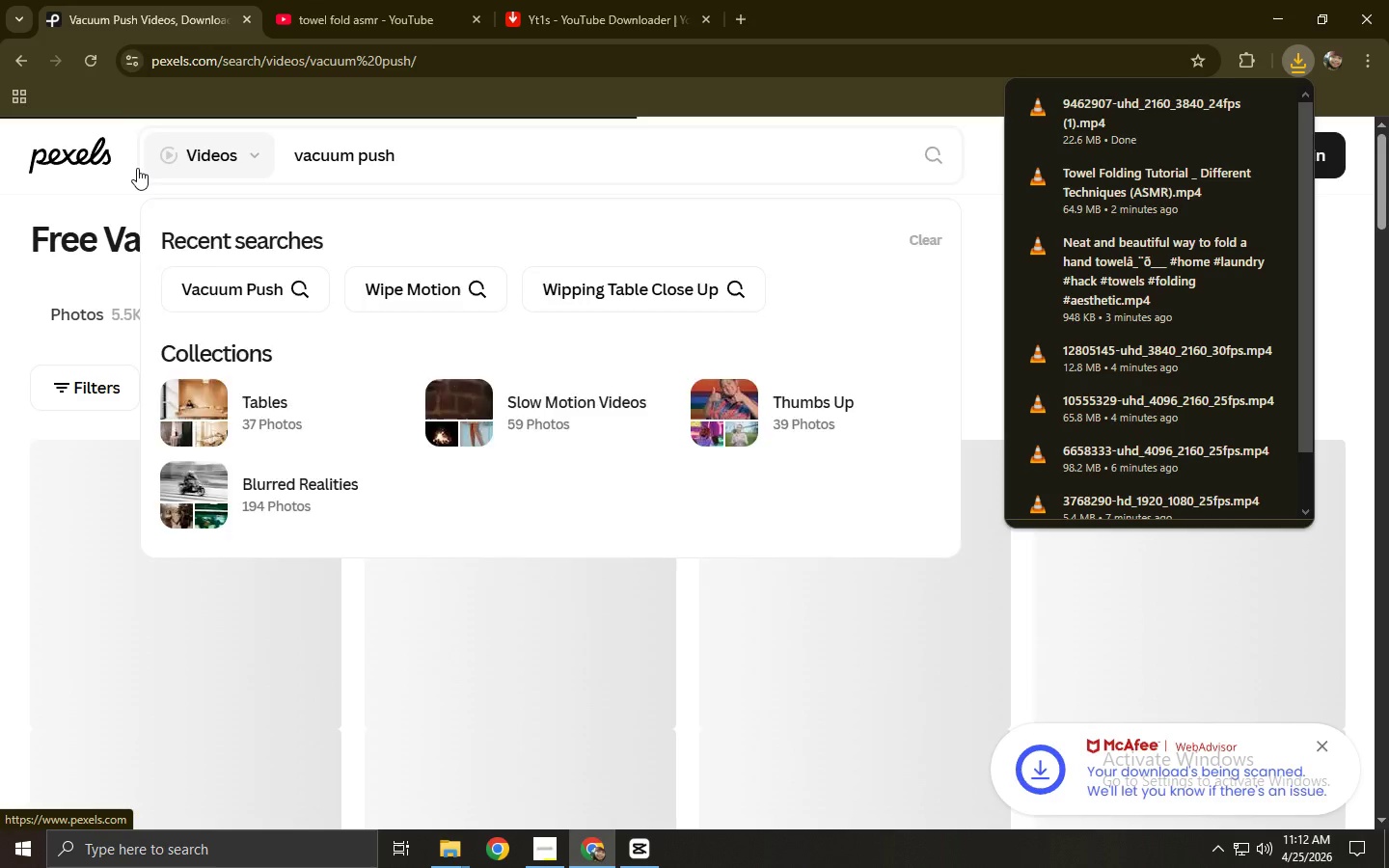 
mouse_move([1195, 526])
 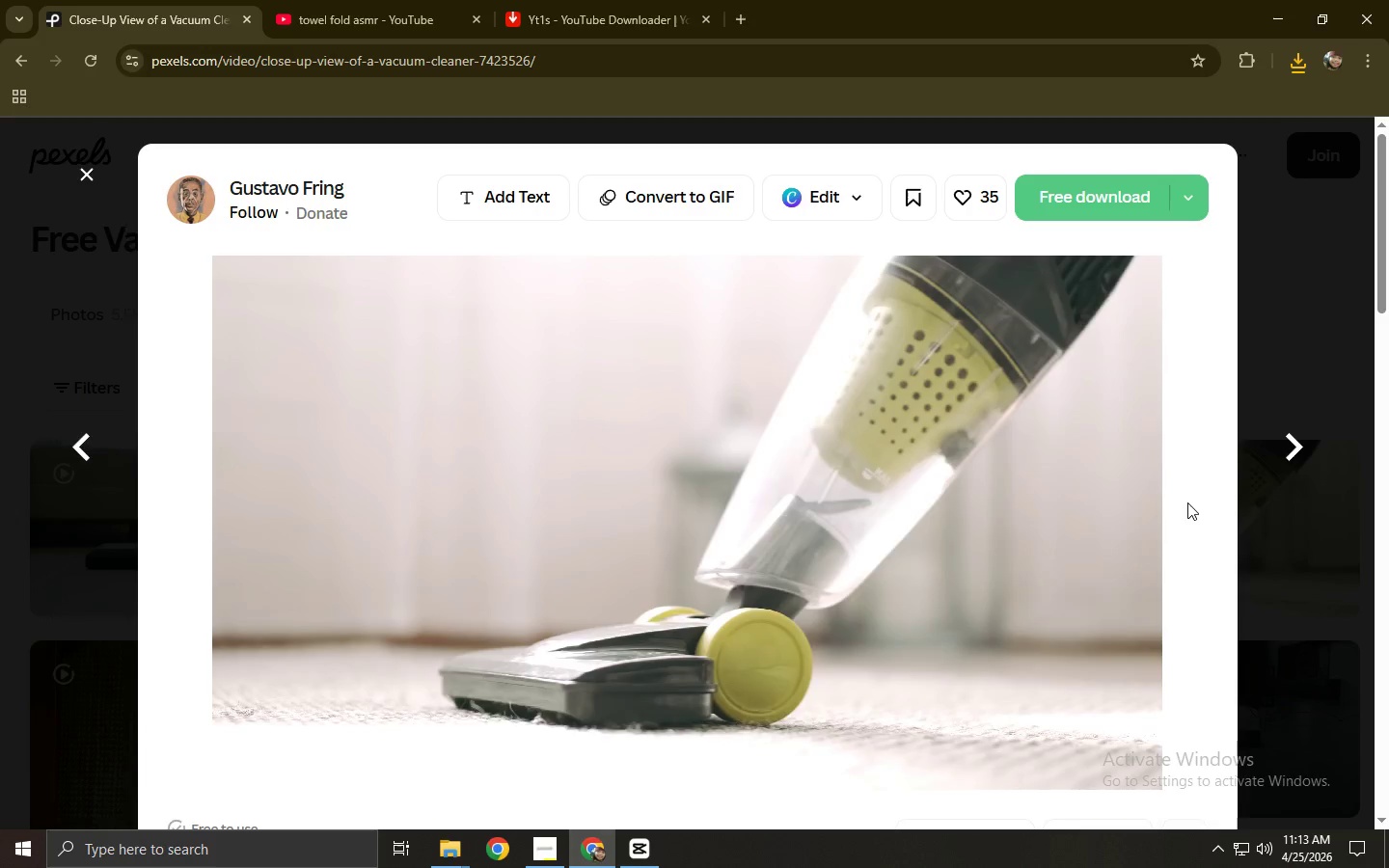 
wait(12.68)
 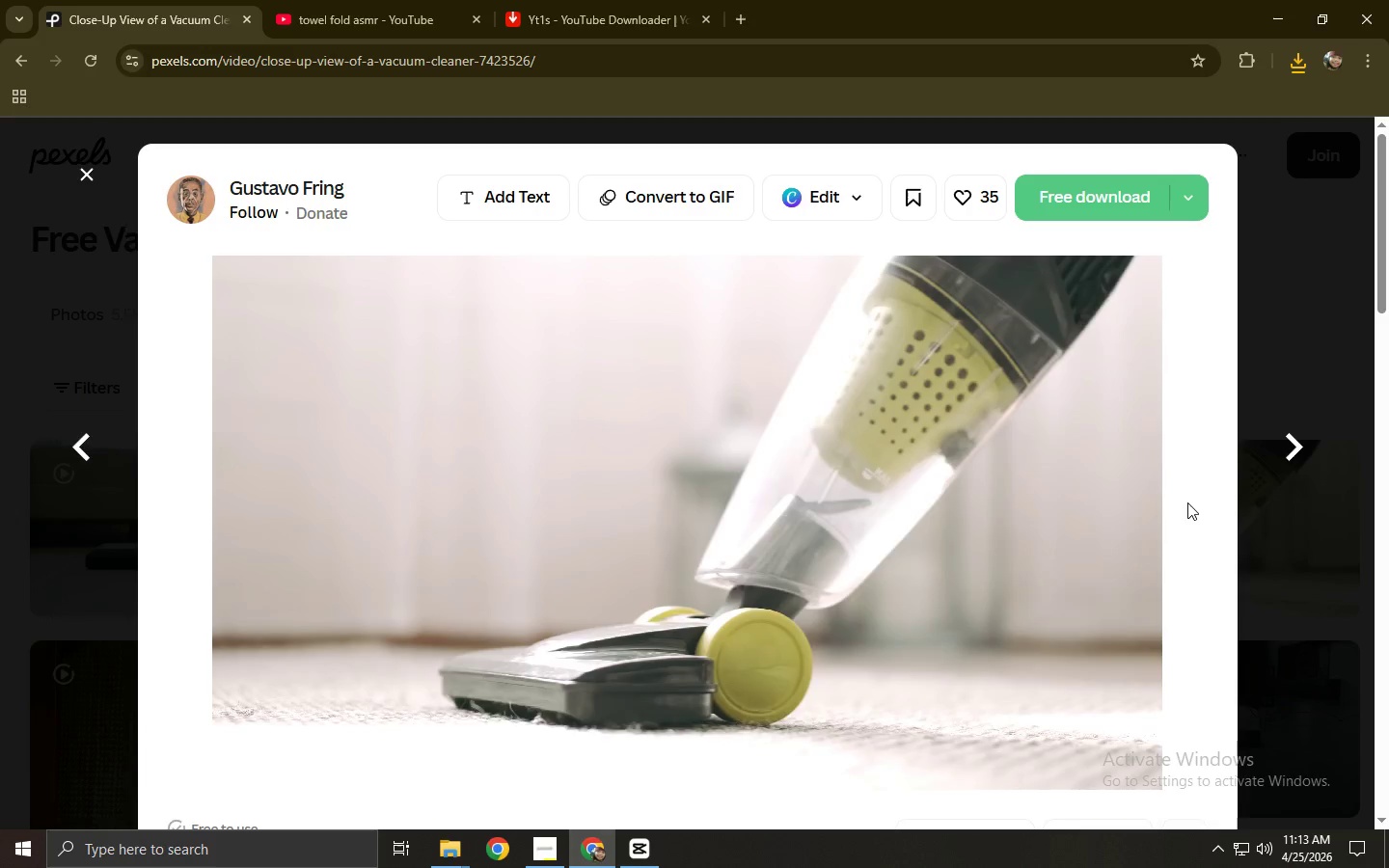 
scroll: coordinate [558, 419], scroll_direction: down, amount: 14.0
 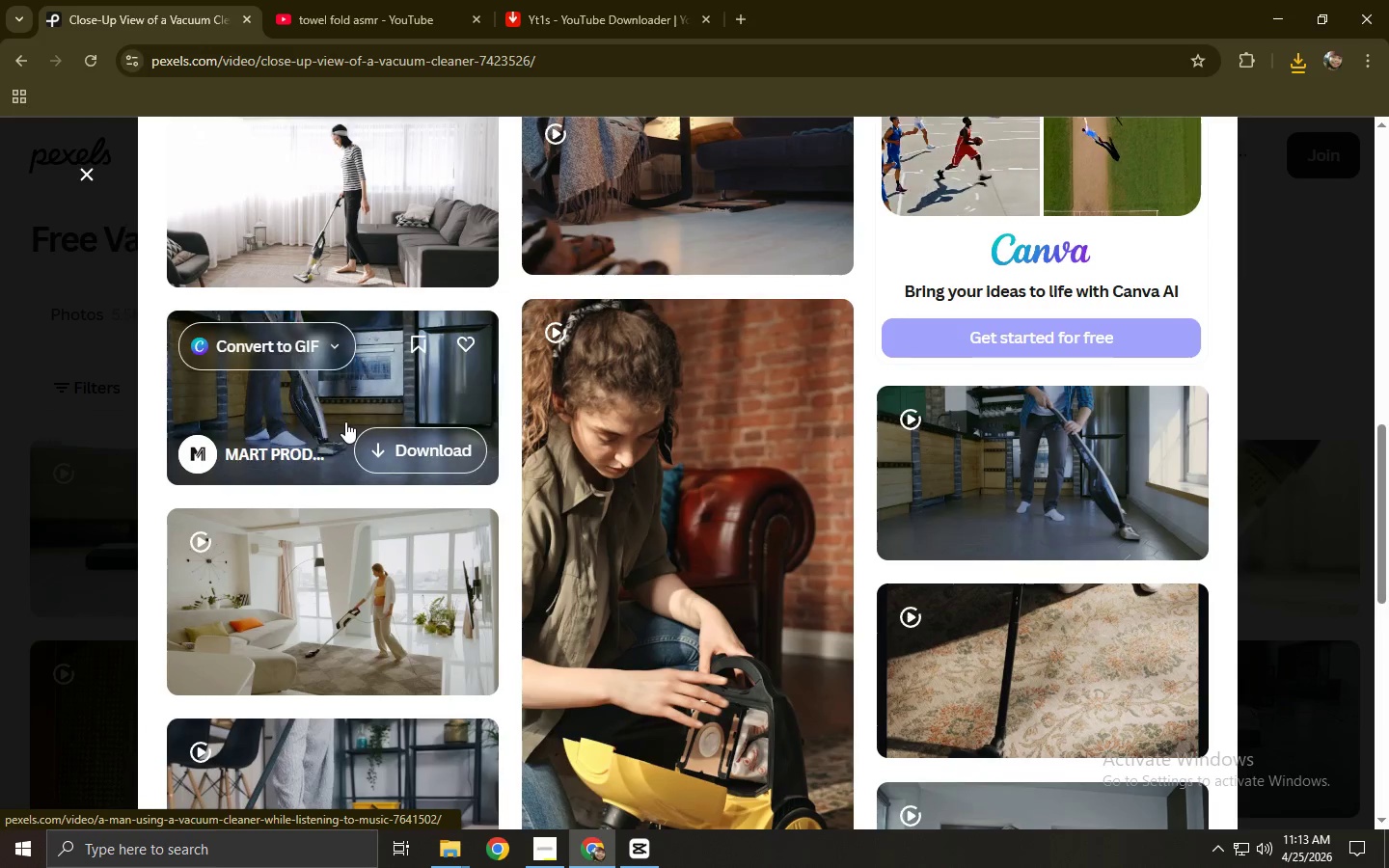 
scroll: coordinate [1002, 339], scroll_direction: up, amount: 13.0
 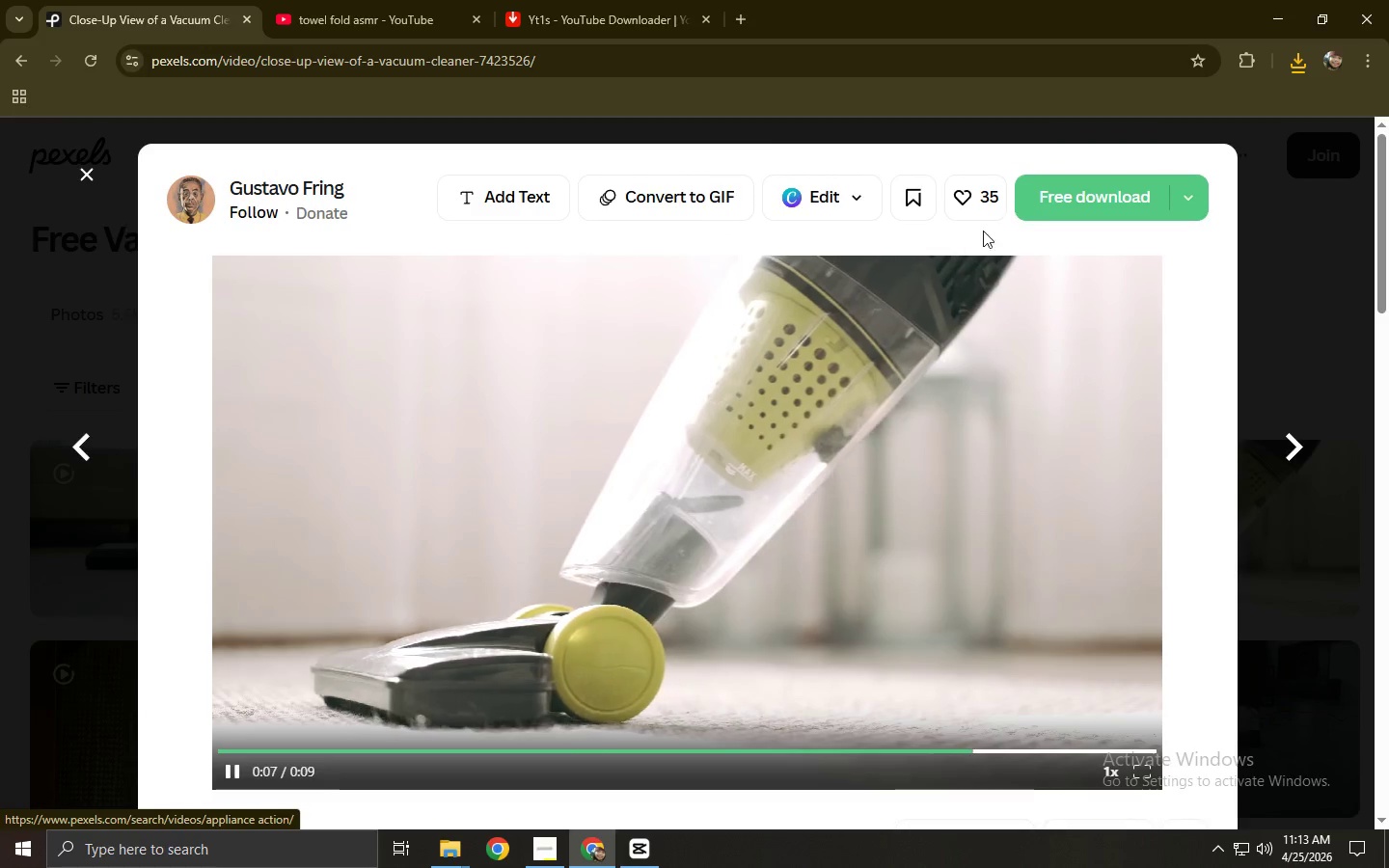 
left_click([1025, 204])
 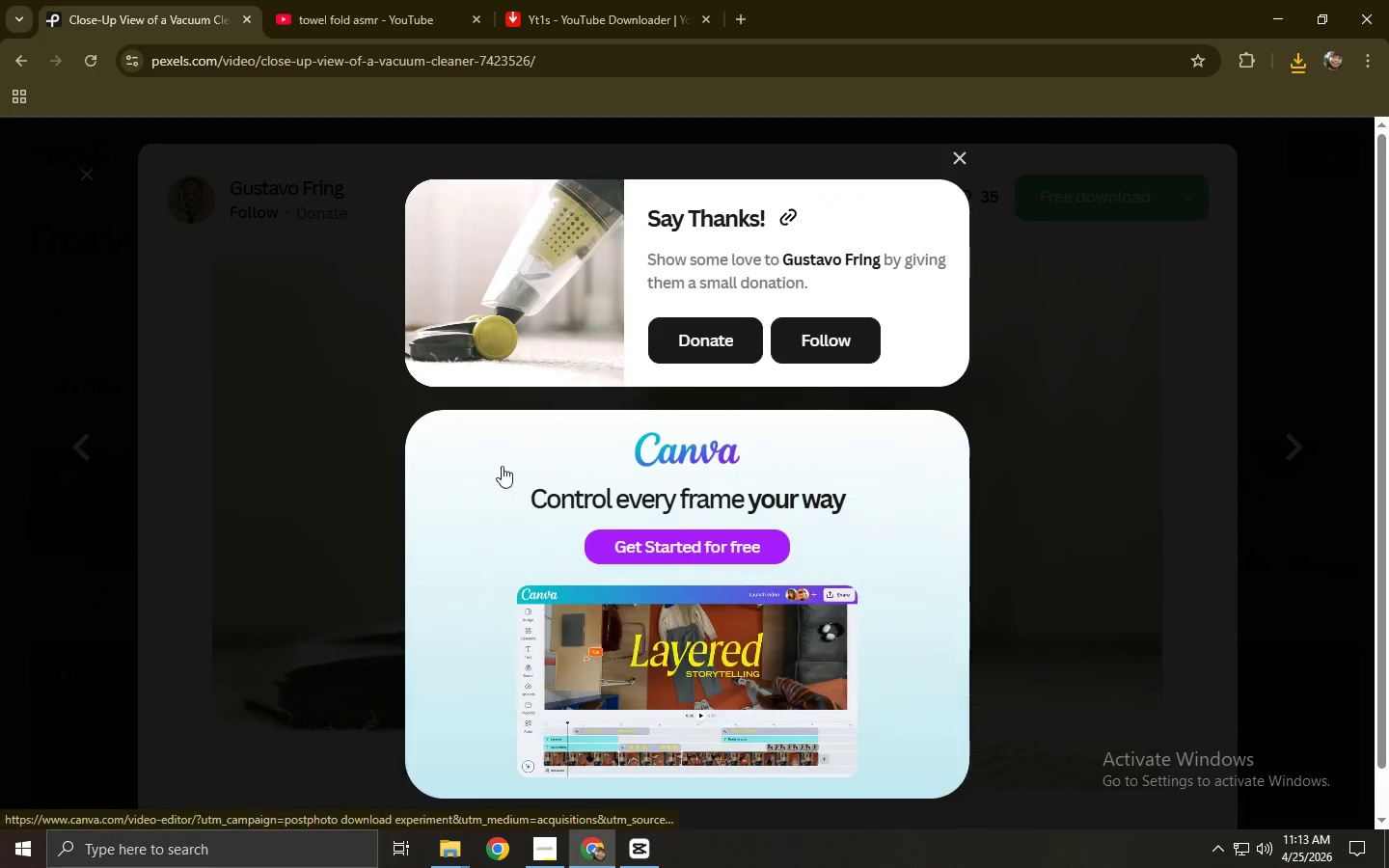 
left_click([0, 441])
 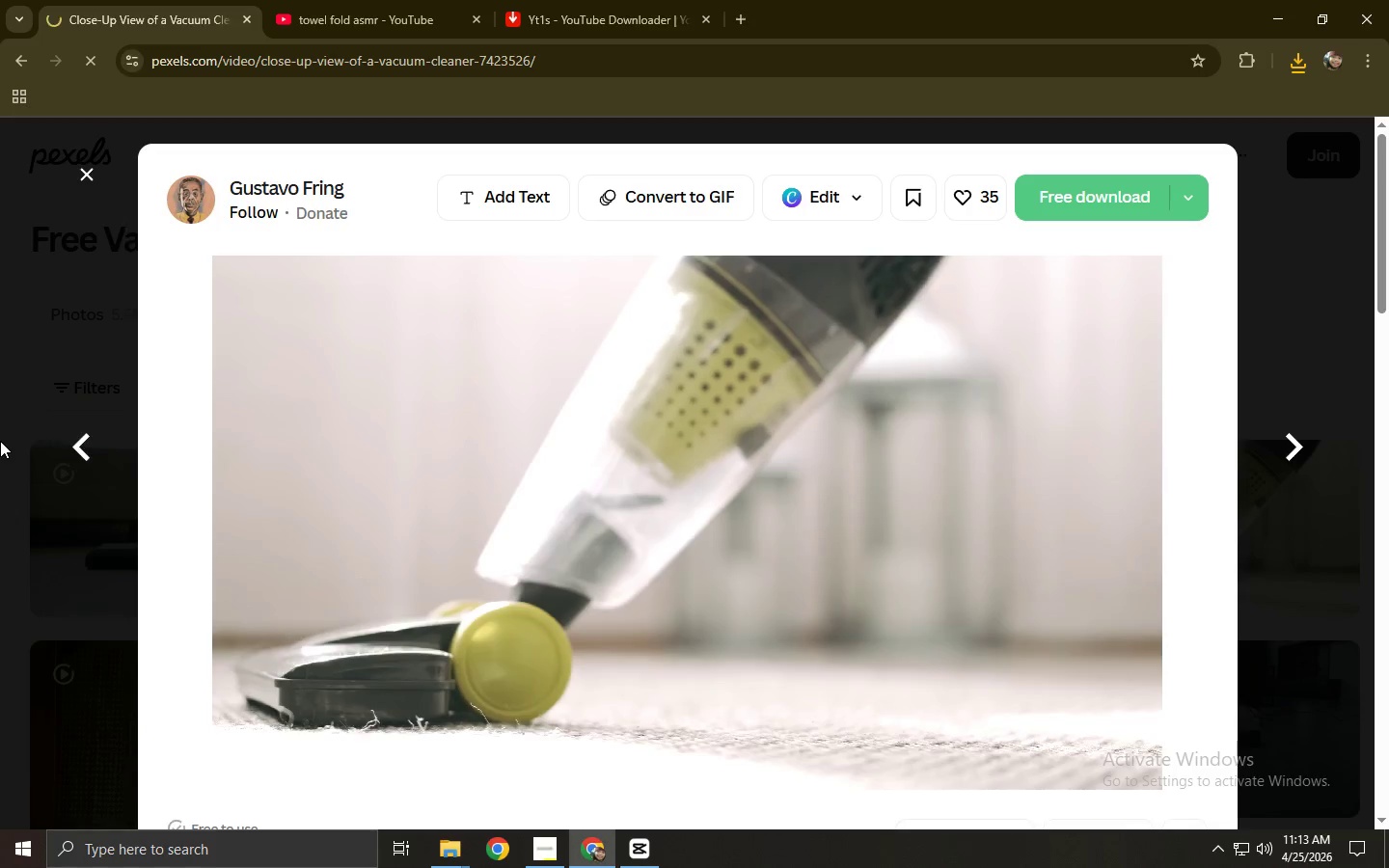 
left_click([0, 441])
 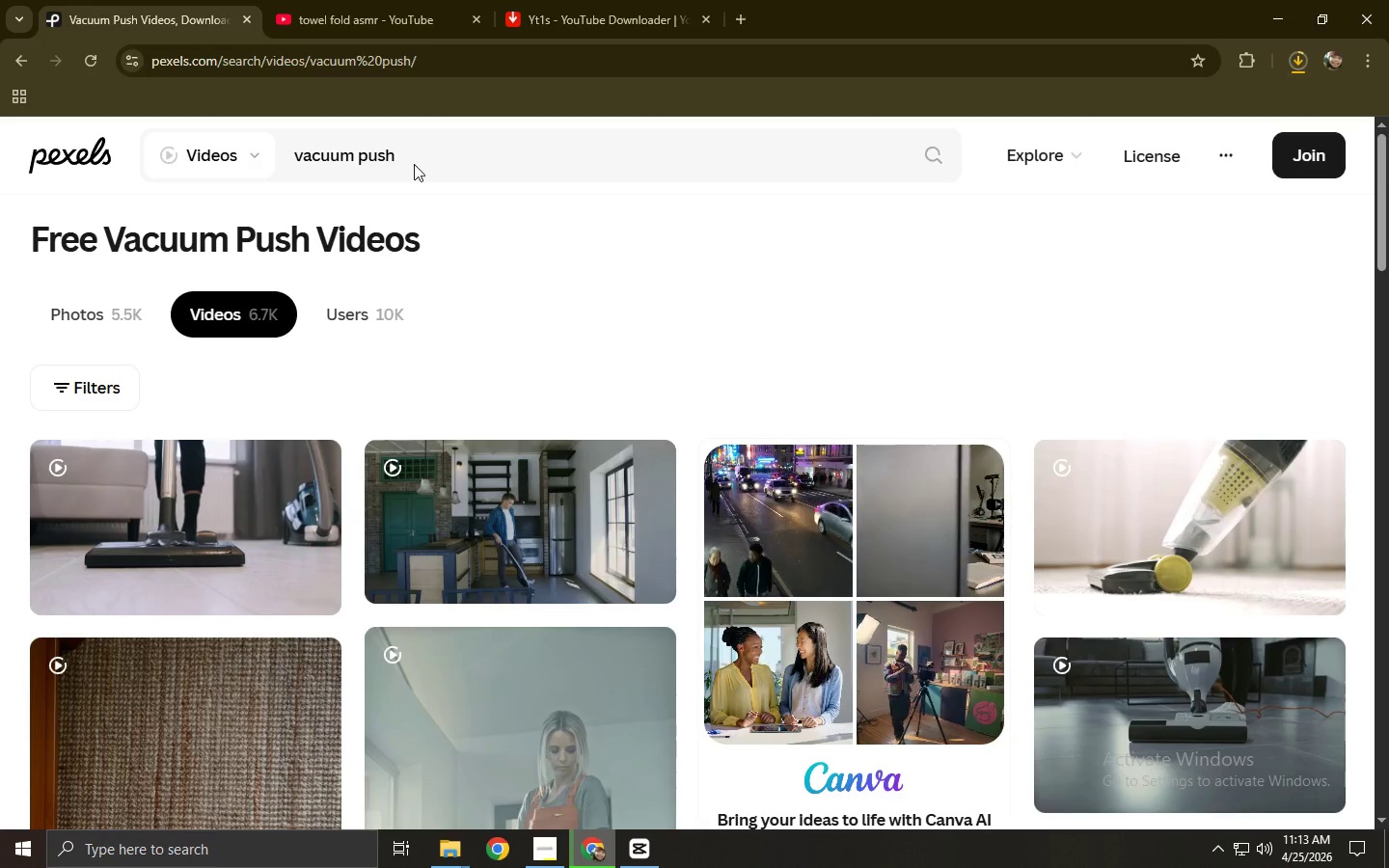 
left_click_drag(start_coordinate=[426, 158], to_coordinate=[210, 150])
 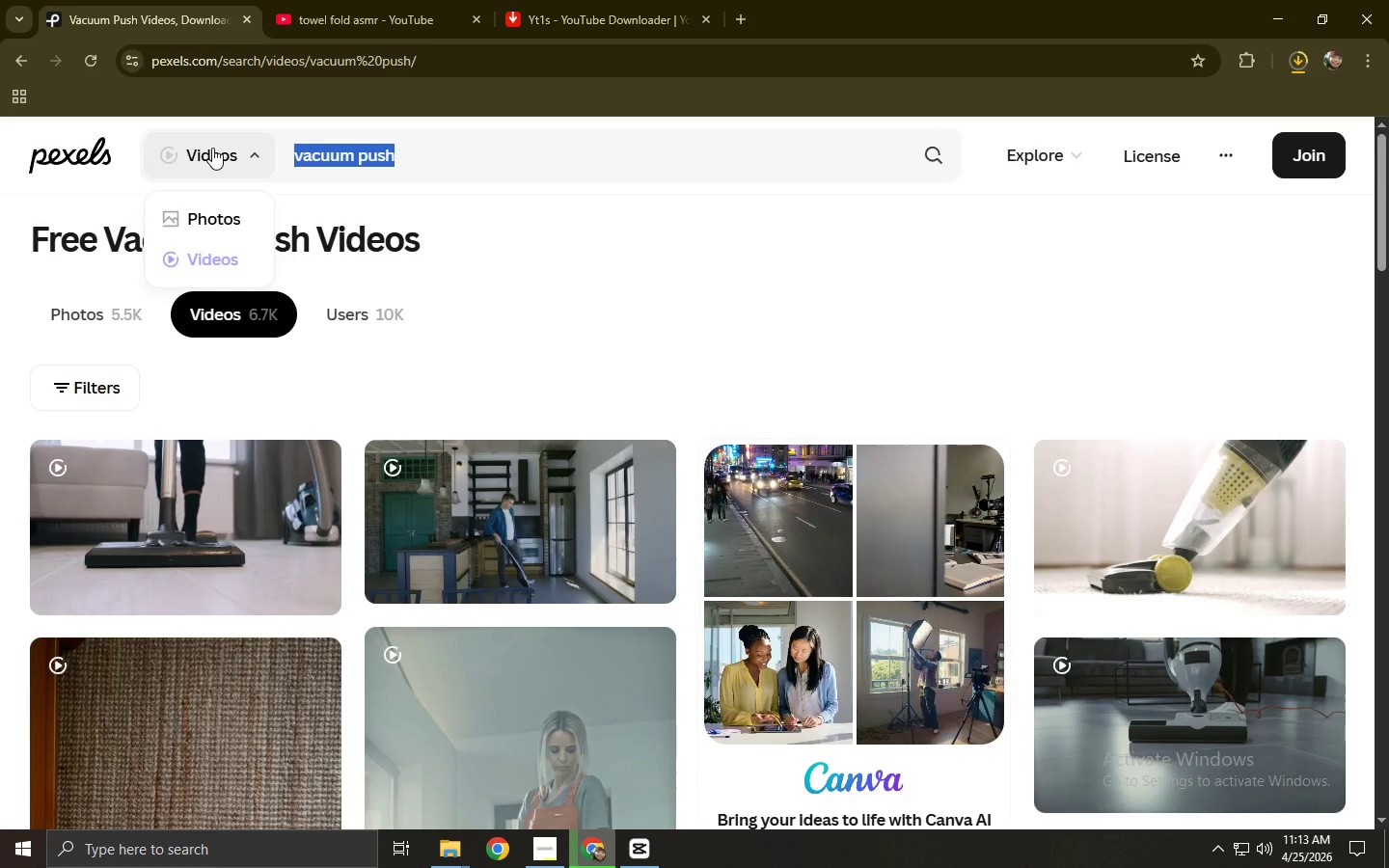 
type(door close)
 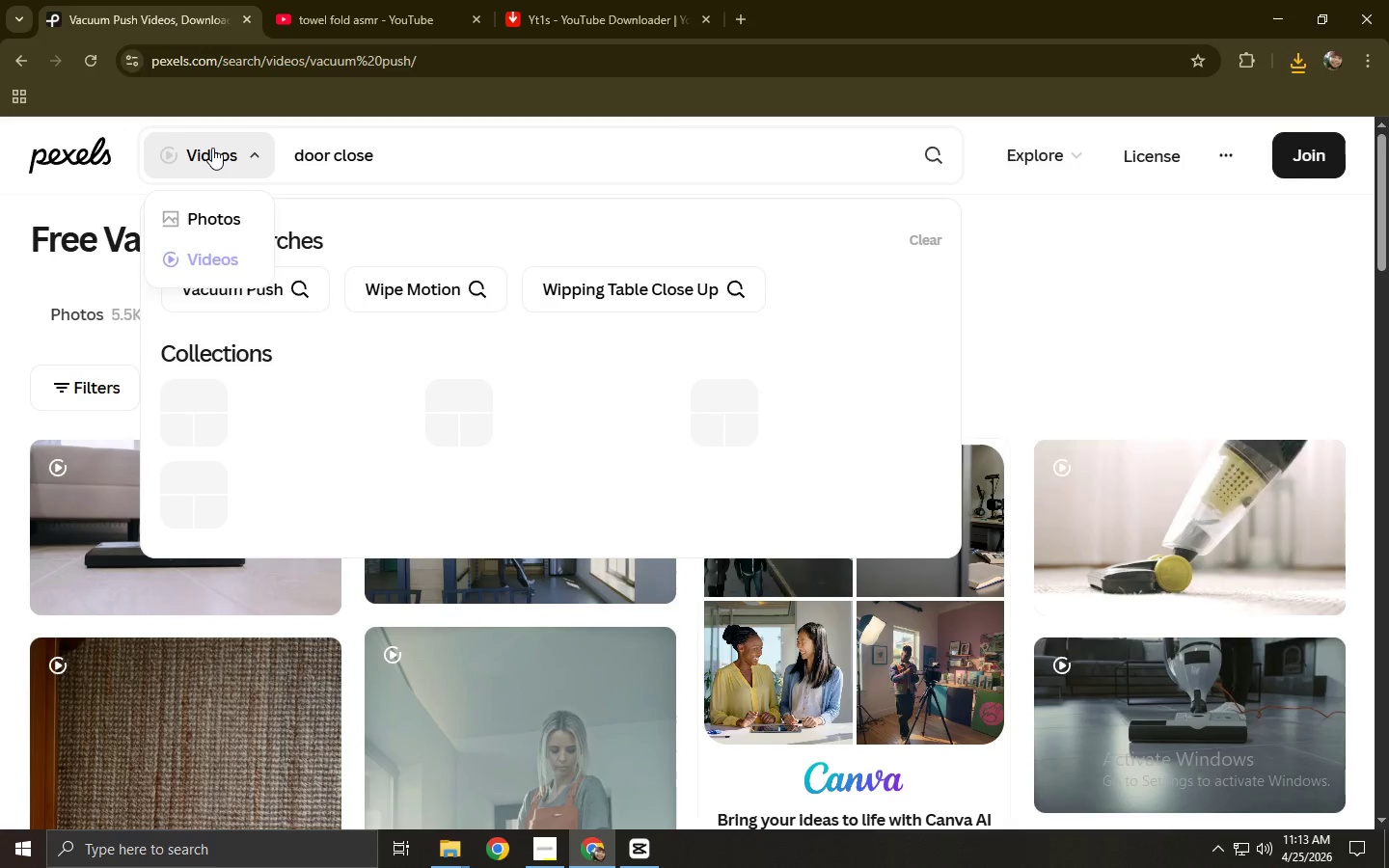 
key(Enter)
 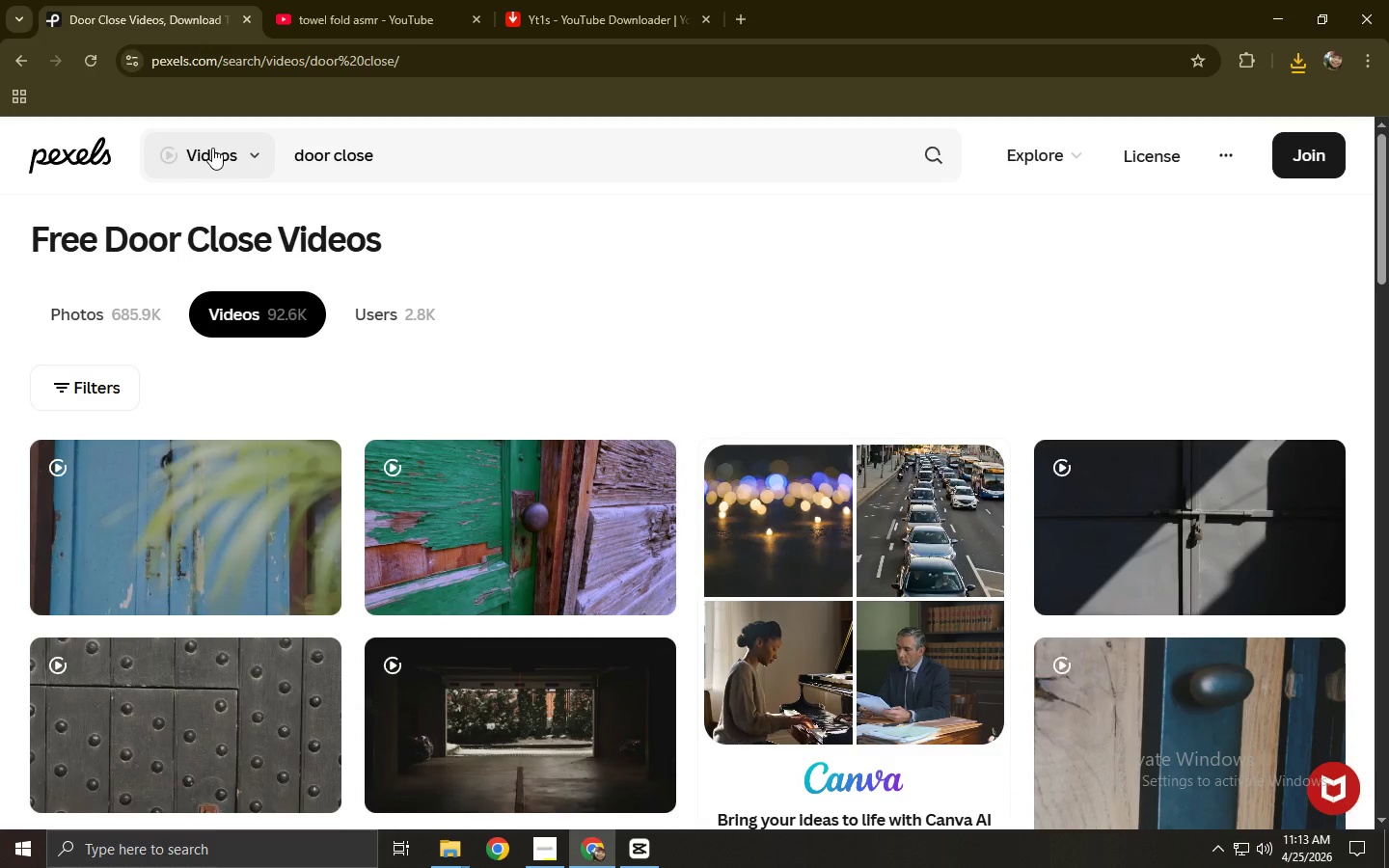 
wait(12.45)
 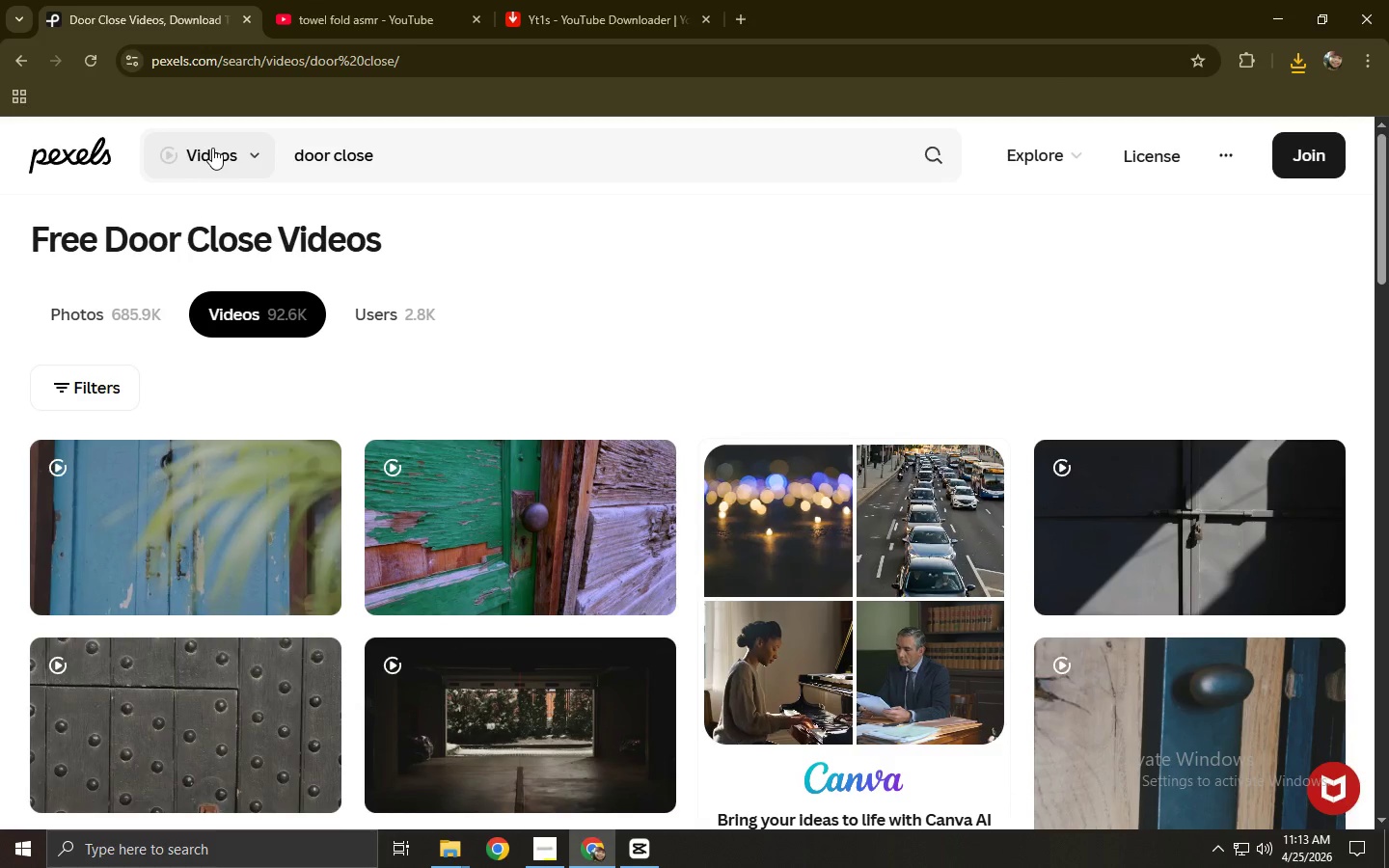 
middle_click([8, 252])
 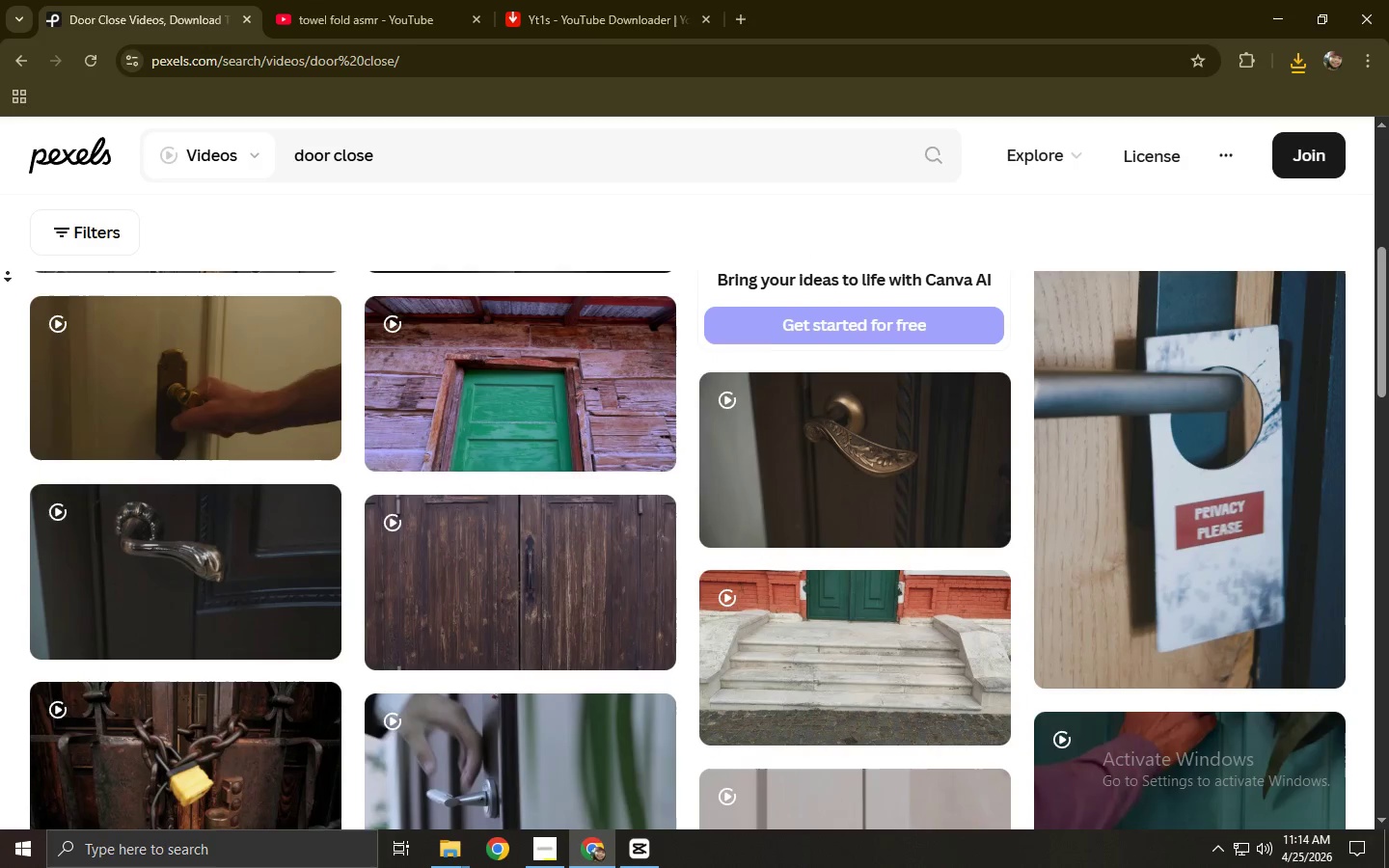 
wait(21.67)
 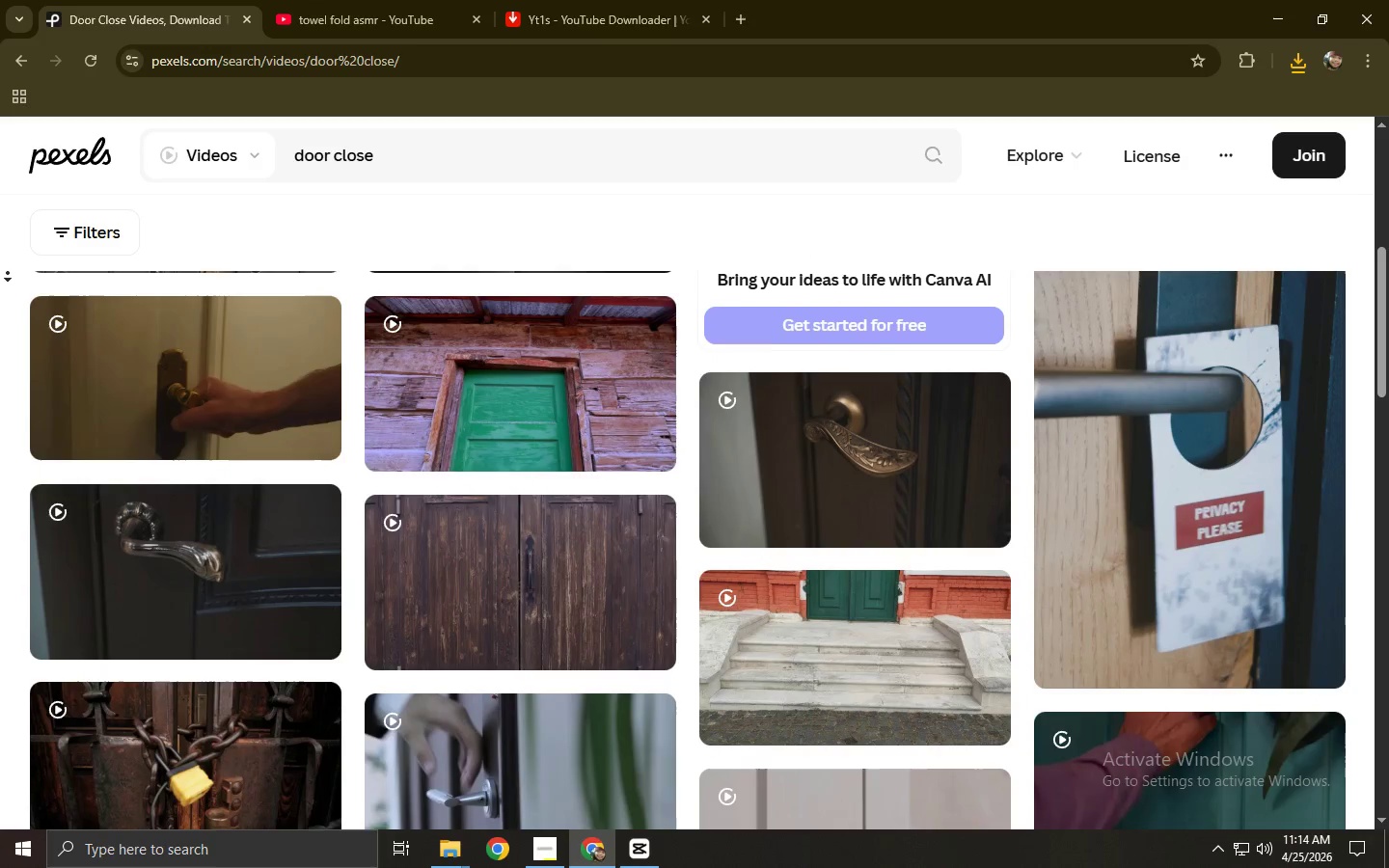 
scroll: coordinate [380, 302], scroll_direction: up, amount: 4.0
 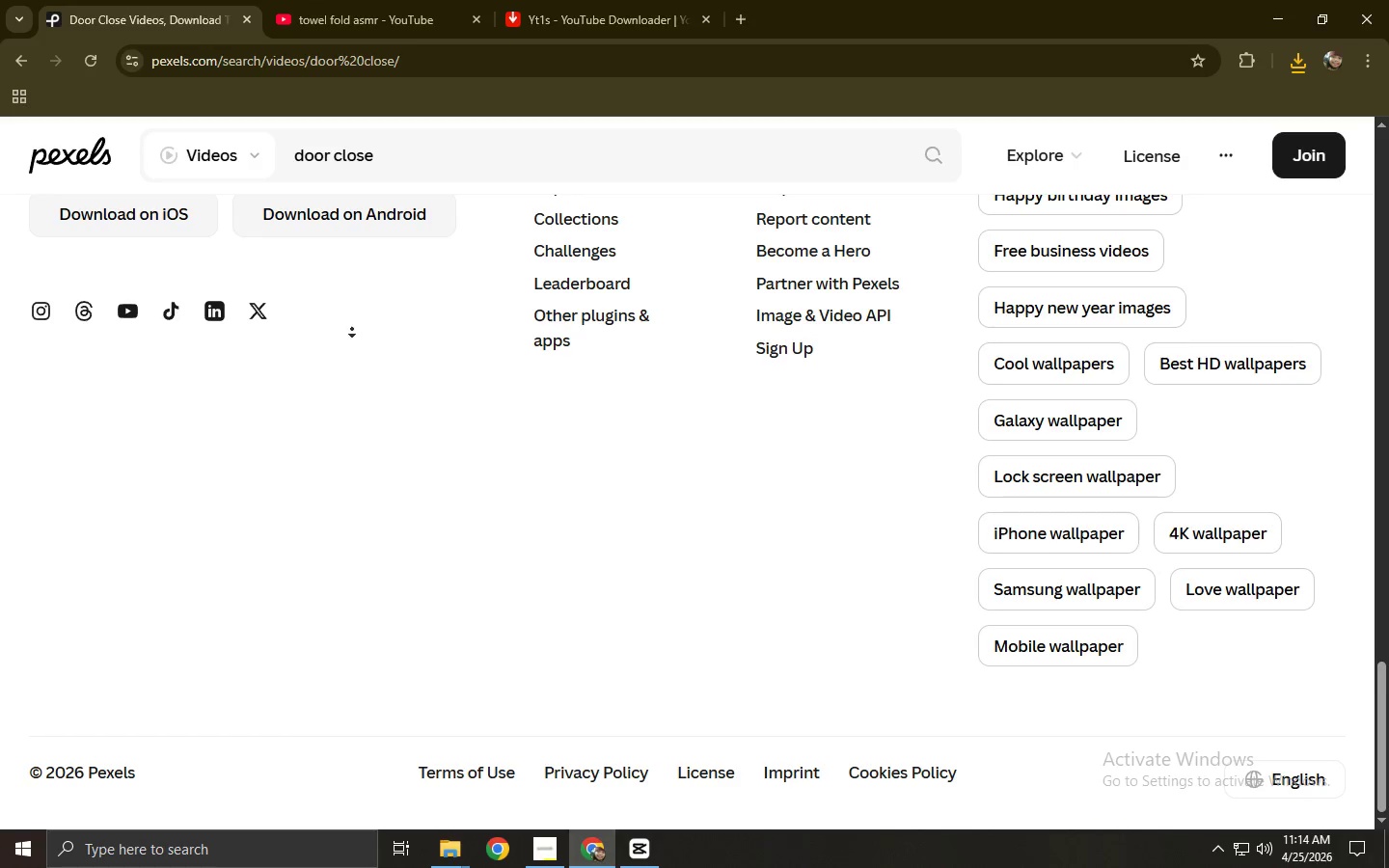 
left_click([77, 501])
 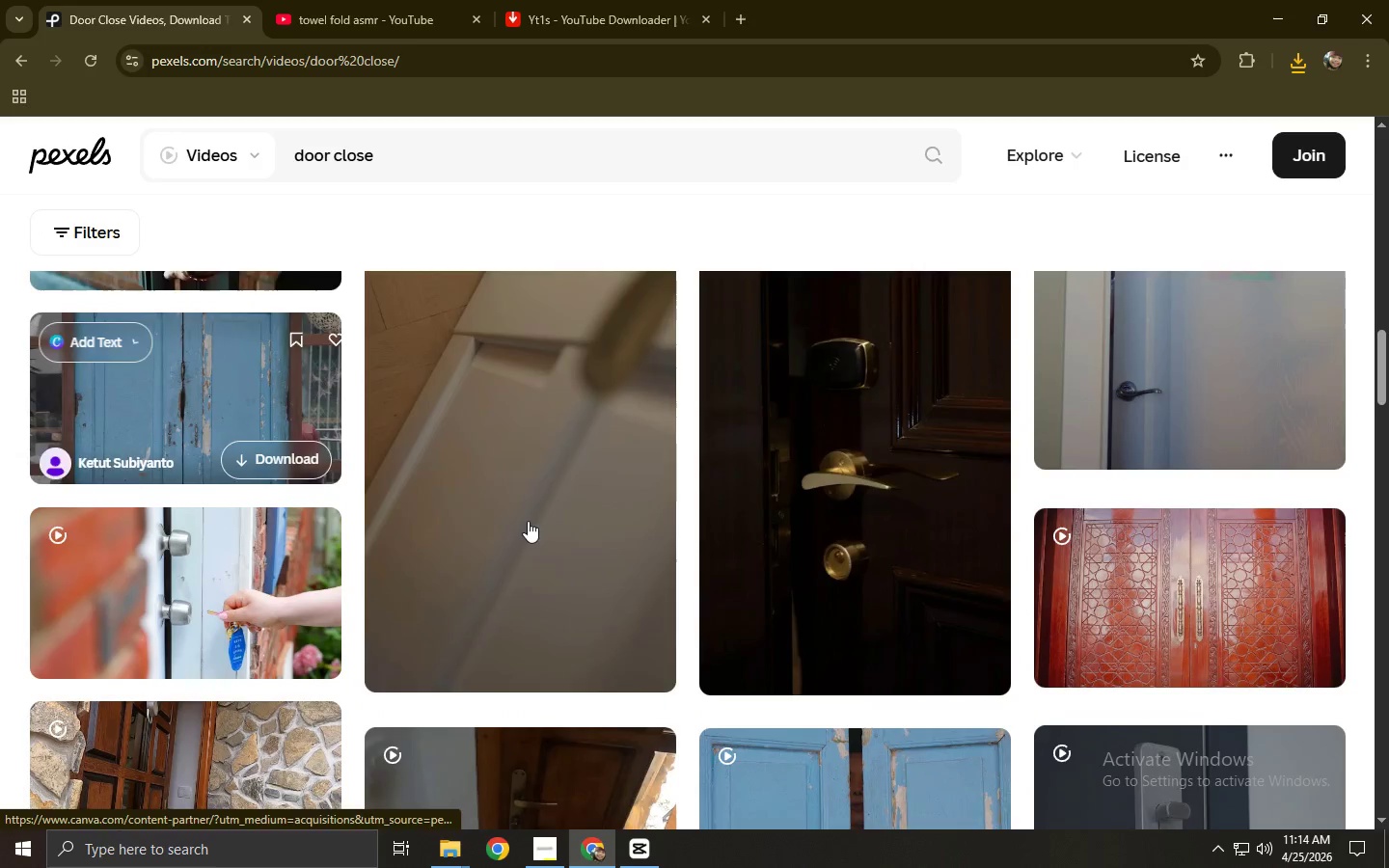 
scroll: coordinate [531, 527], scroll_direction: up, amount: 29.0
 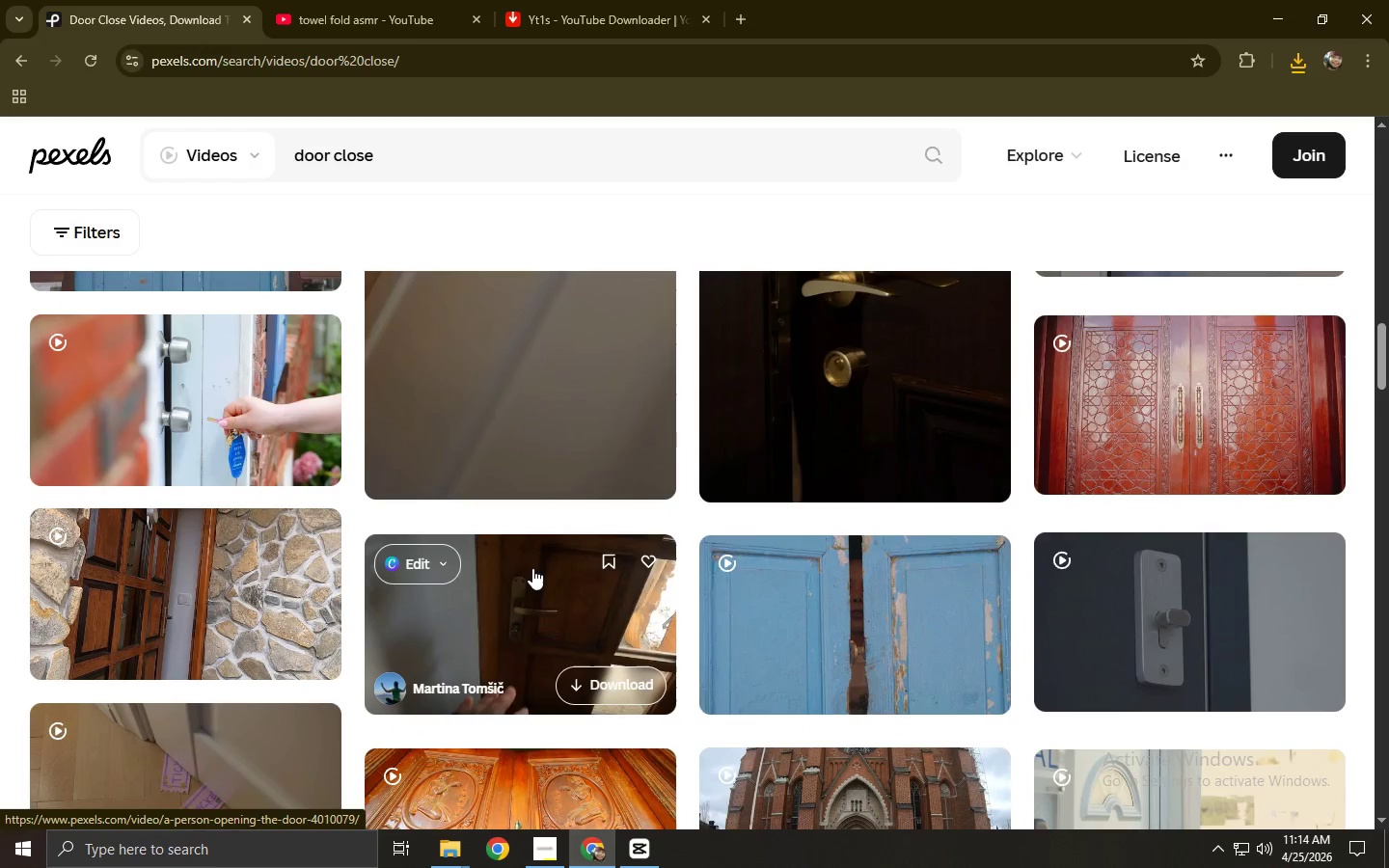 
left_click([532, 576])
 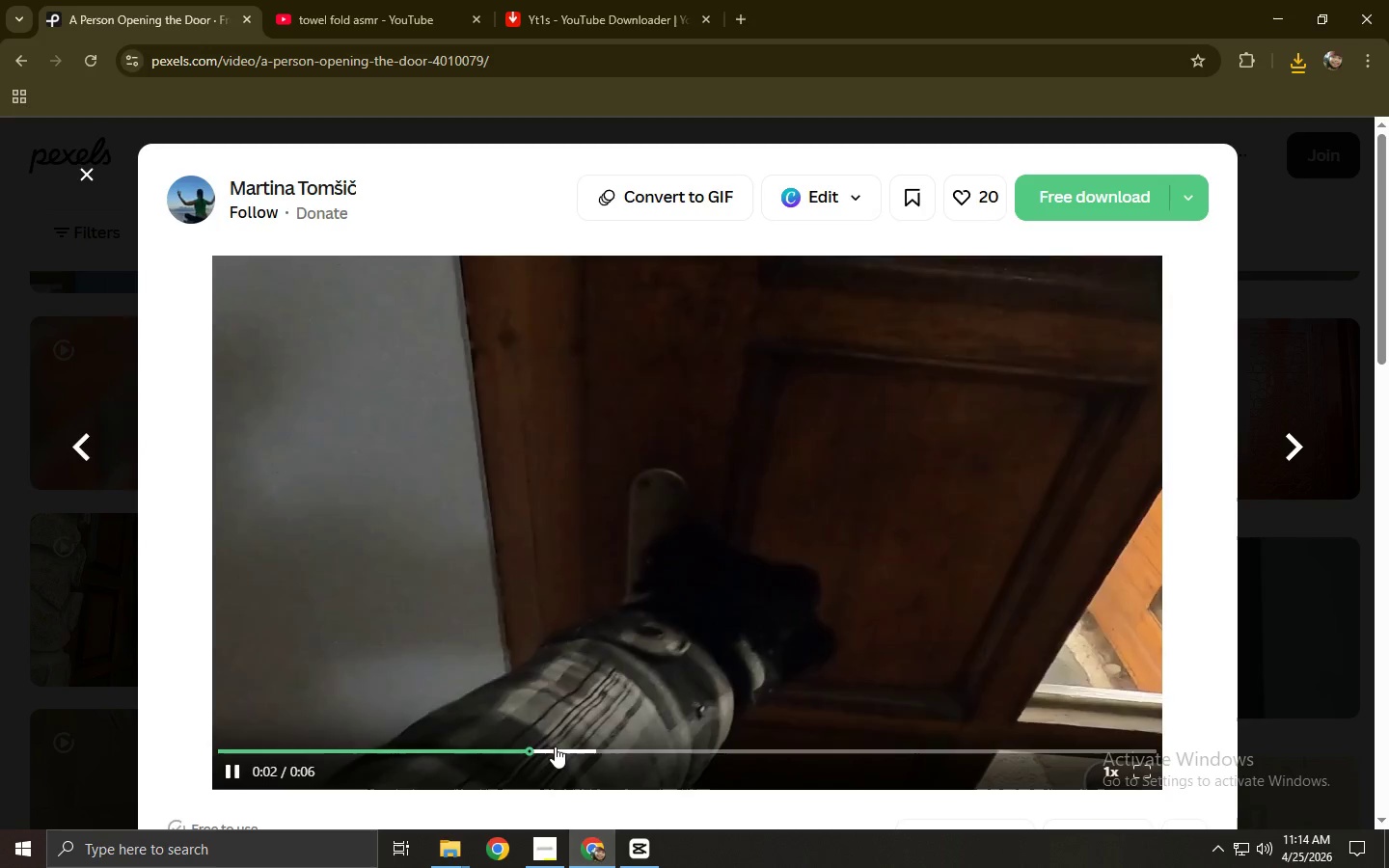 
wait(11.59)
 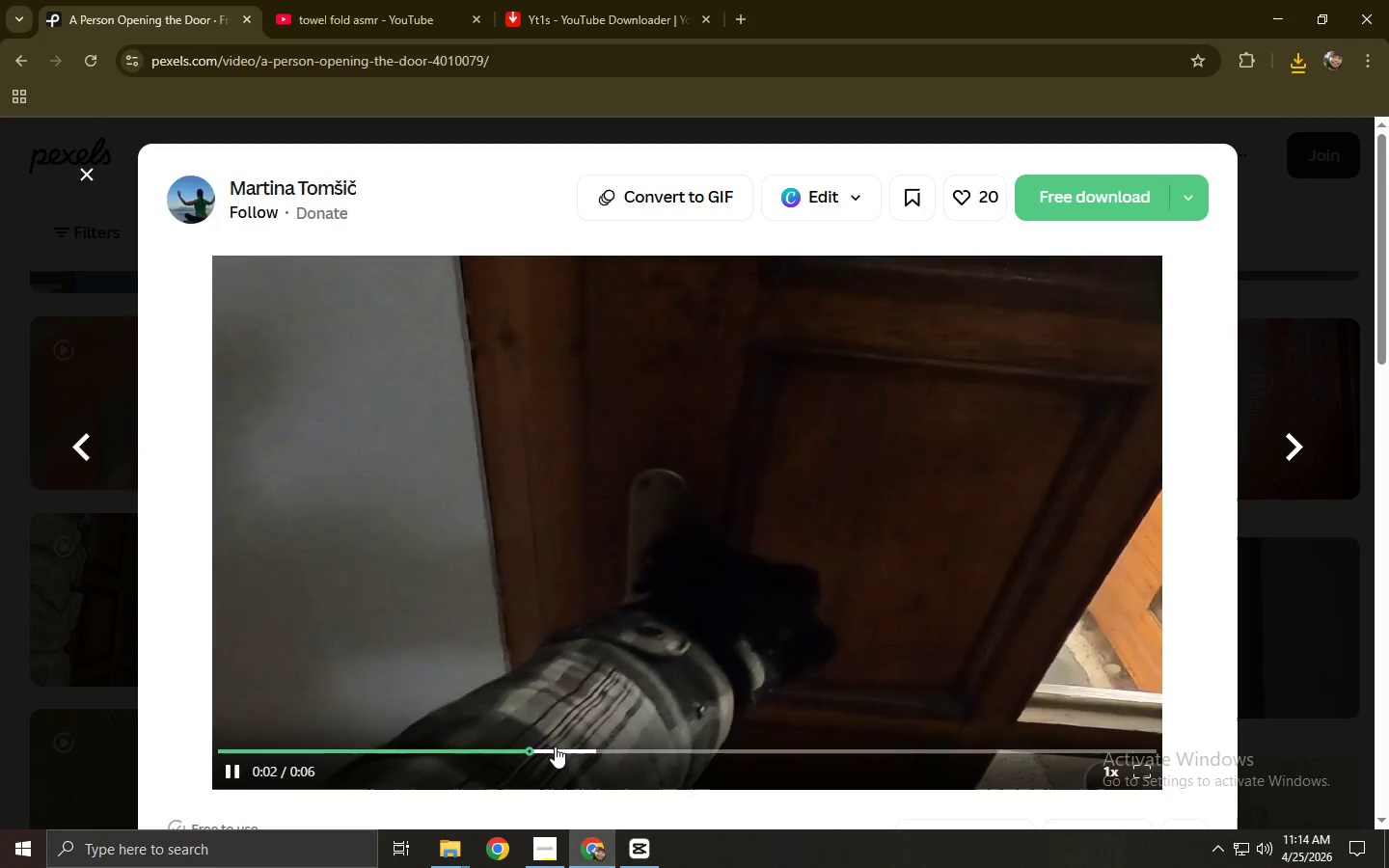 
left_click([75, 496])
 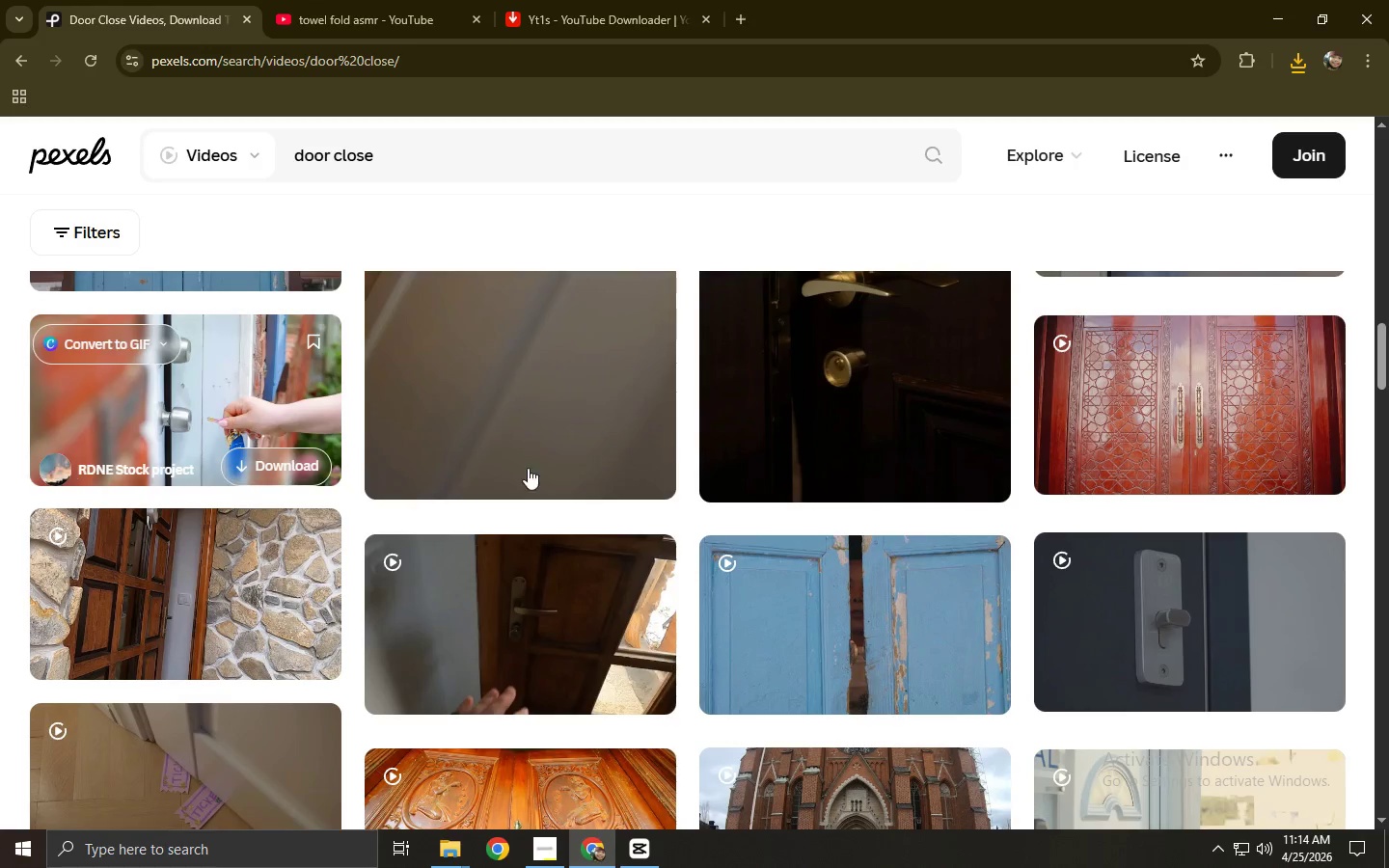 
scroll: coordinate [614, 447], scroll_direction: up, amount: 2.0
 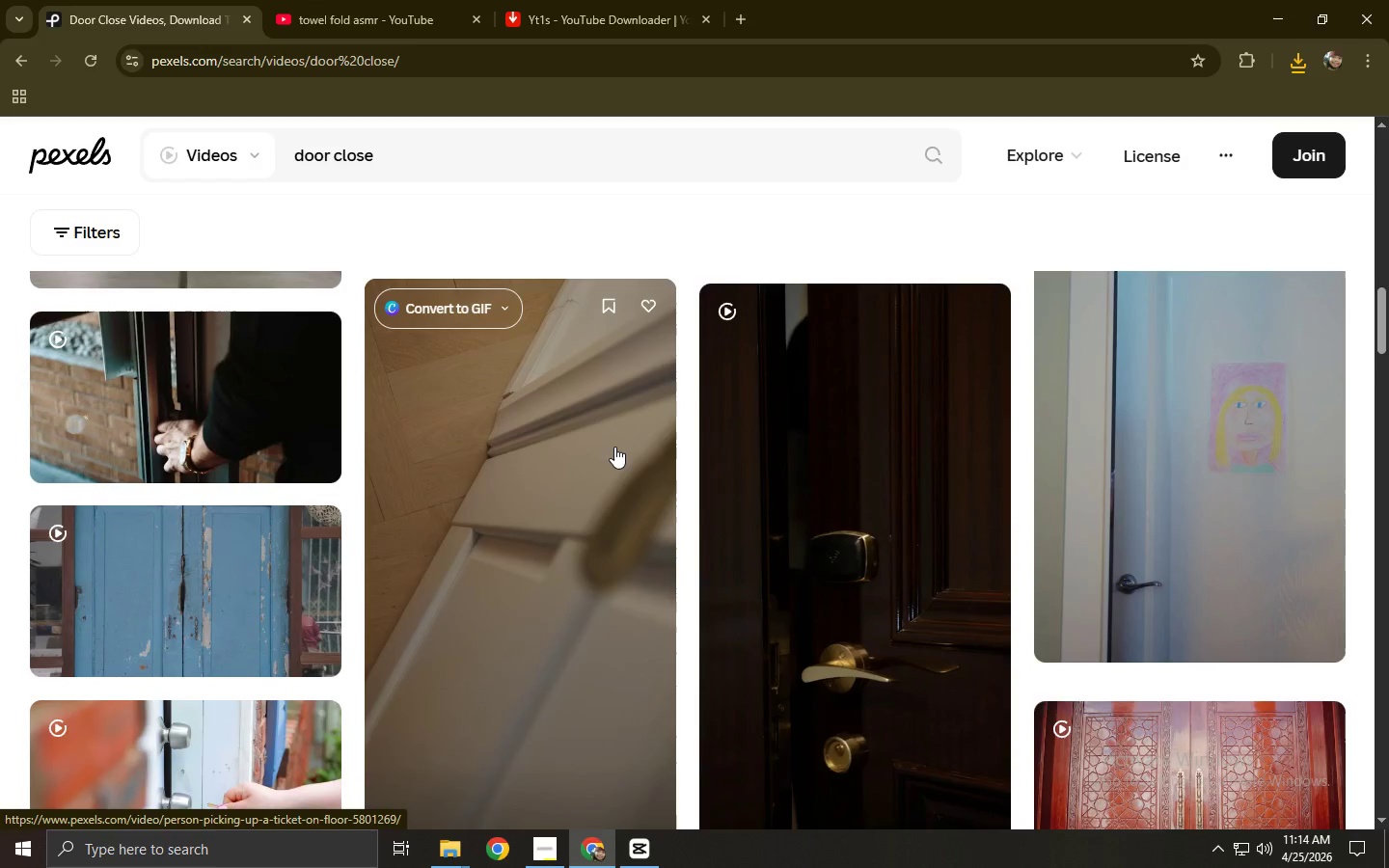 
scroll: coordinate [513, 457], scroll_direction: down, amount: 3.0
 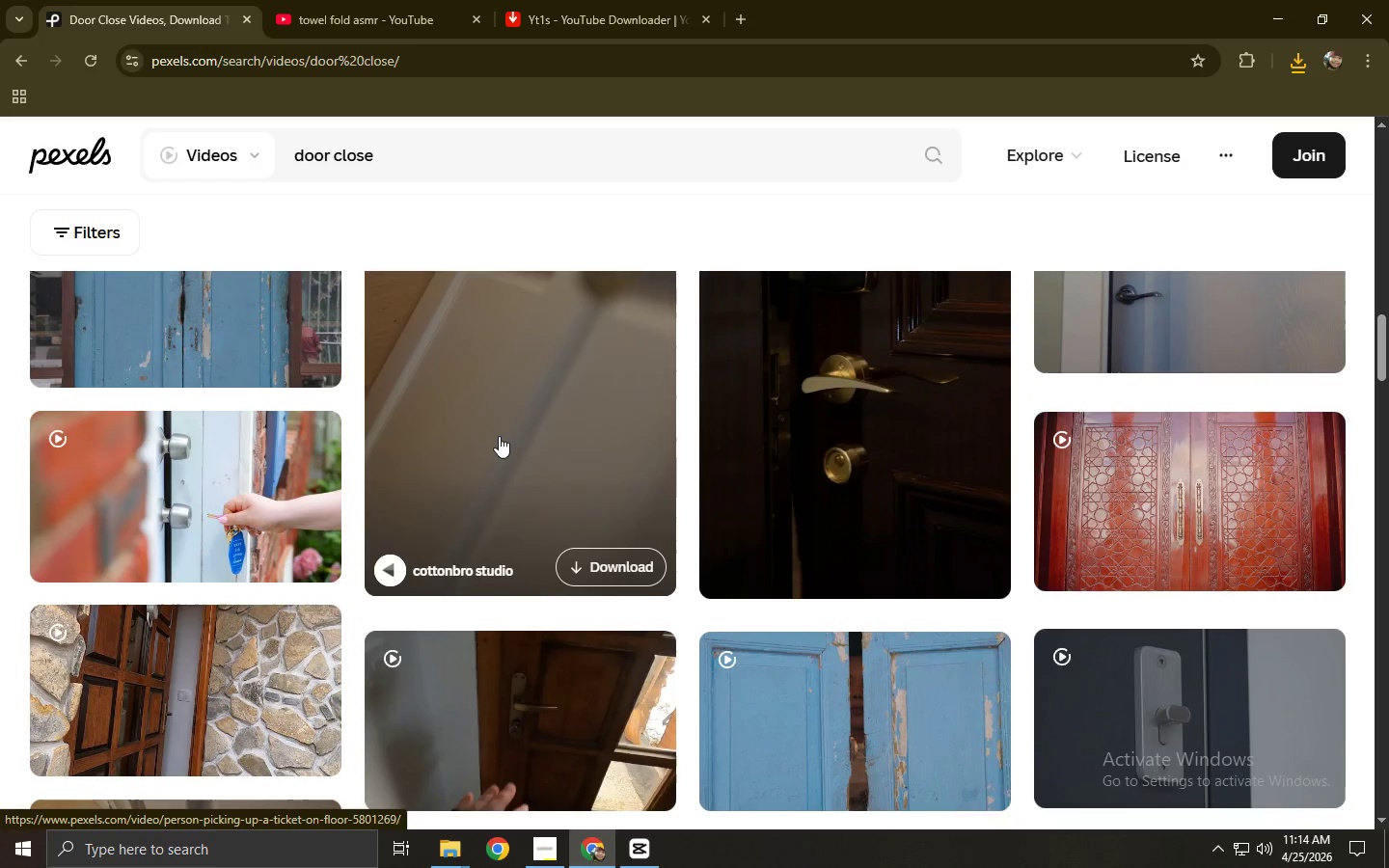 
scroll: coordinate [493, 432], scroll_direction: up, amount: 4.0
 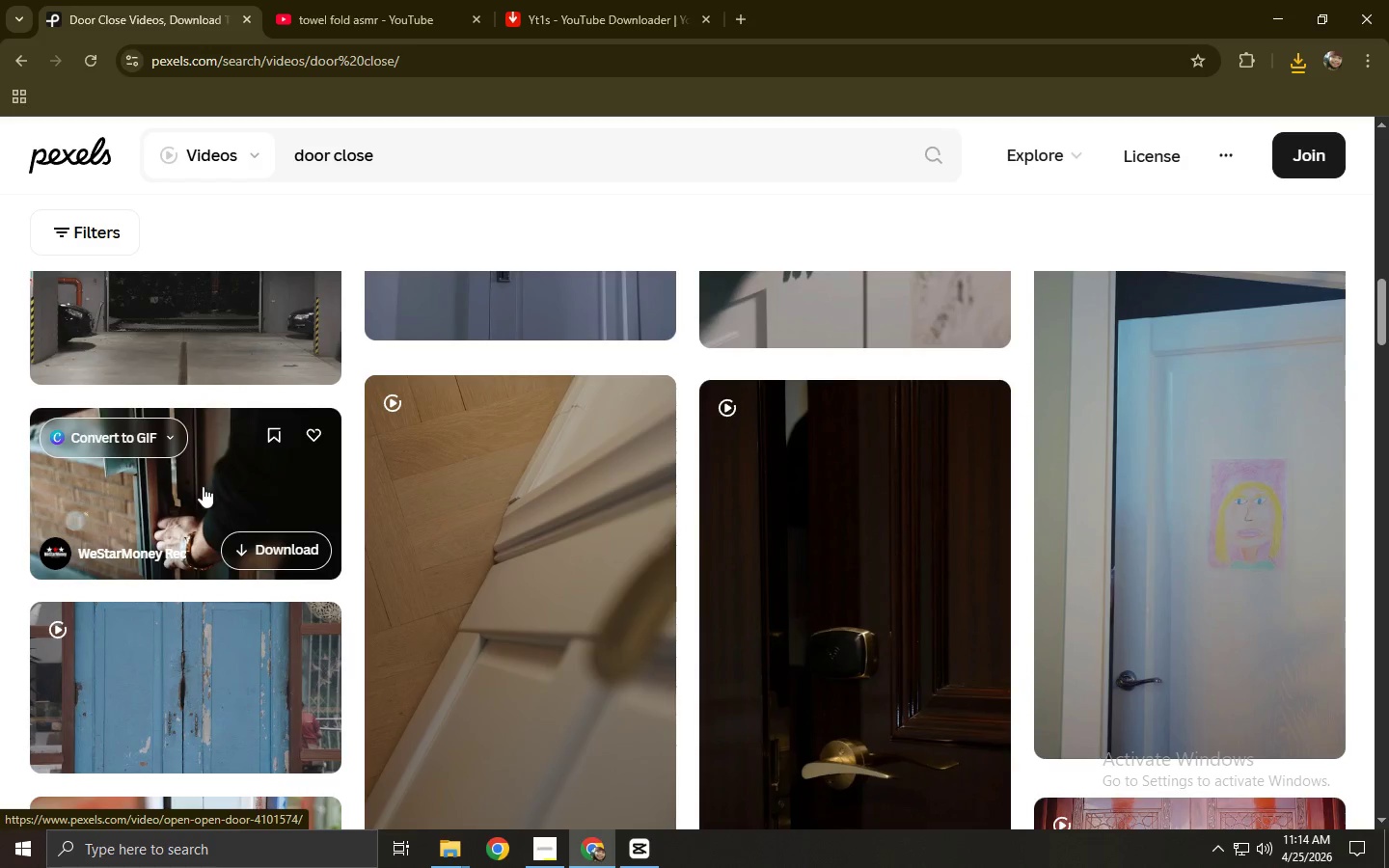 
left_click([203, 486])
 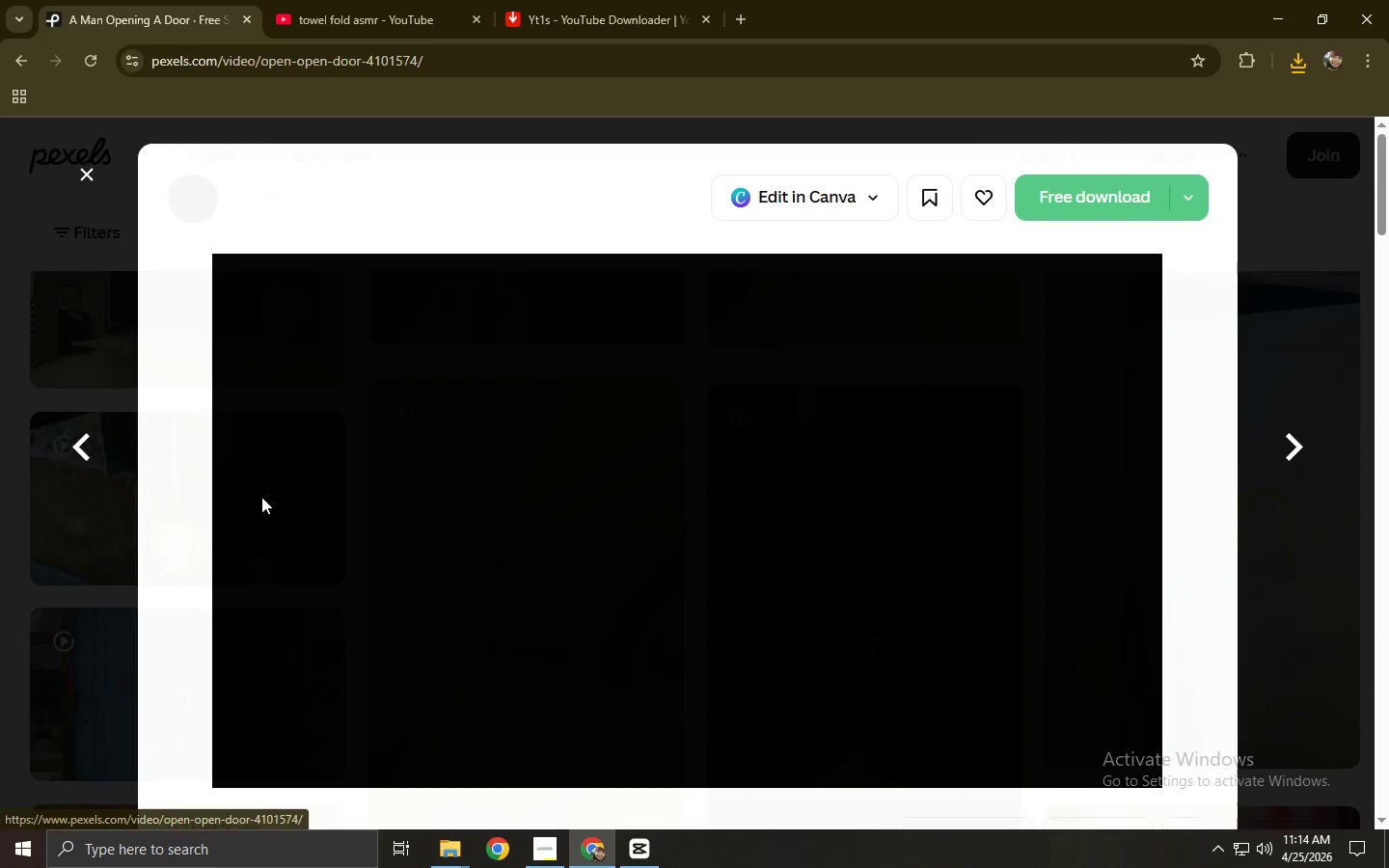 
left_click([0, 462])
 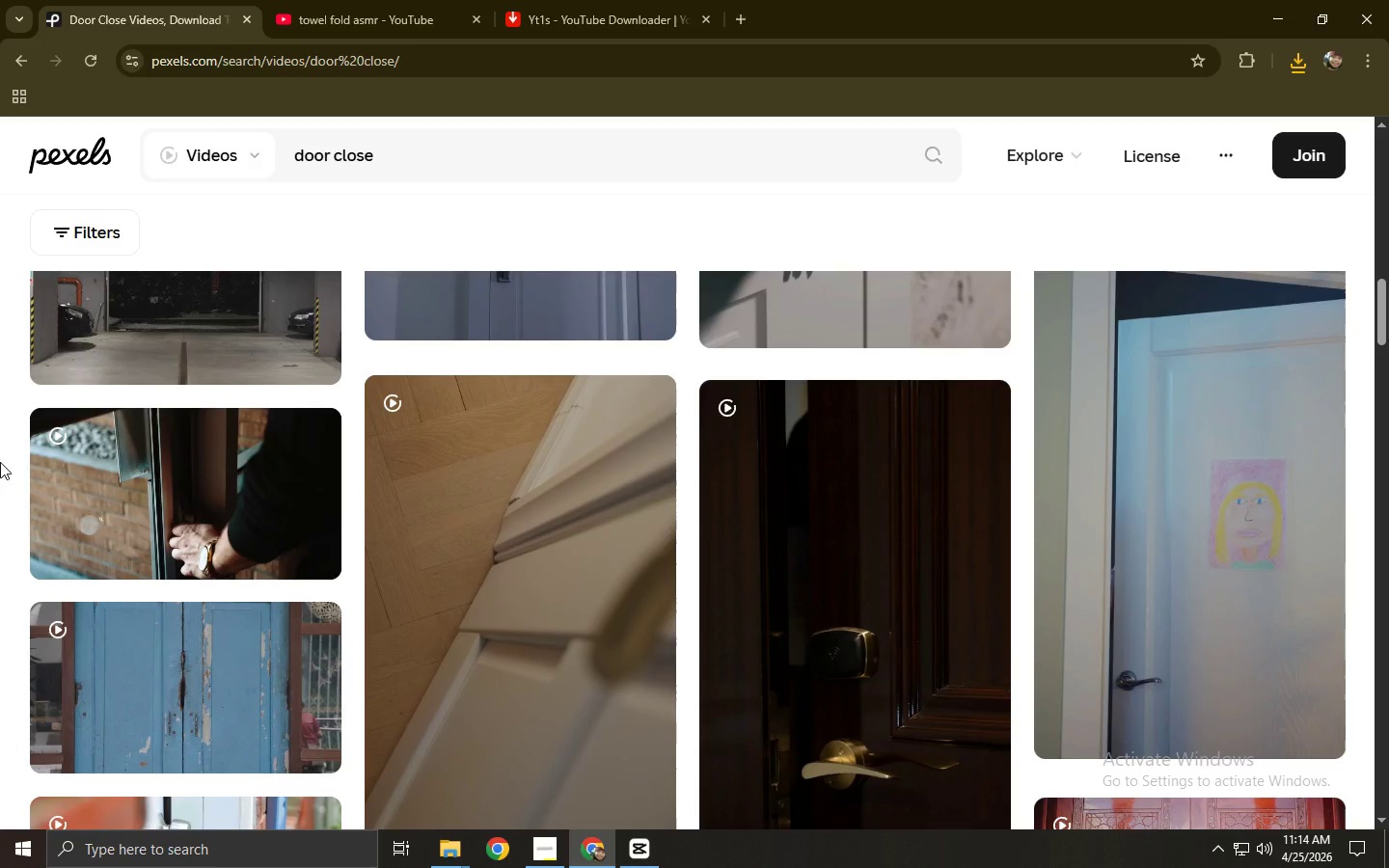 
scroll: coordinate [752, 449], scroll_direction: up, amount: 5.0
 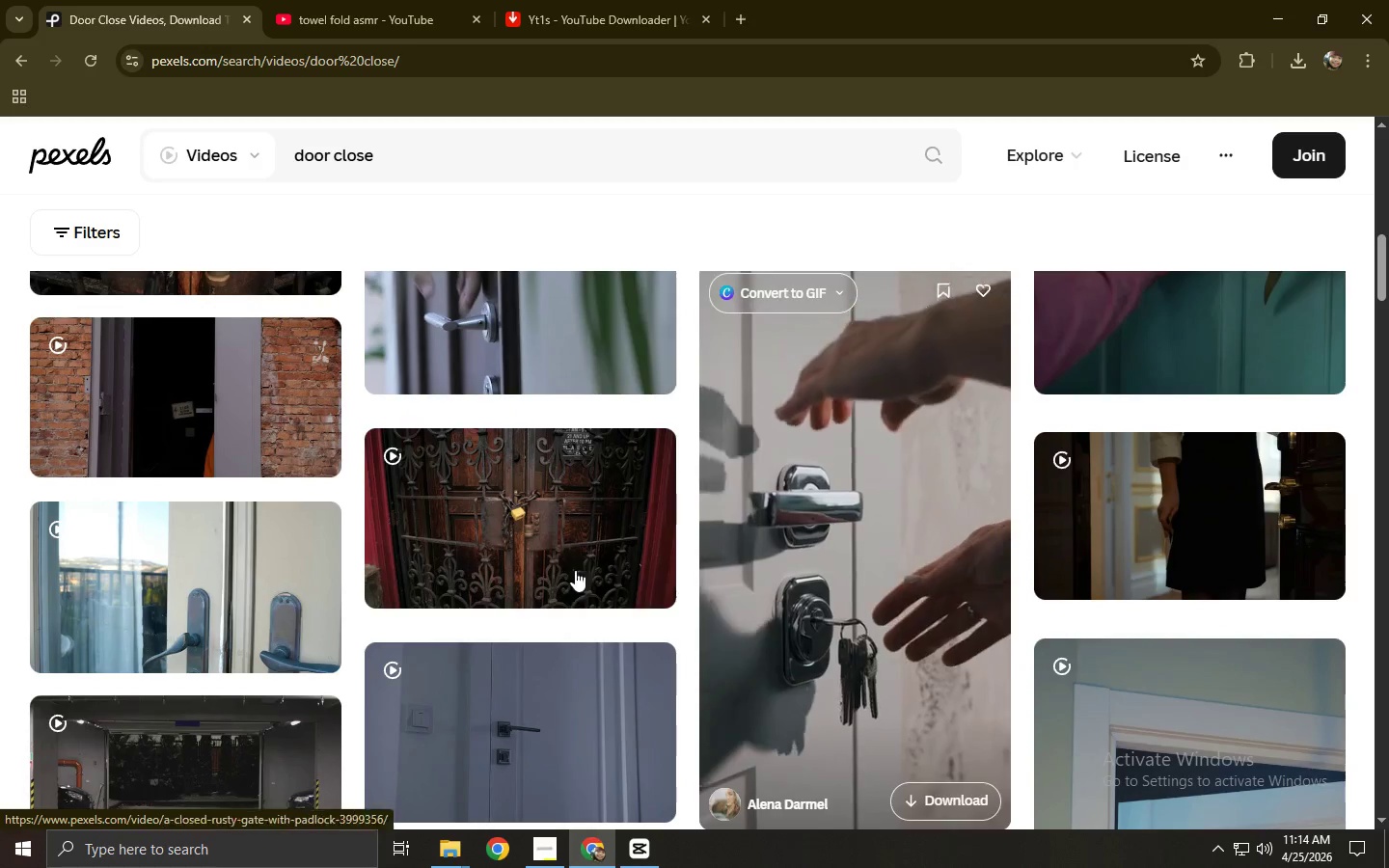 
wait(7.21)
 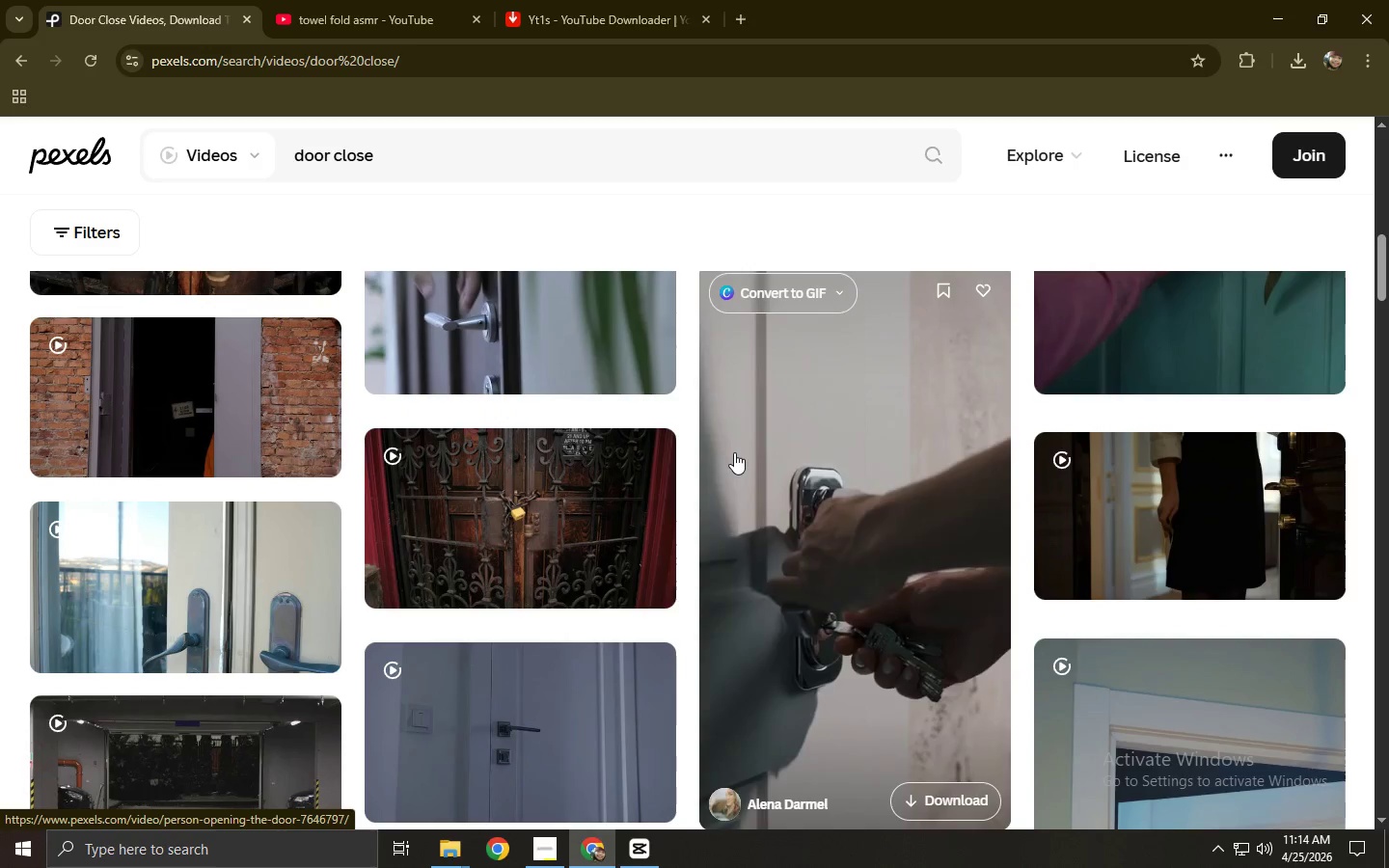 
left_click([582, 711])
 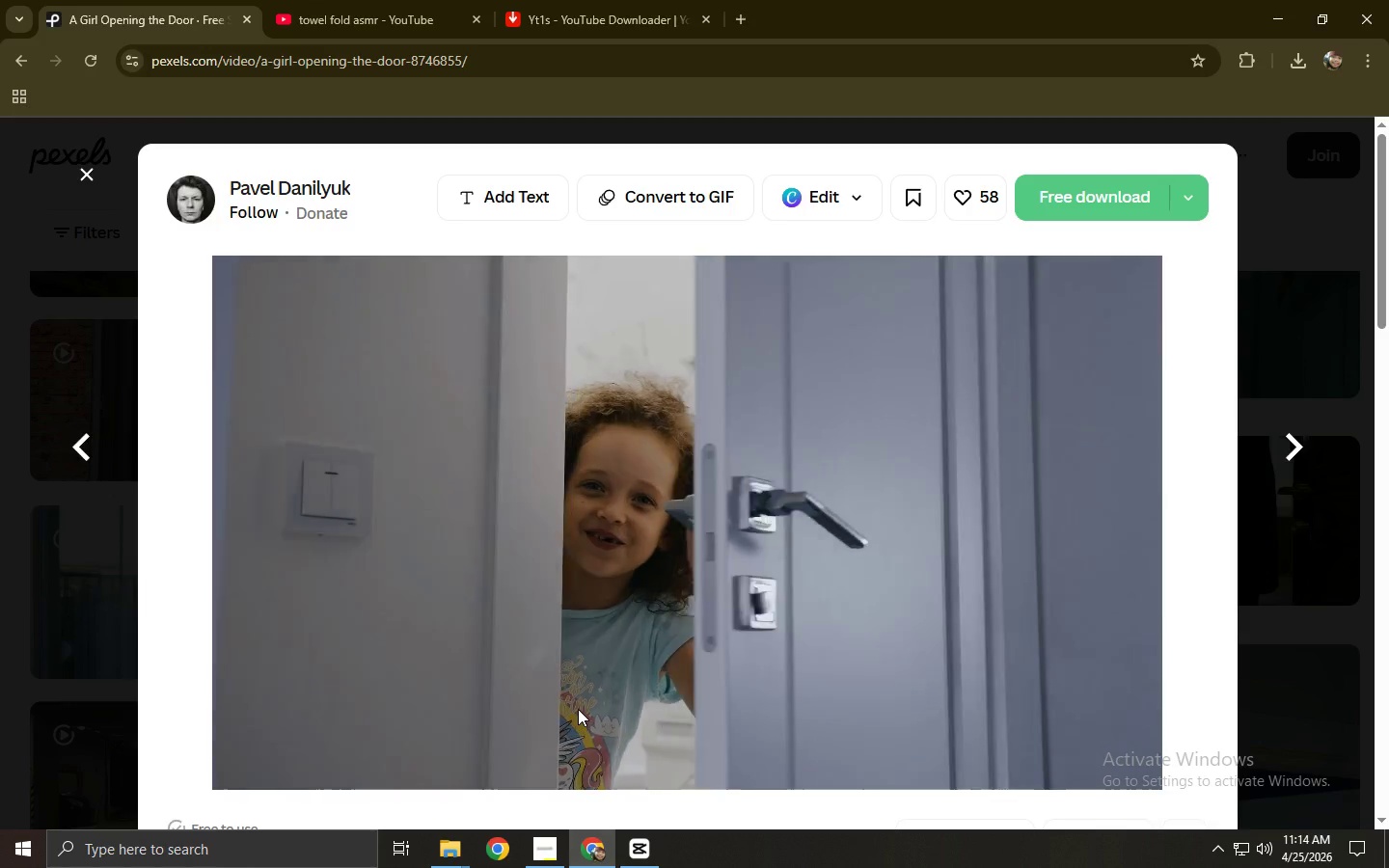 
wait(10.5)
 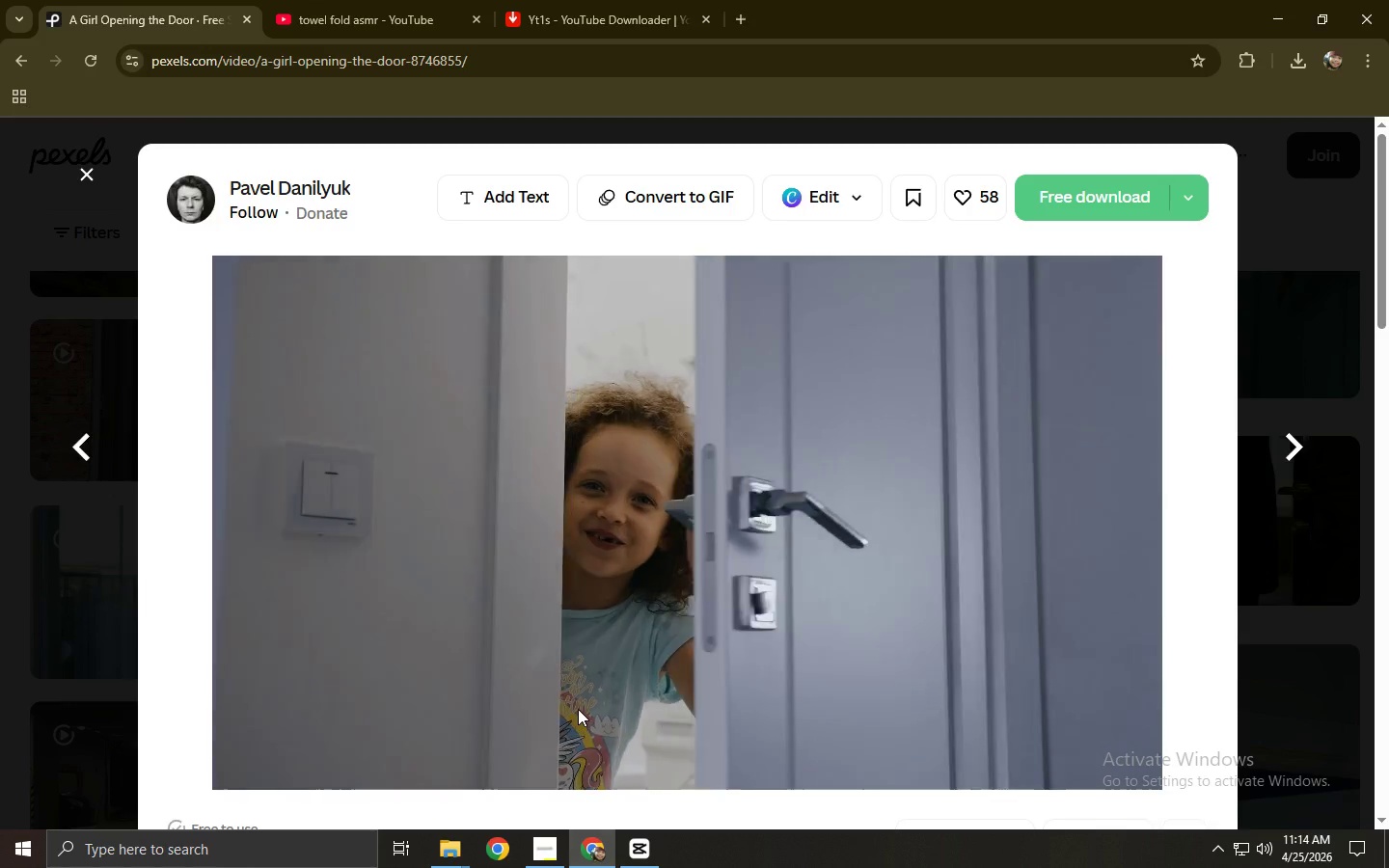 
scroll: coordinate [394, 545], scroll_direction: down, amount: 9.0
 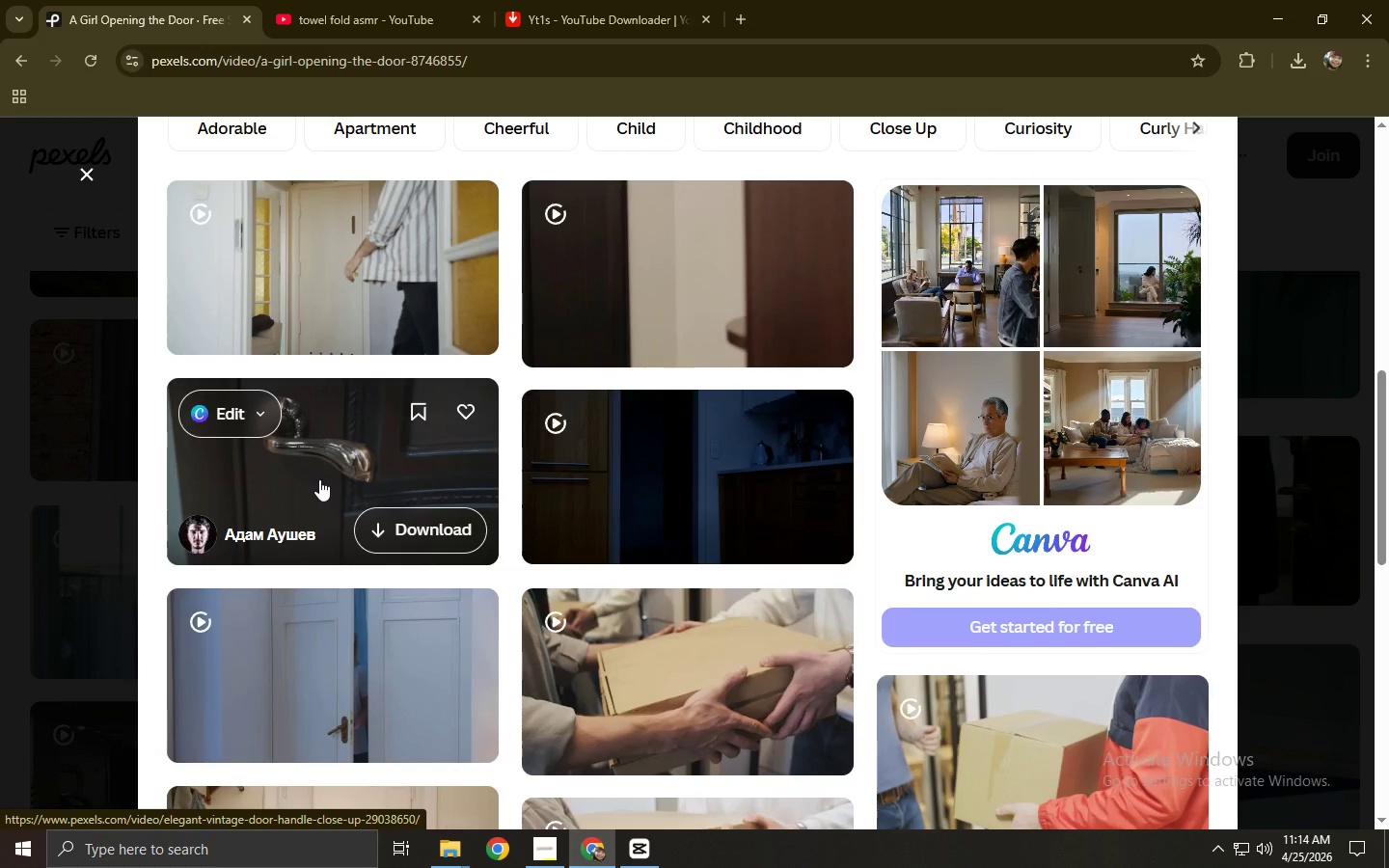 
left_click([327, 471])
 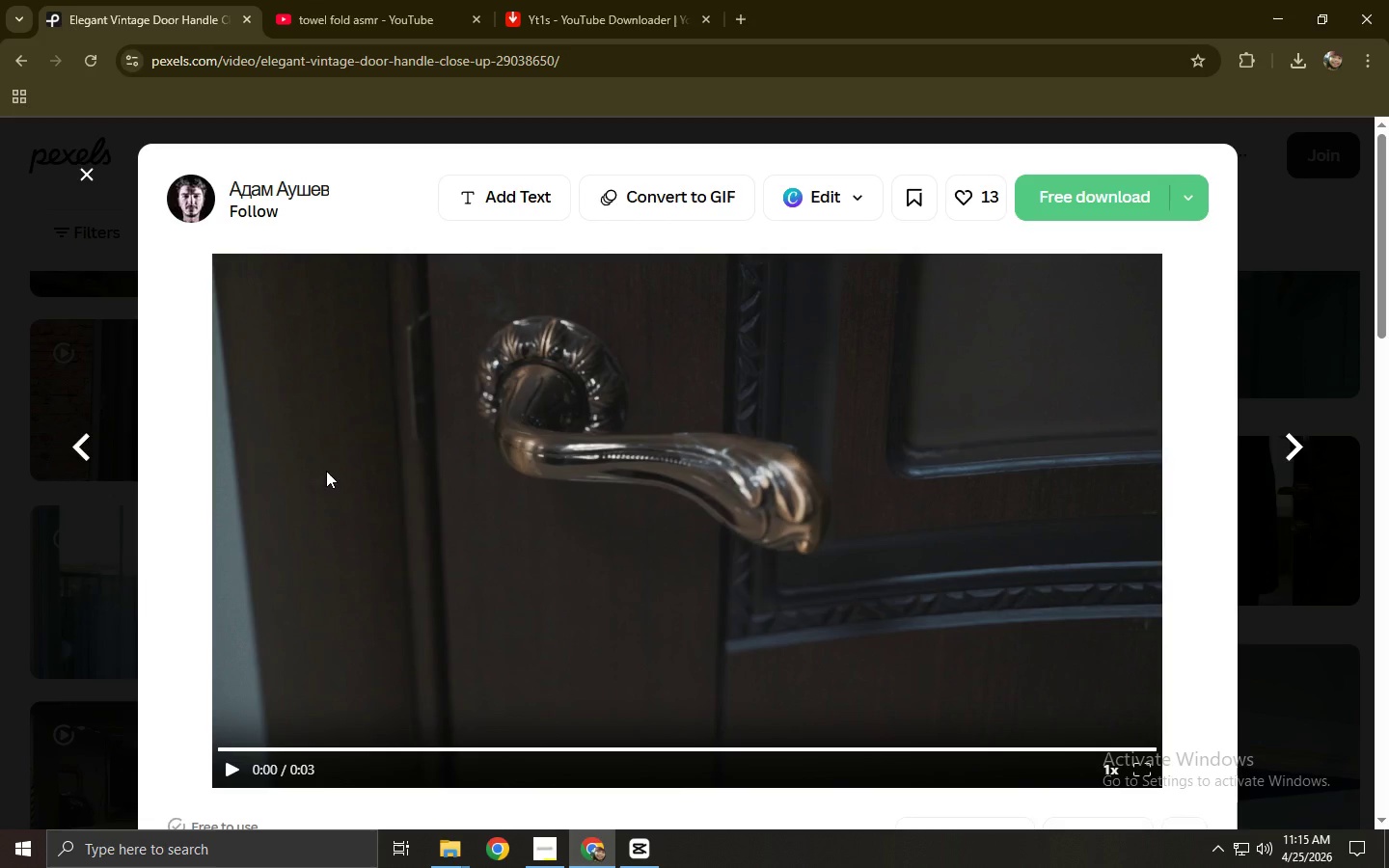 
wait(26.86)
 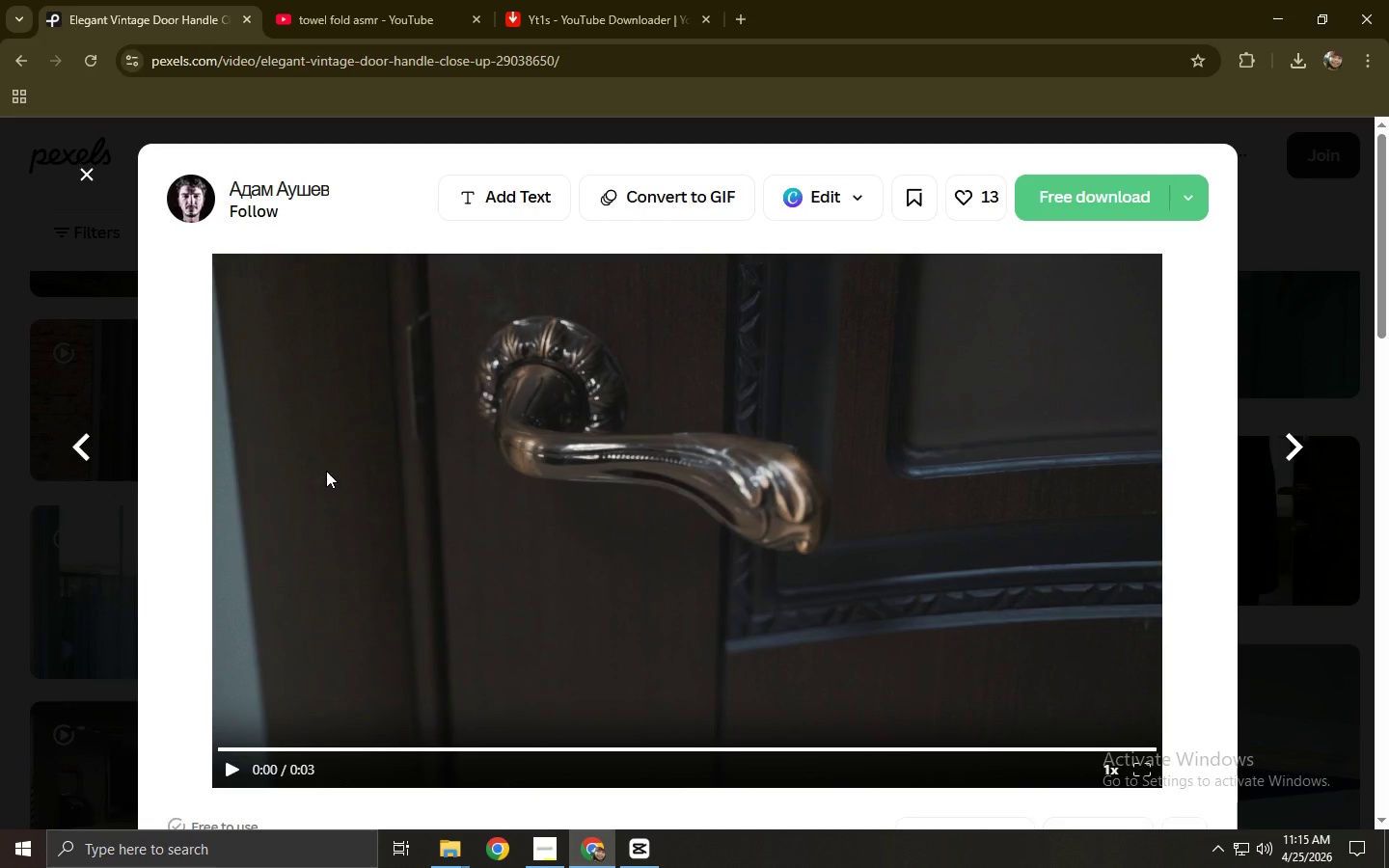 
left_click([0, 603])
 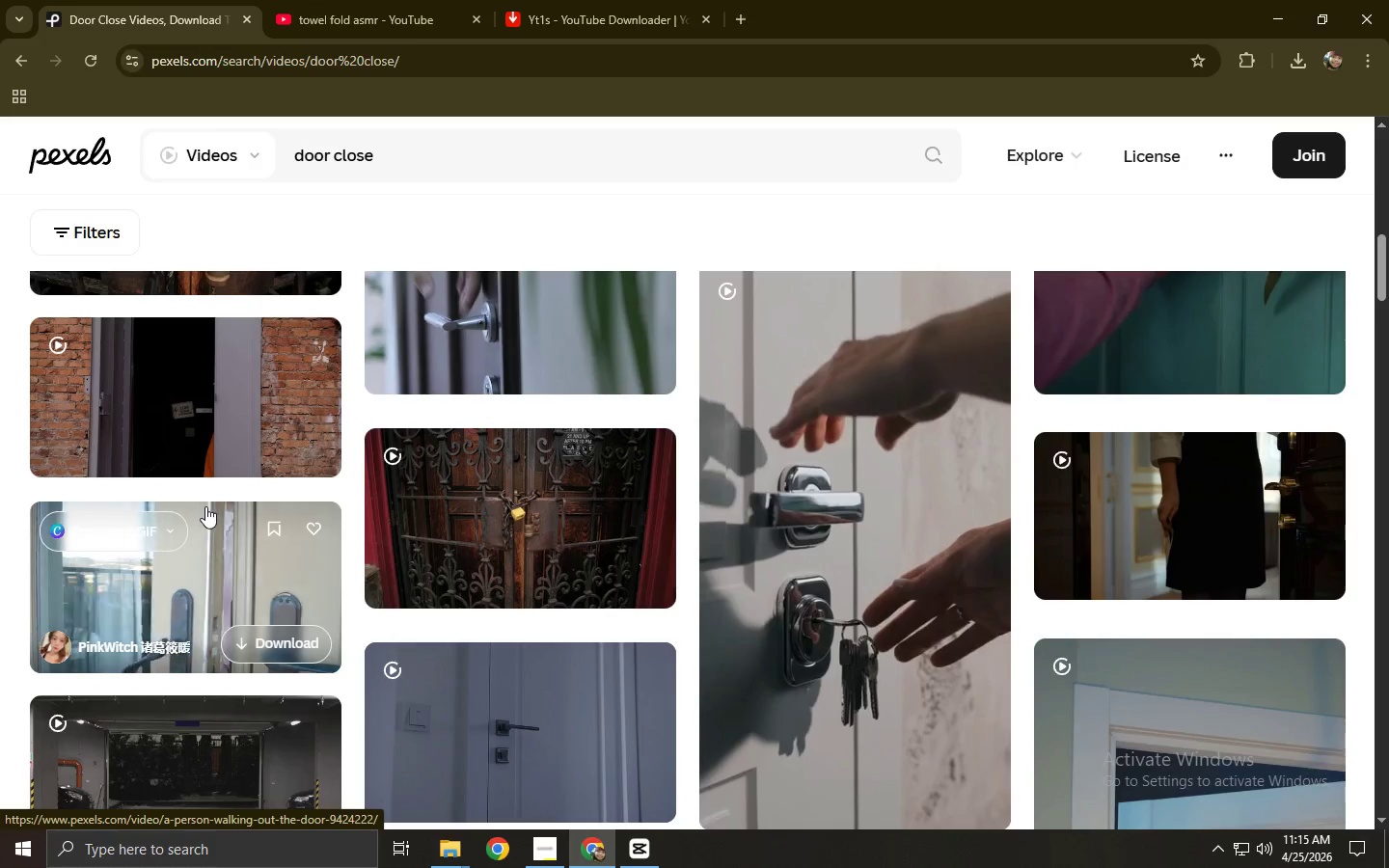 
wait(5.5)
 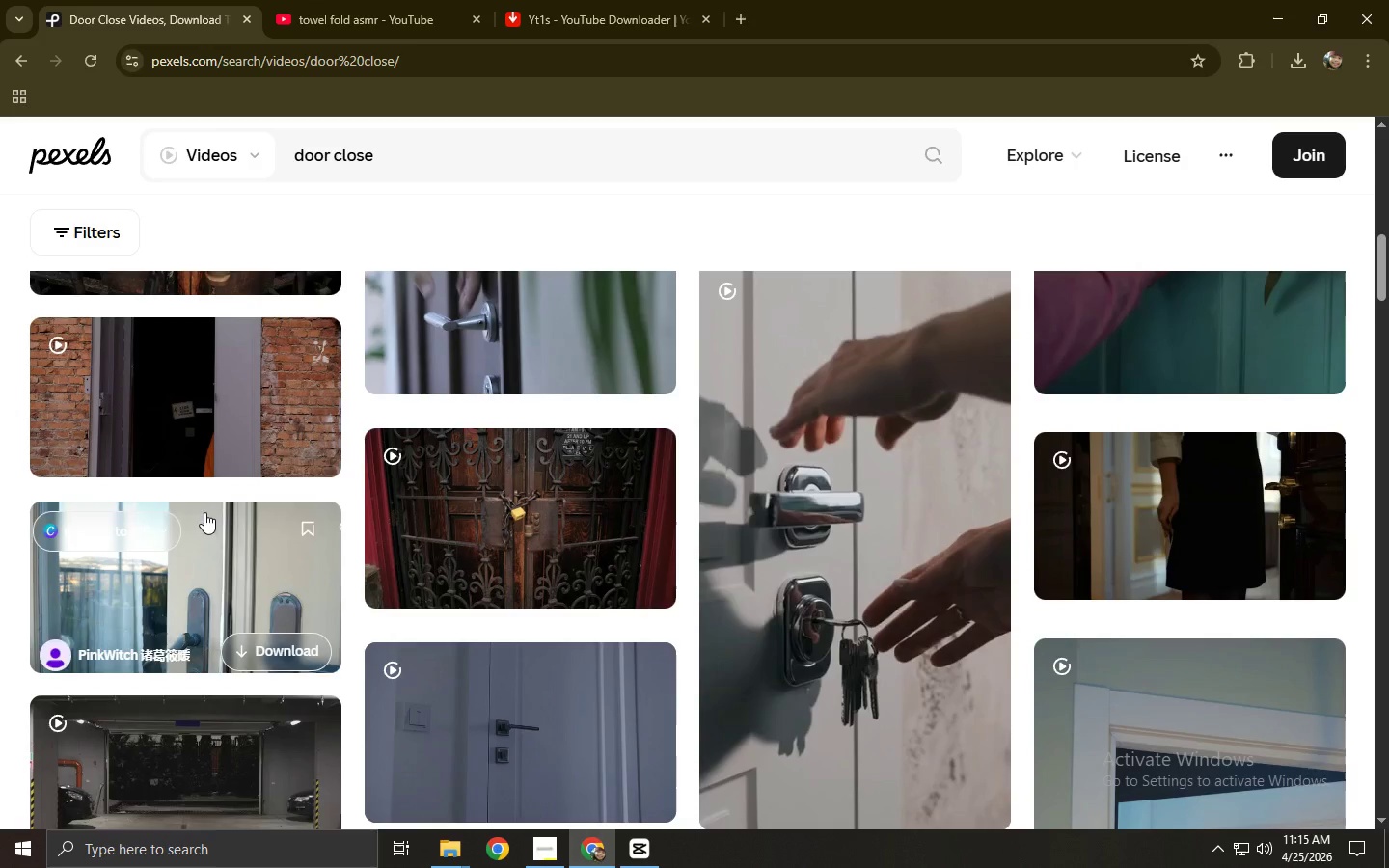 
left_click_drag(start_coordinate=[421, 159], to_coordinate=[287, 161])
 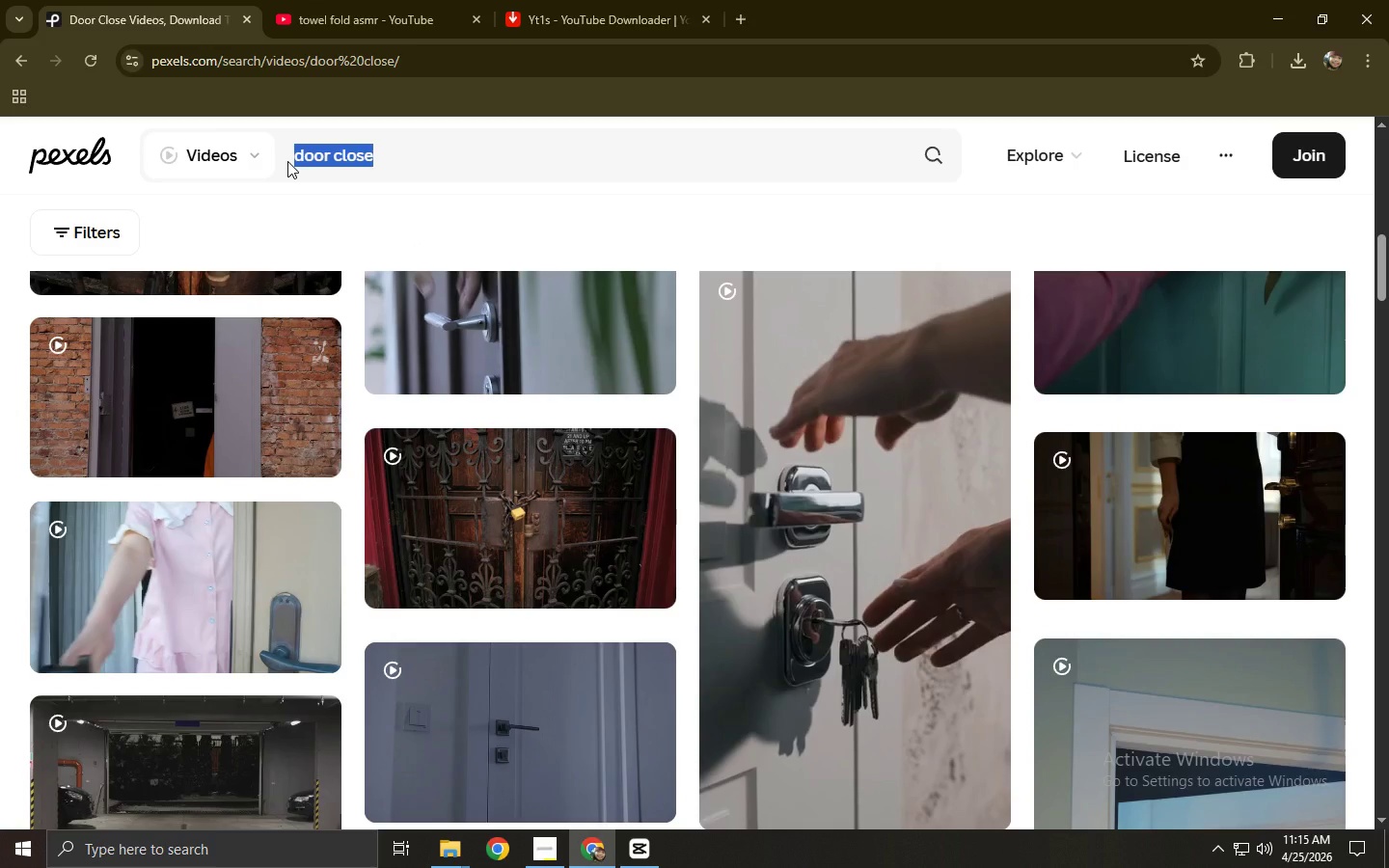 
type(door open)
 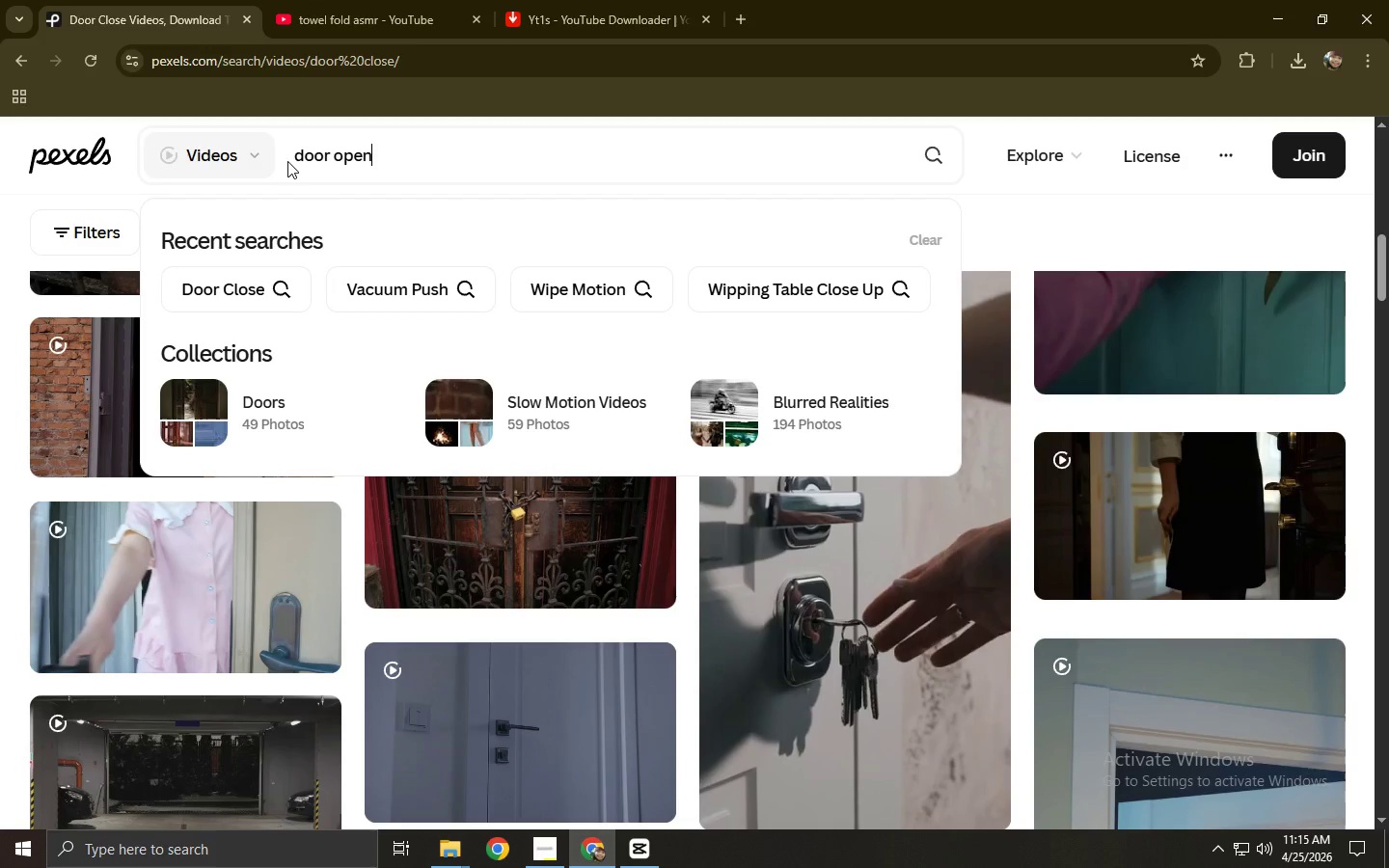 
key(Enter)
 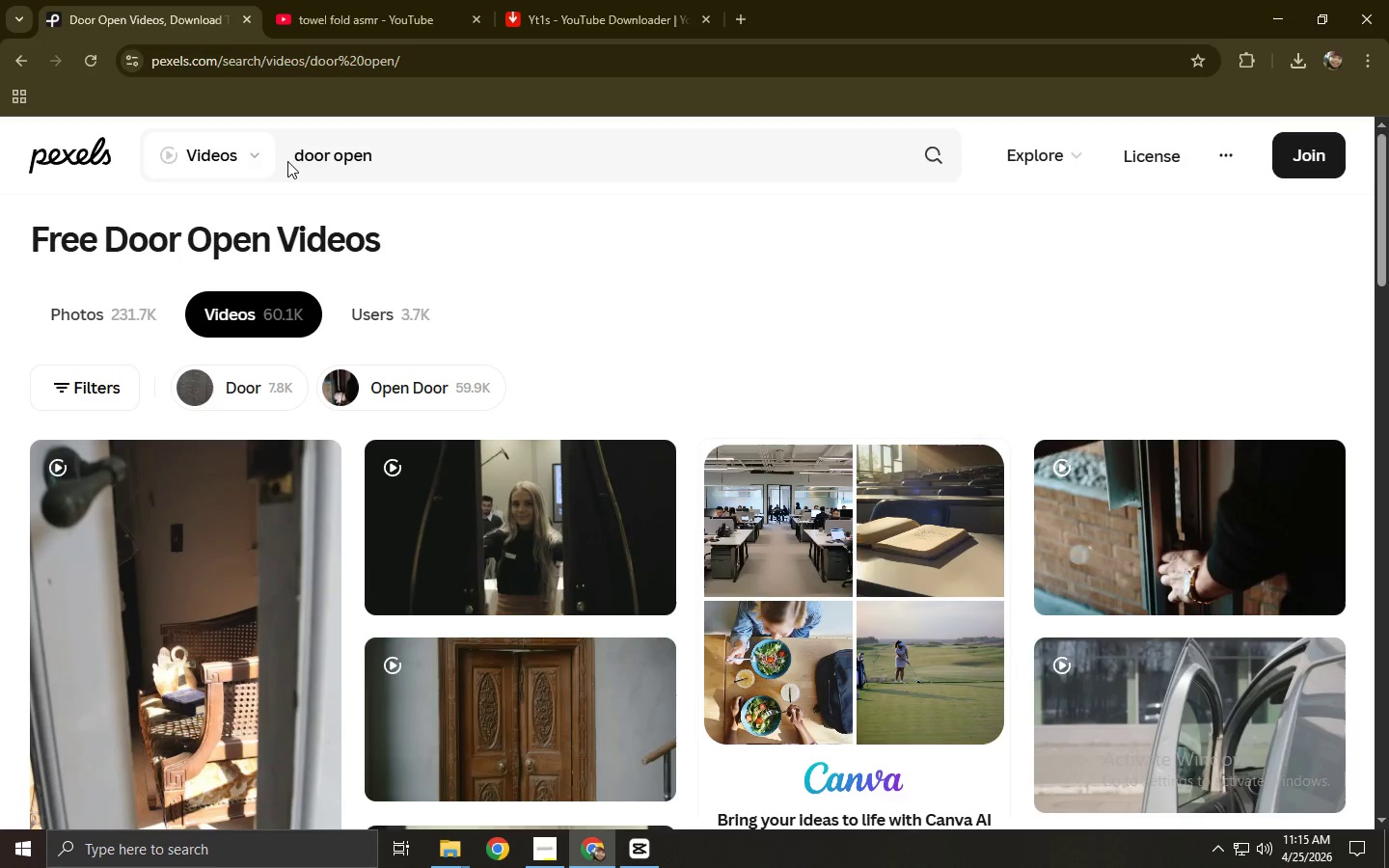 
scroll: coordinate [314, 315], scroll_direction: down, amount: 2.0
 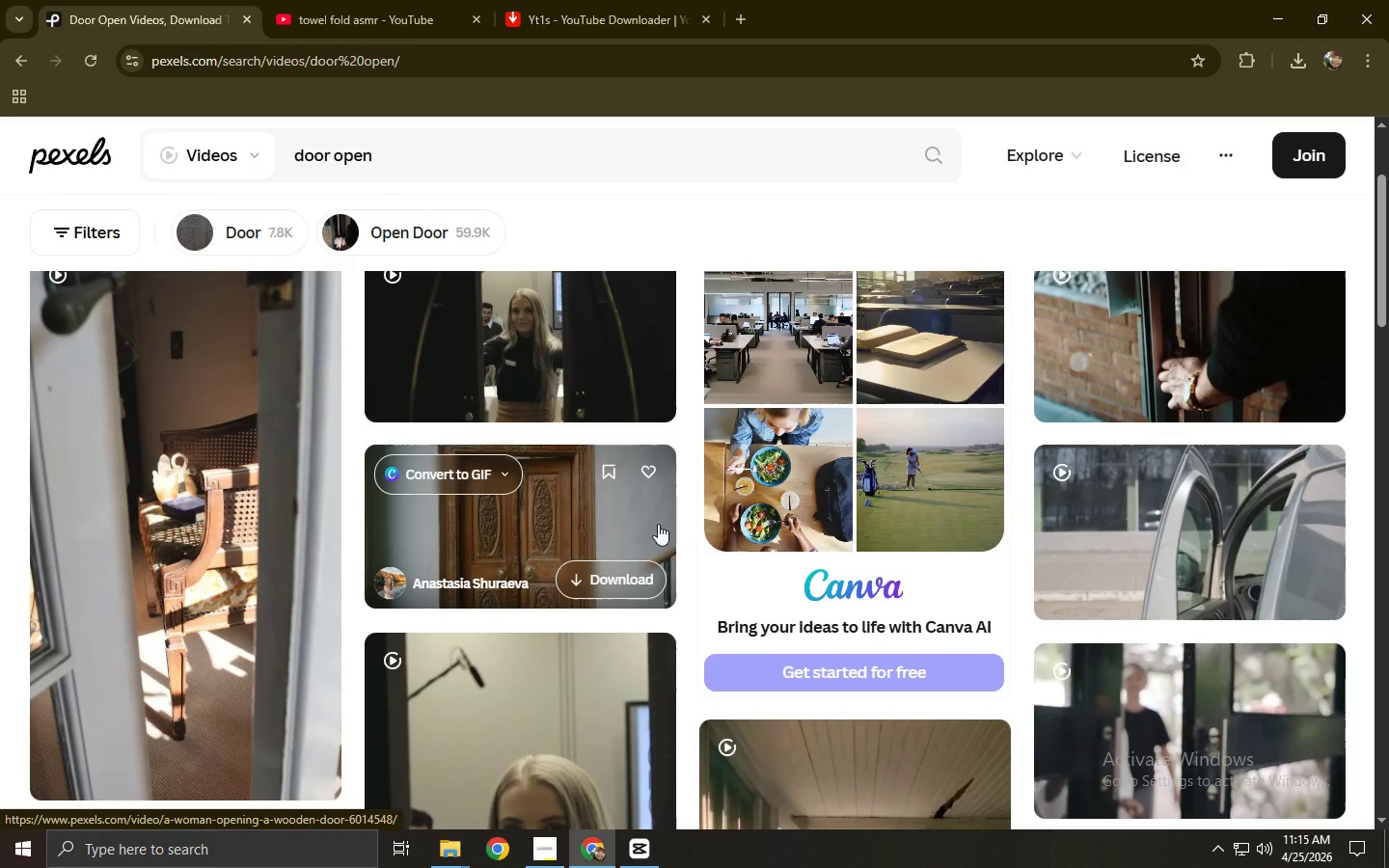 
left_click([577, 508])
 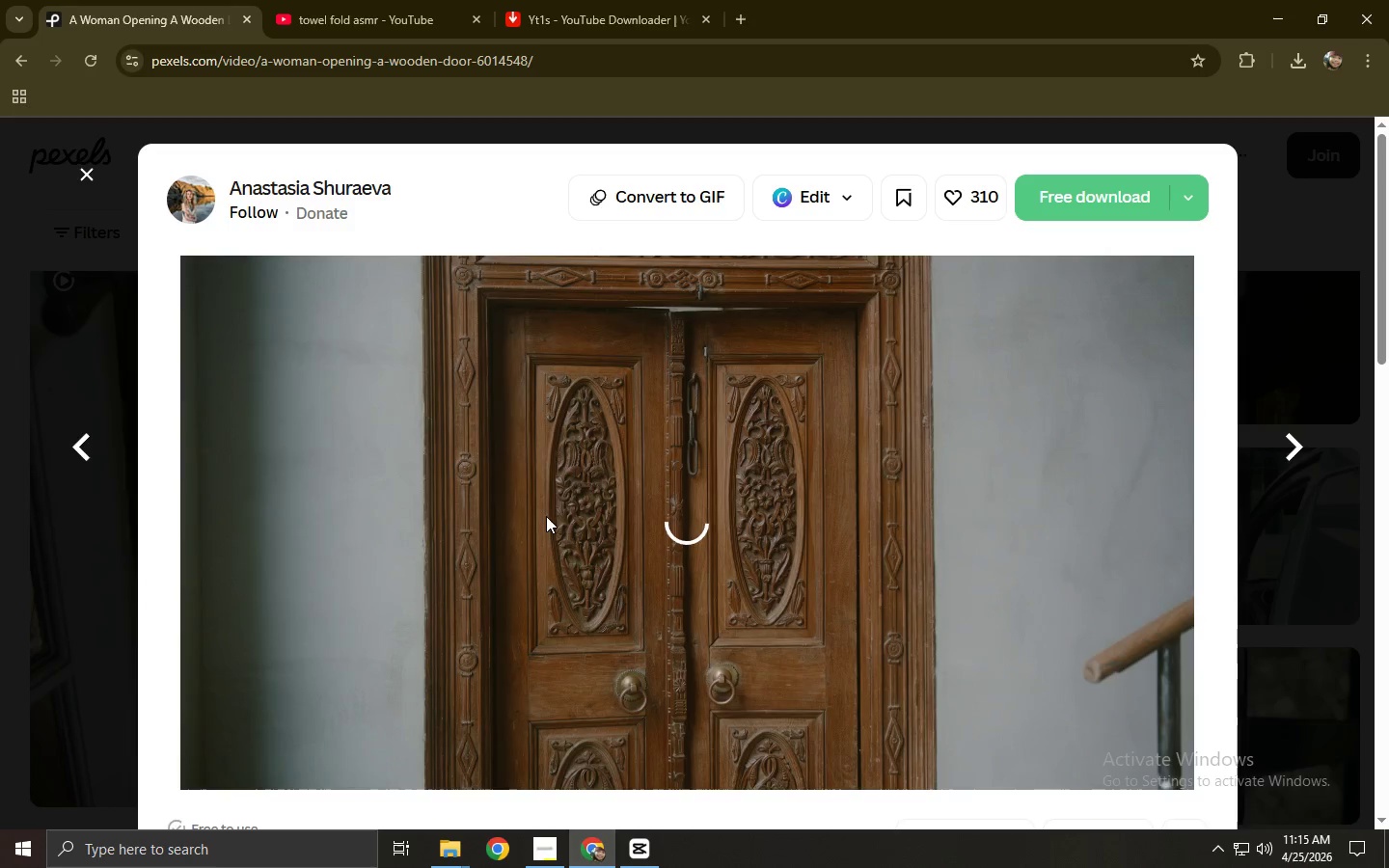 
mouse_move([315, 742])
 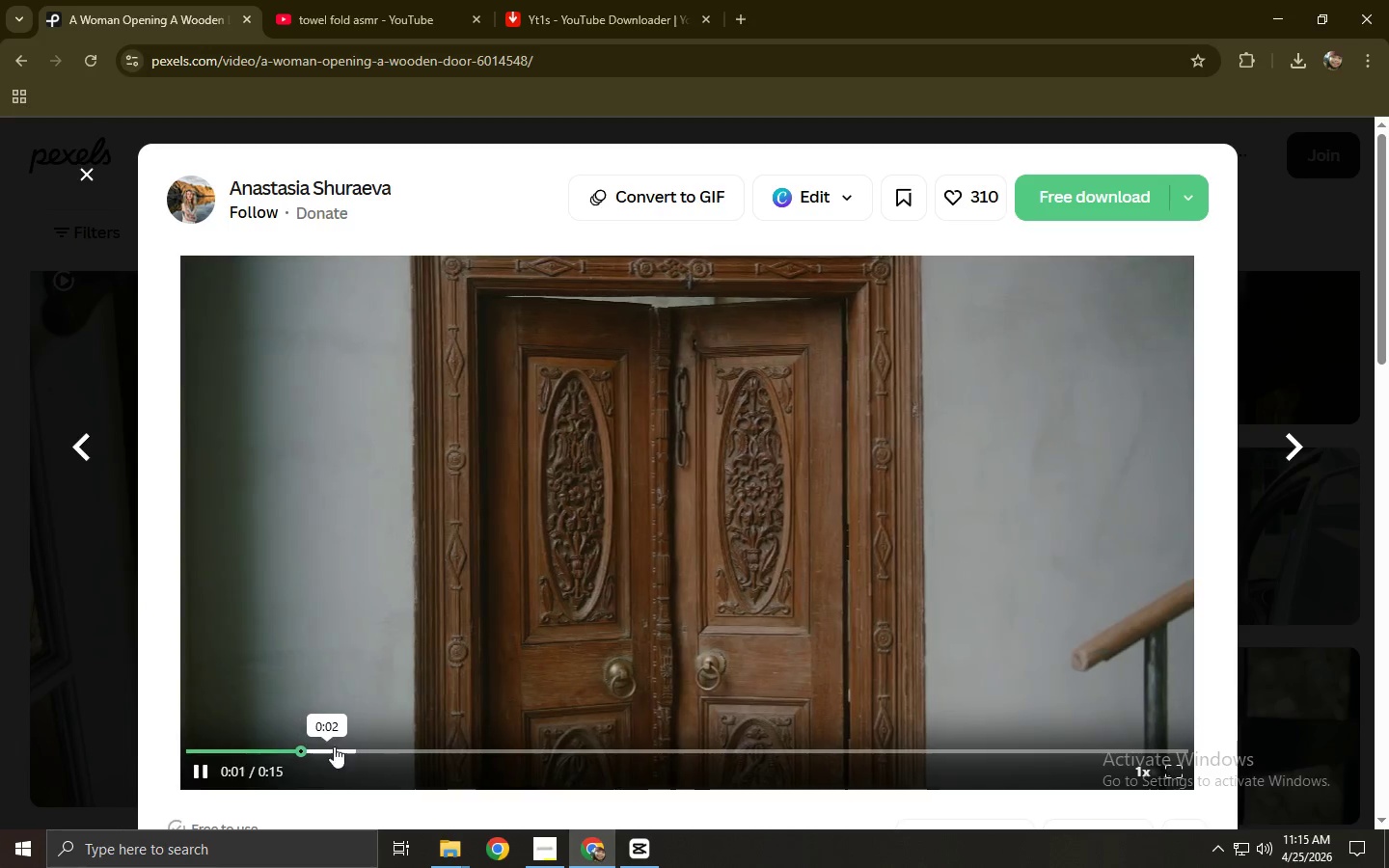 
left_click([340, 748])
 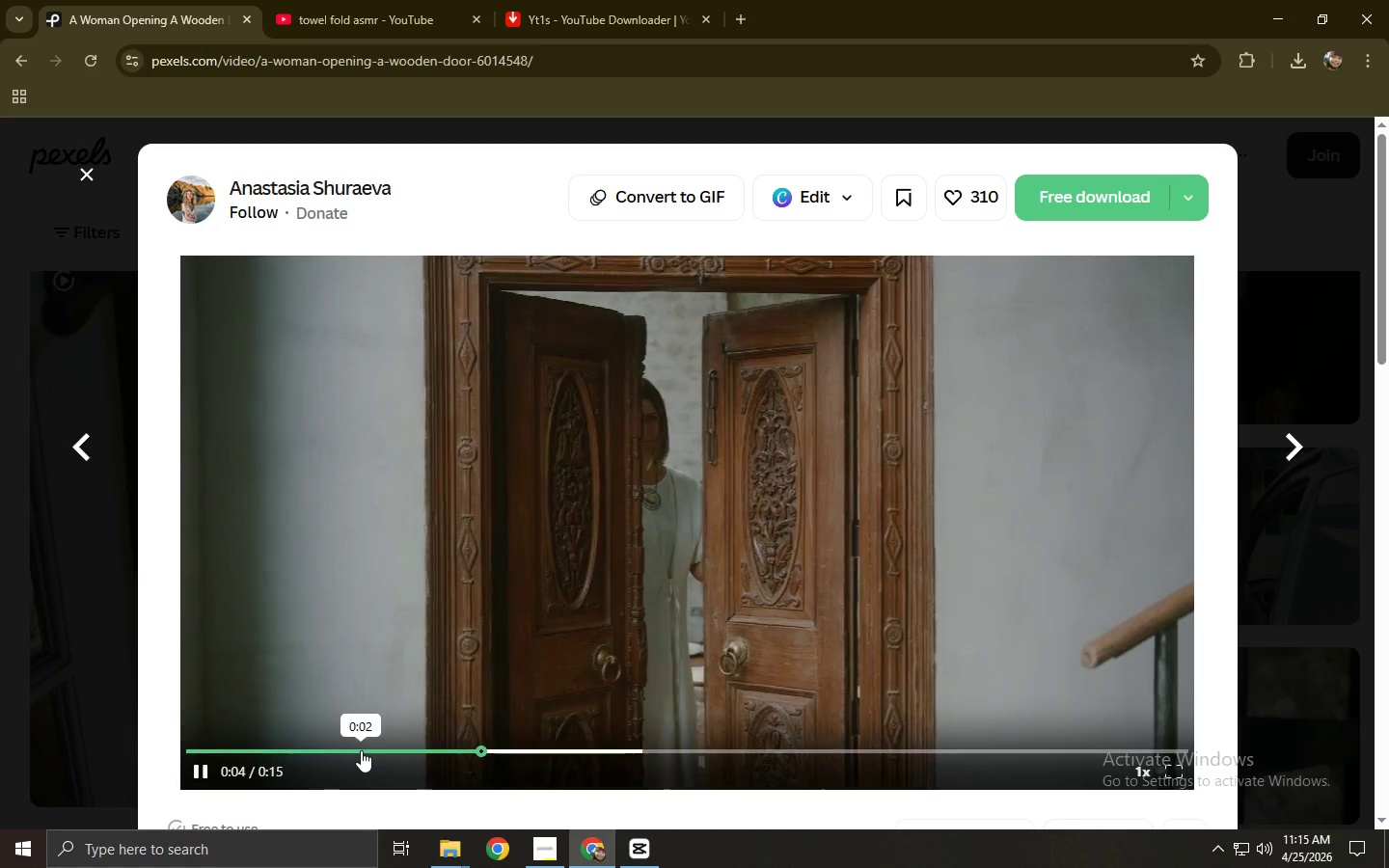 
left_click([0, 637])
 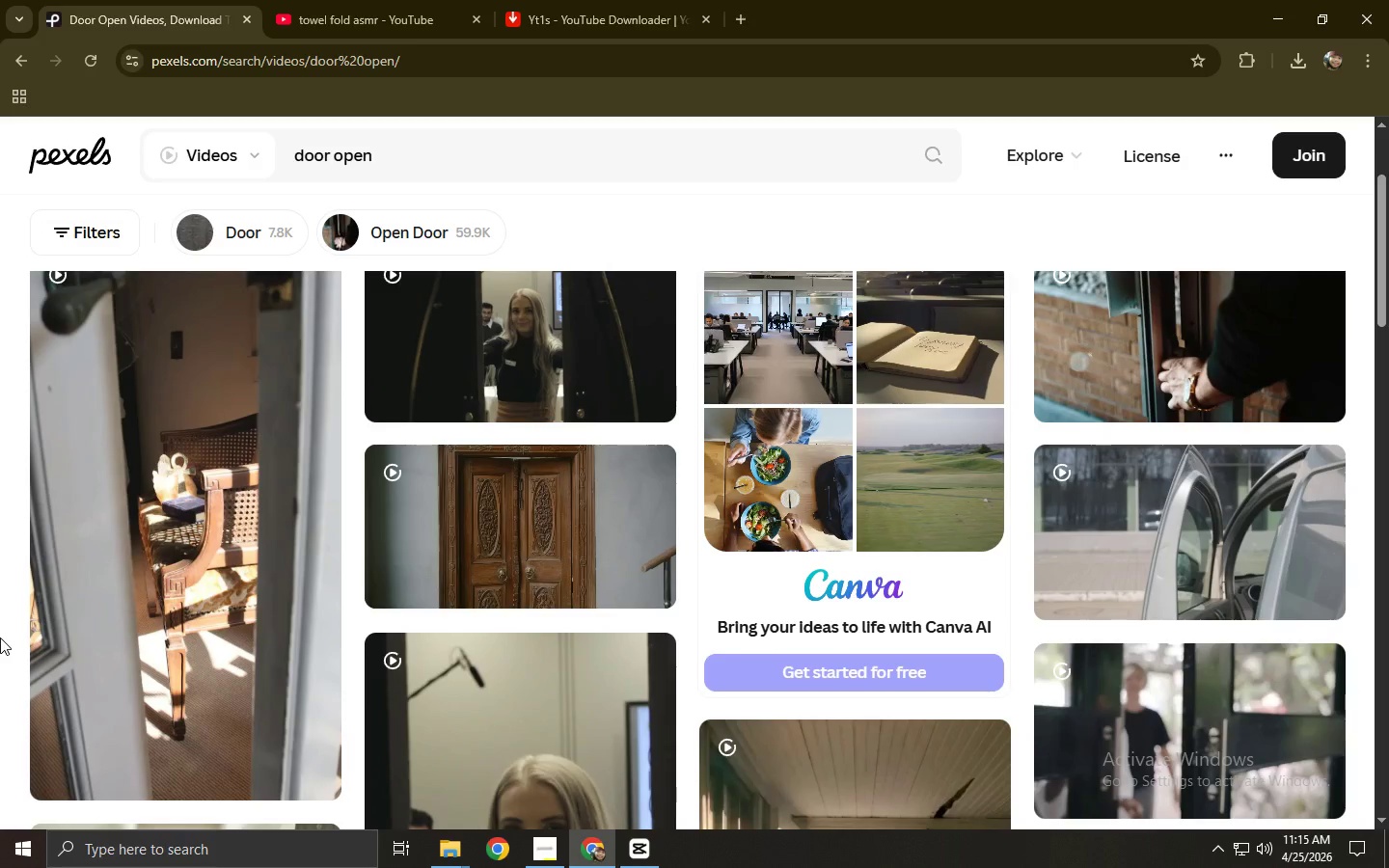 
scroll: coordinate [100, 622], scroll_direction: down, amount: 6.0
 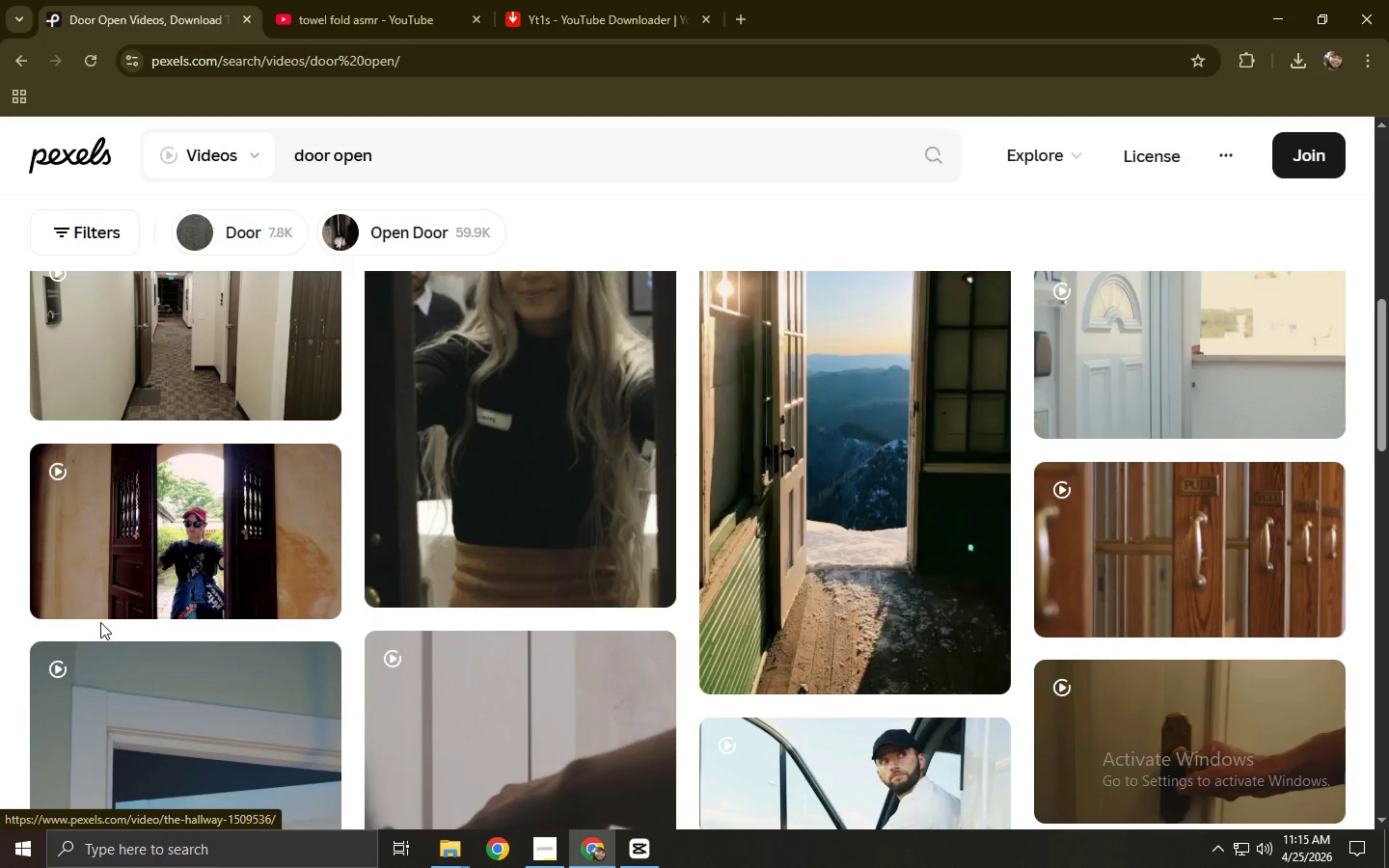 
scroll: coordinate [100, 617], scroll_direction: up, amount: 2.0
 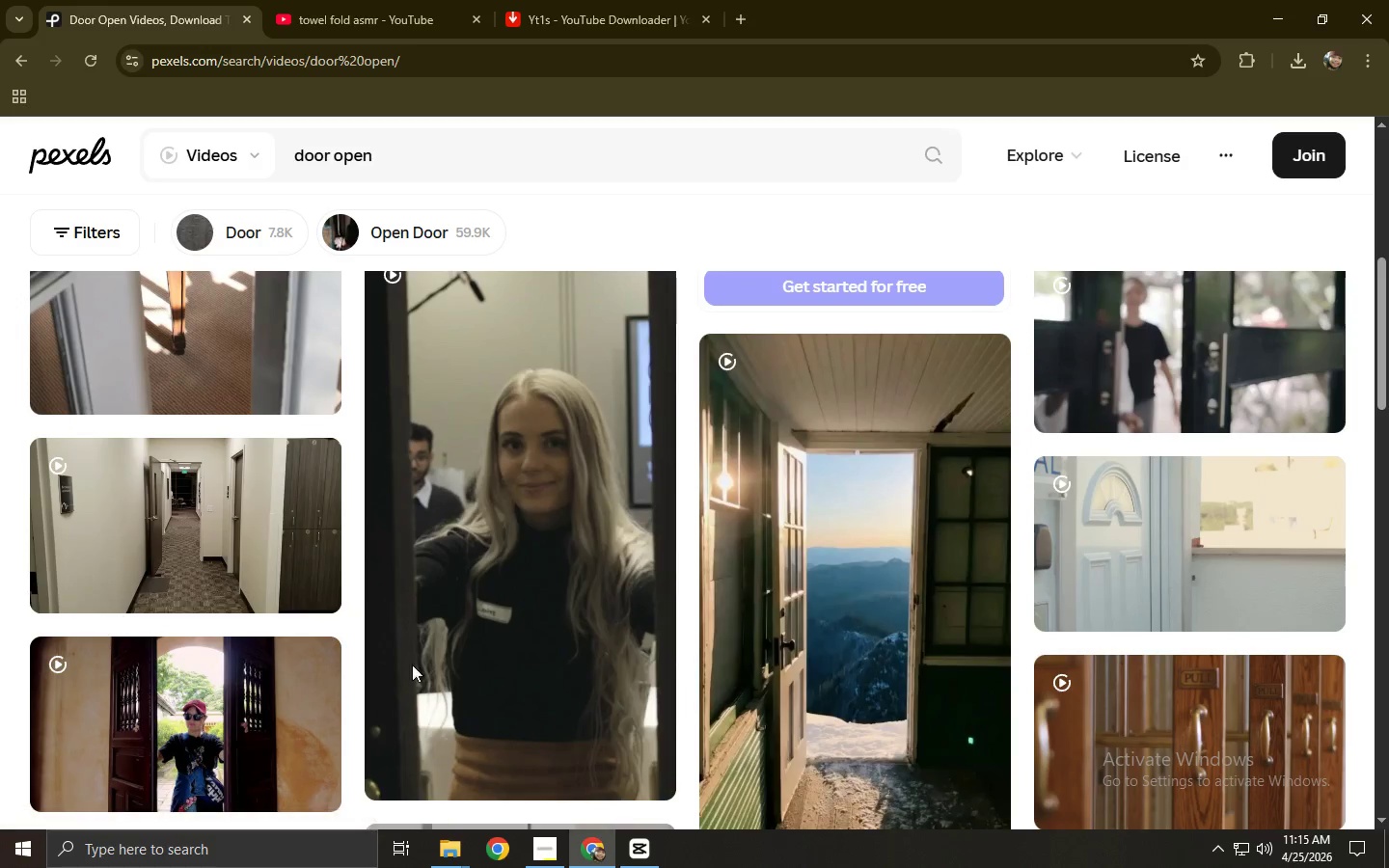 
scroll: coordinate [840, 587], scroll_direction: down, amount: 5.0
 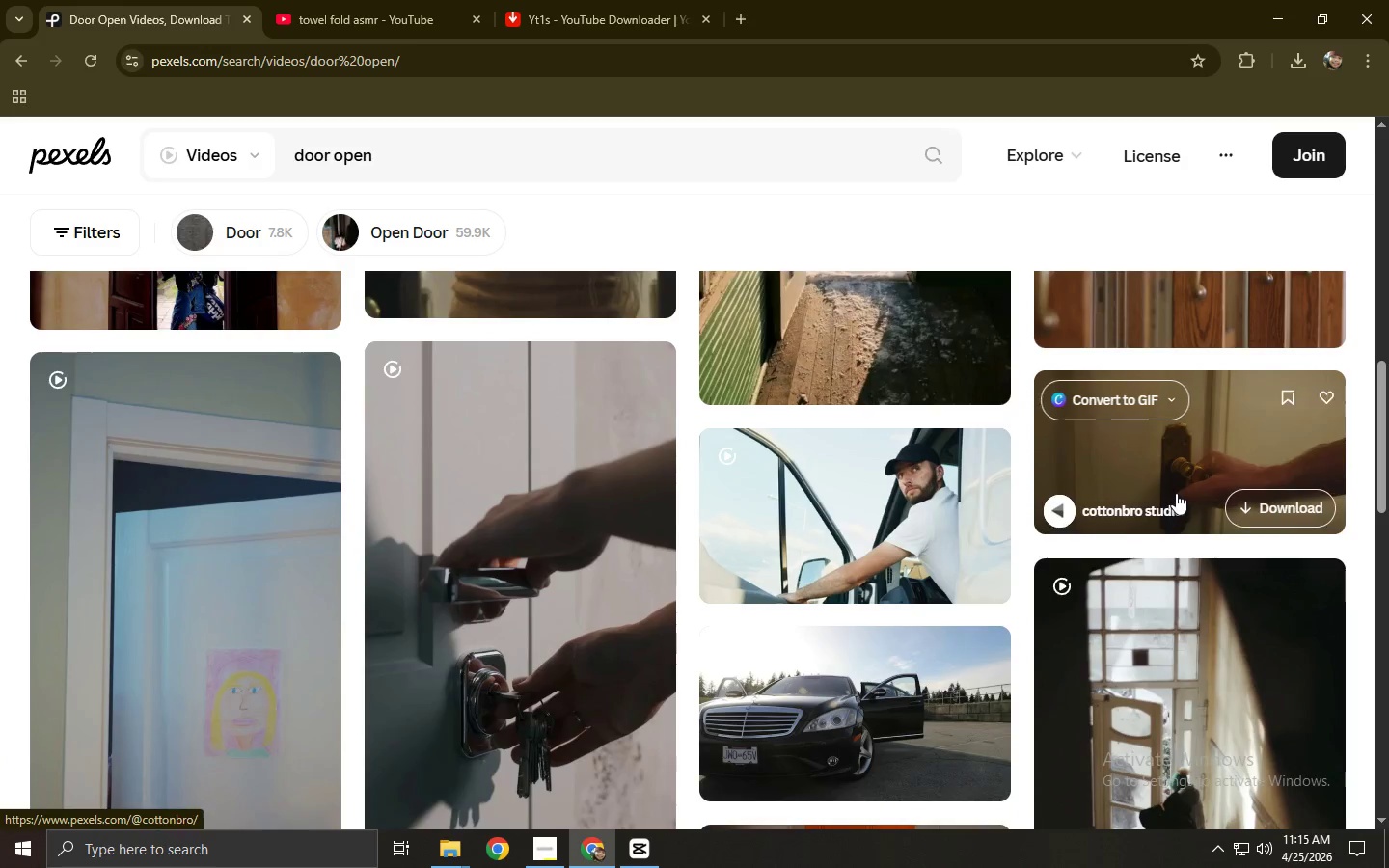 
left_click([1175, 465])
 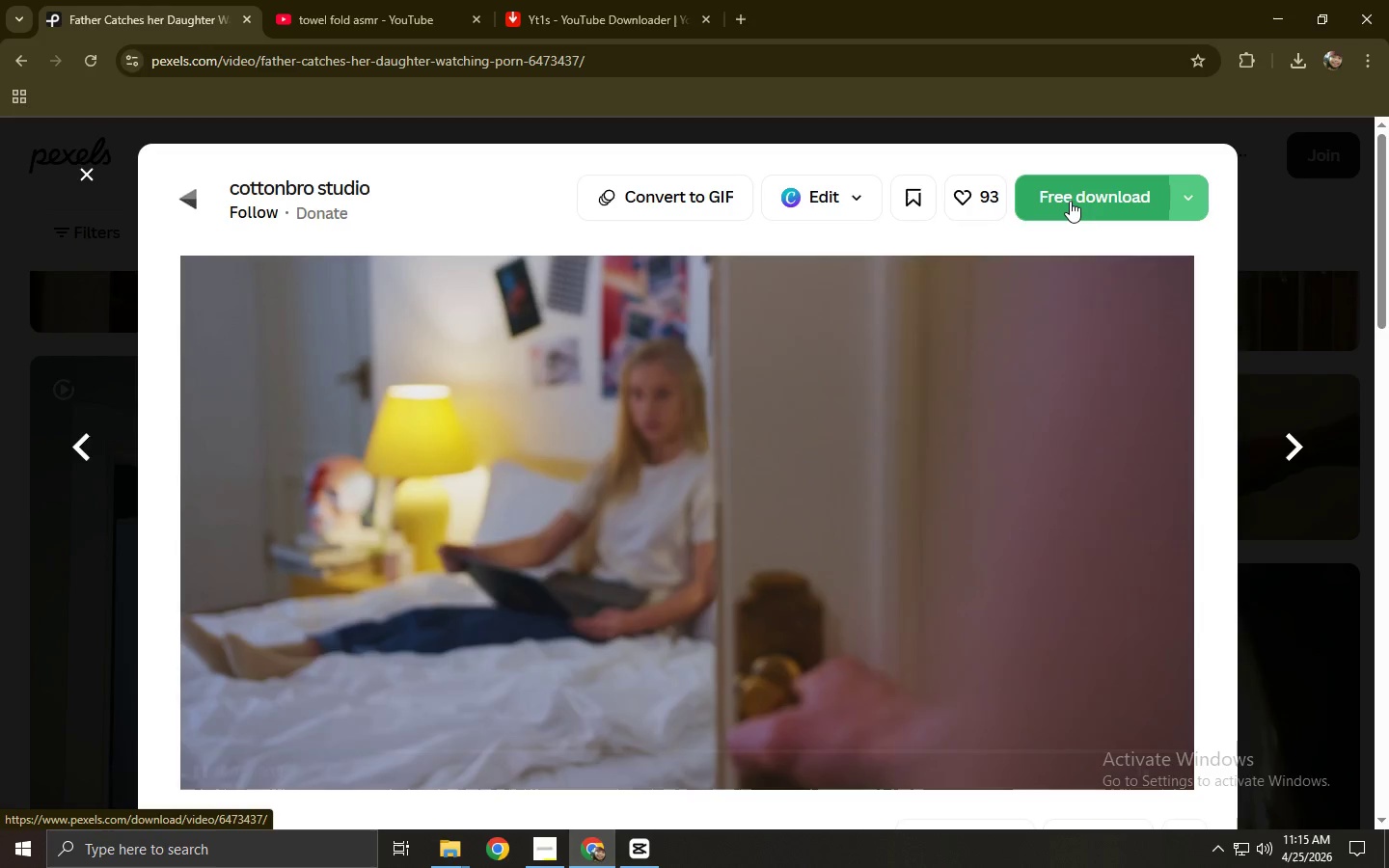 
wait(6.72)
 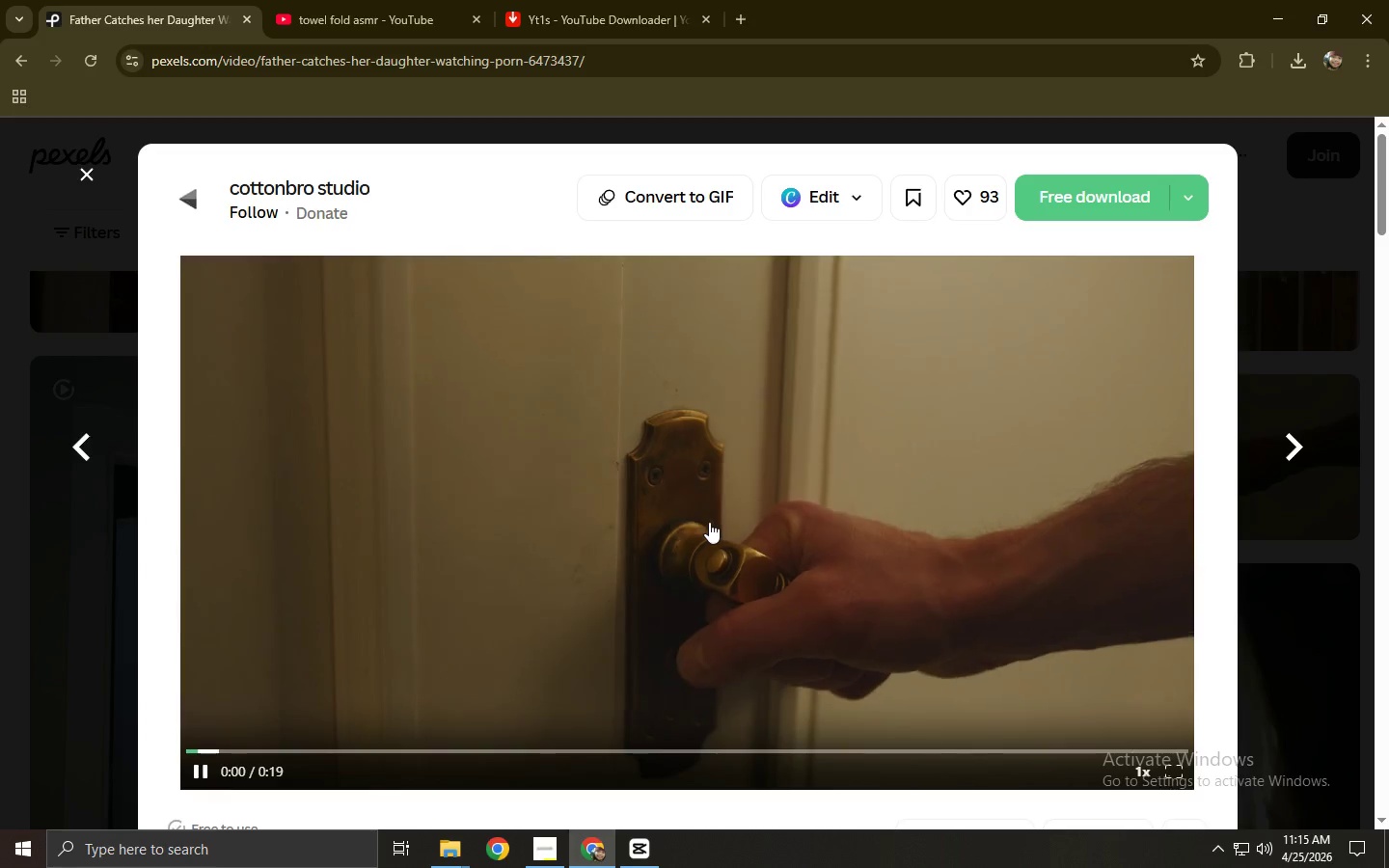 
left_click([1070, 200])
 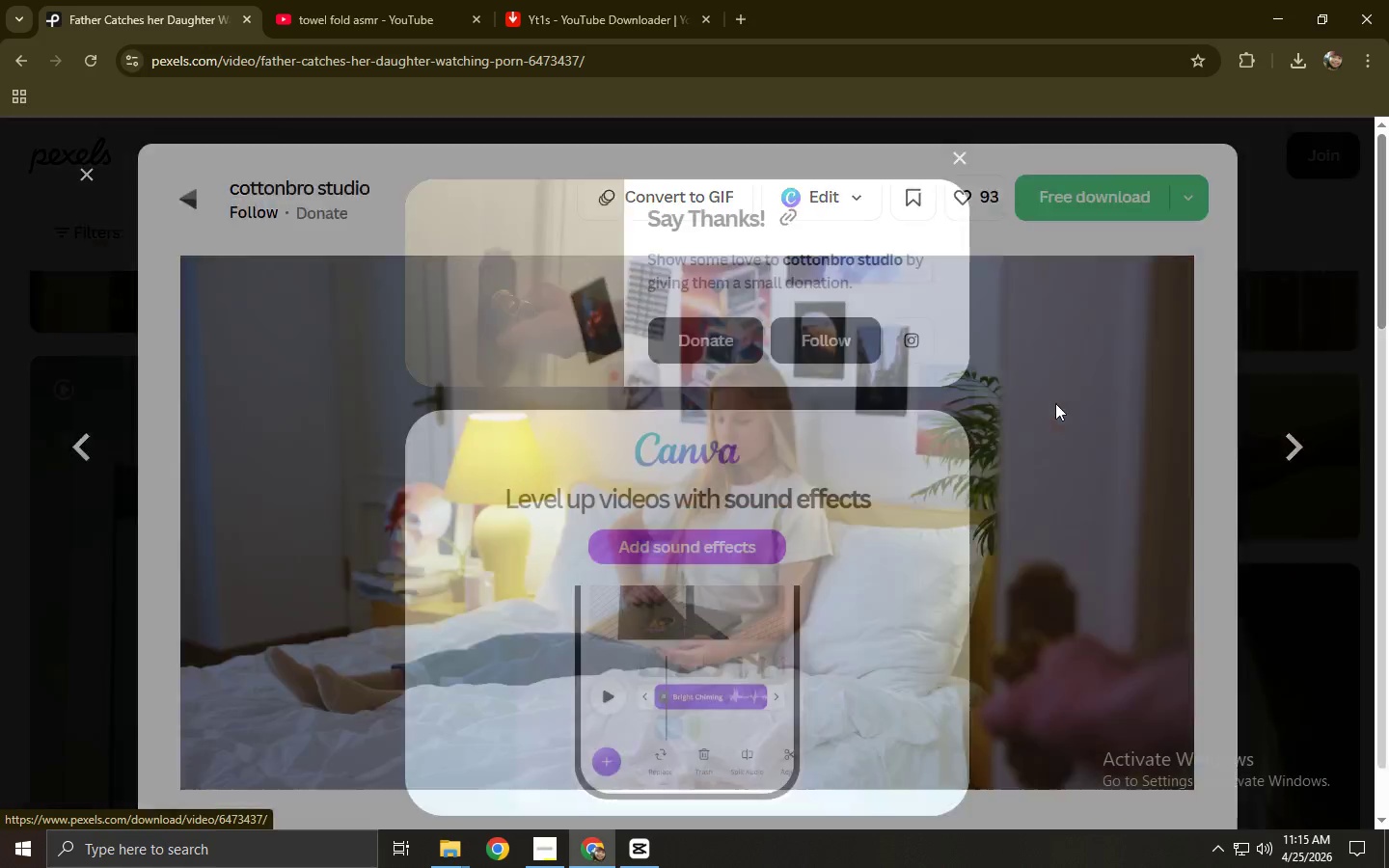 
left_click([1055, 403])
 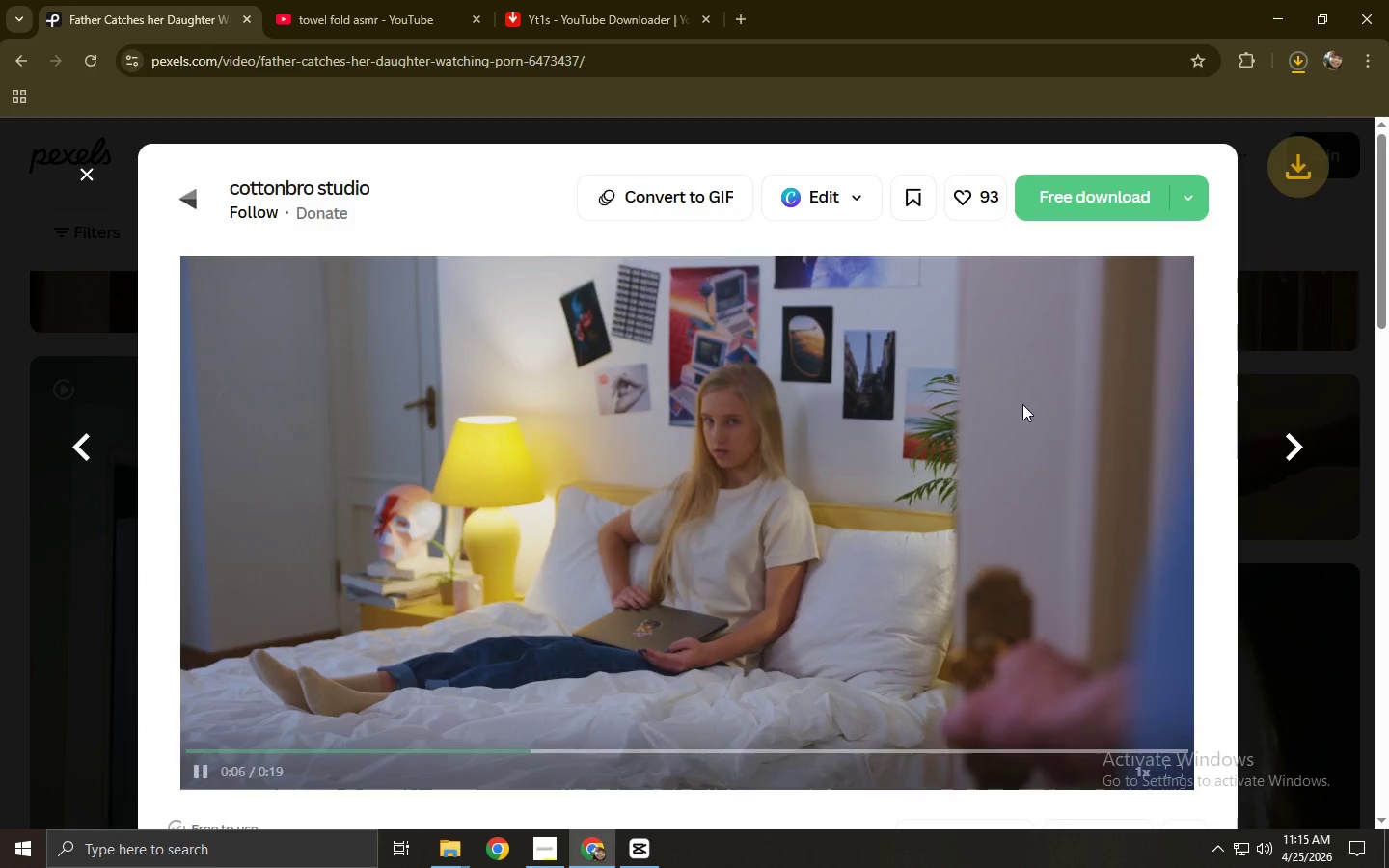 
scroll: coordinate [494, 420], scroll_direction: down, amount: 6.0
 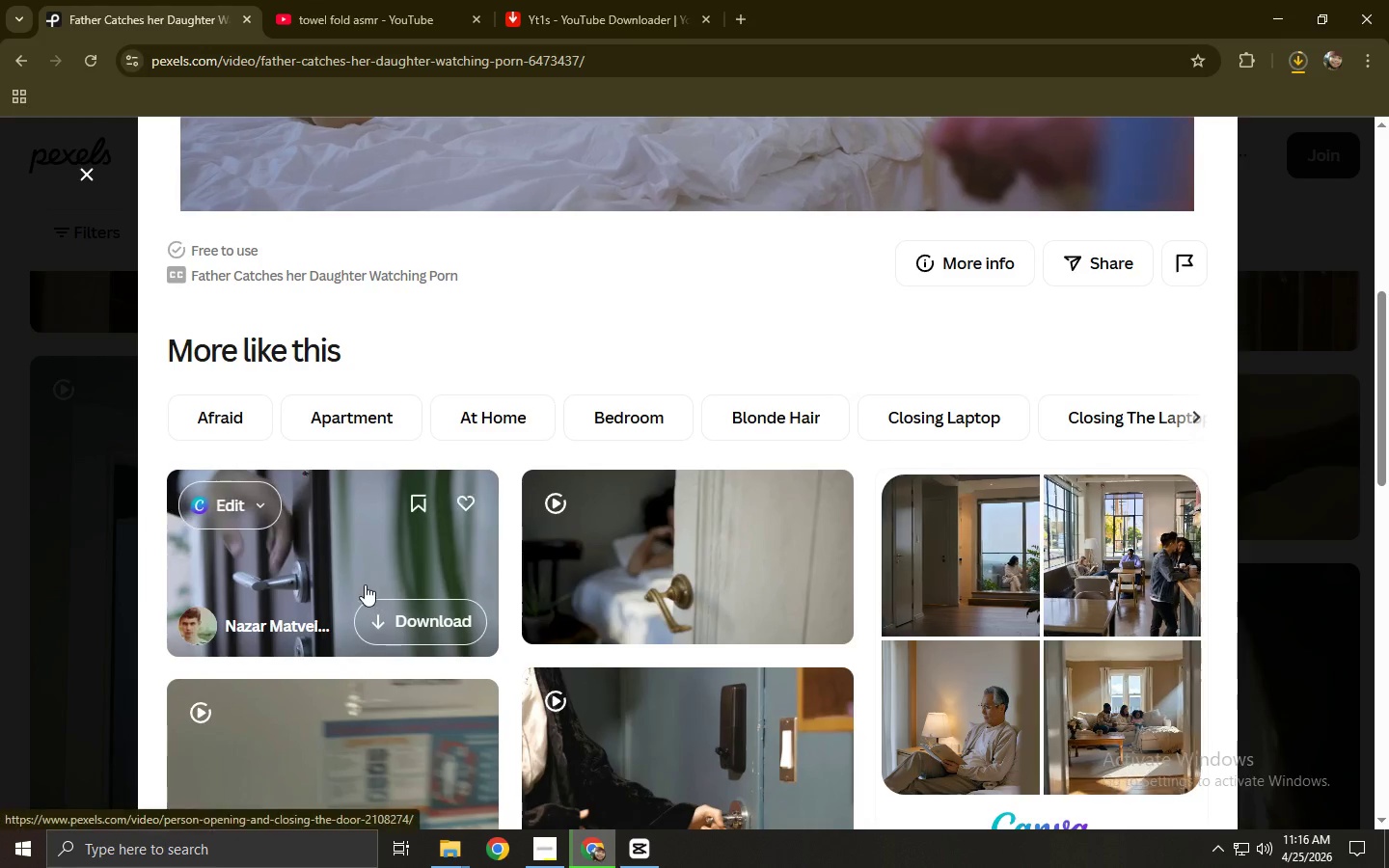 
scroll: coordinate [375, 568], scroll_direction: up, amount: 2.0
 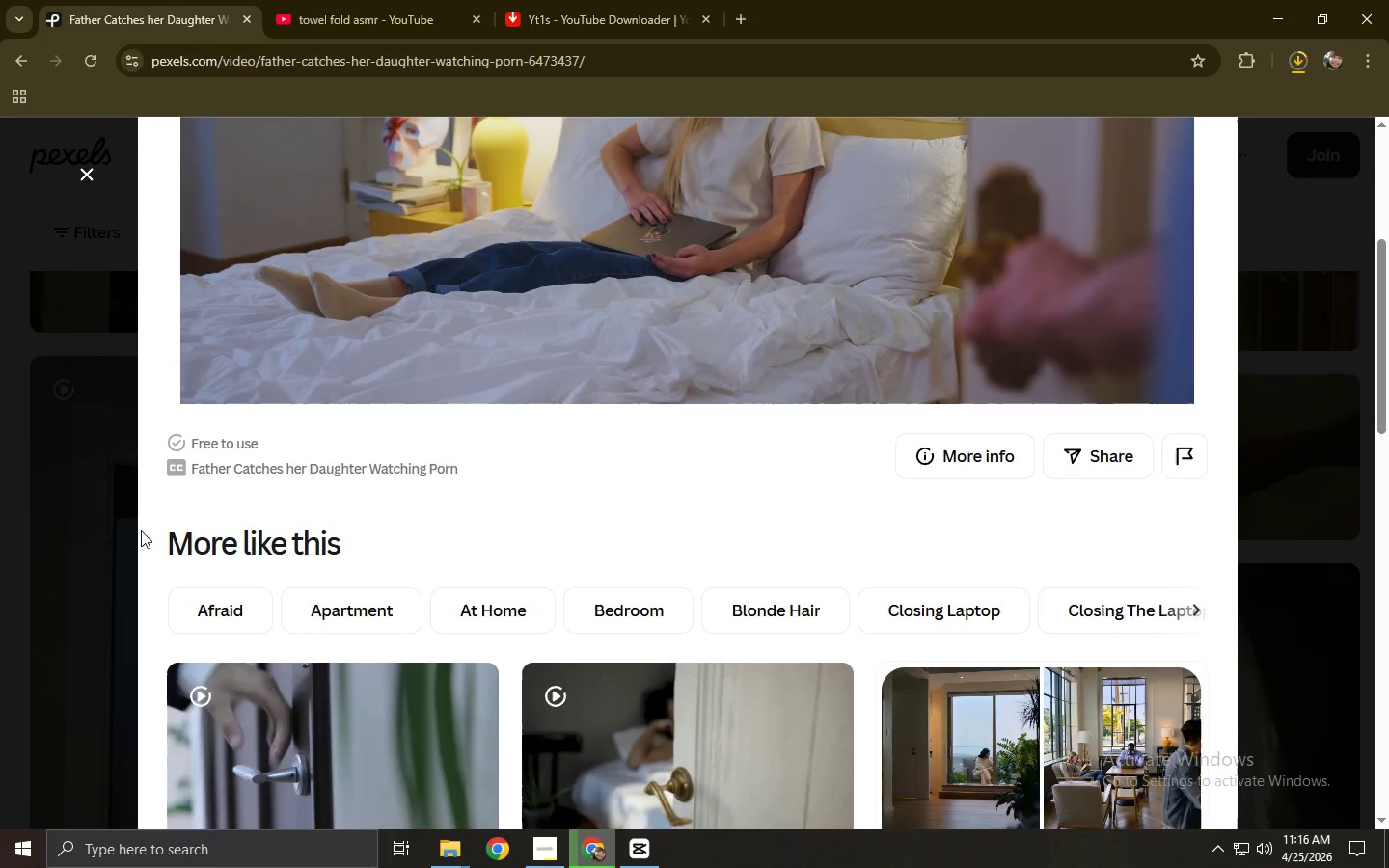 
left_click([61, 527])
 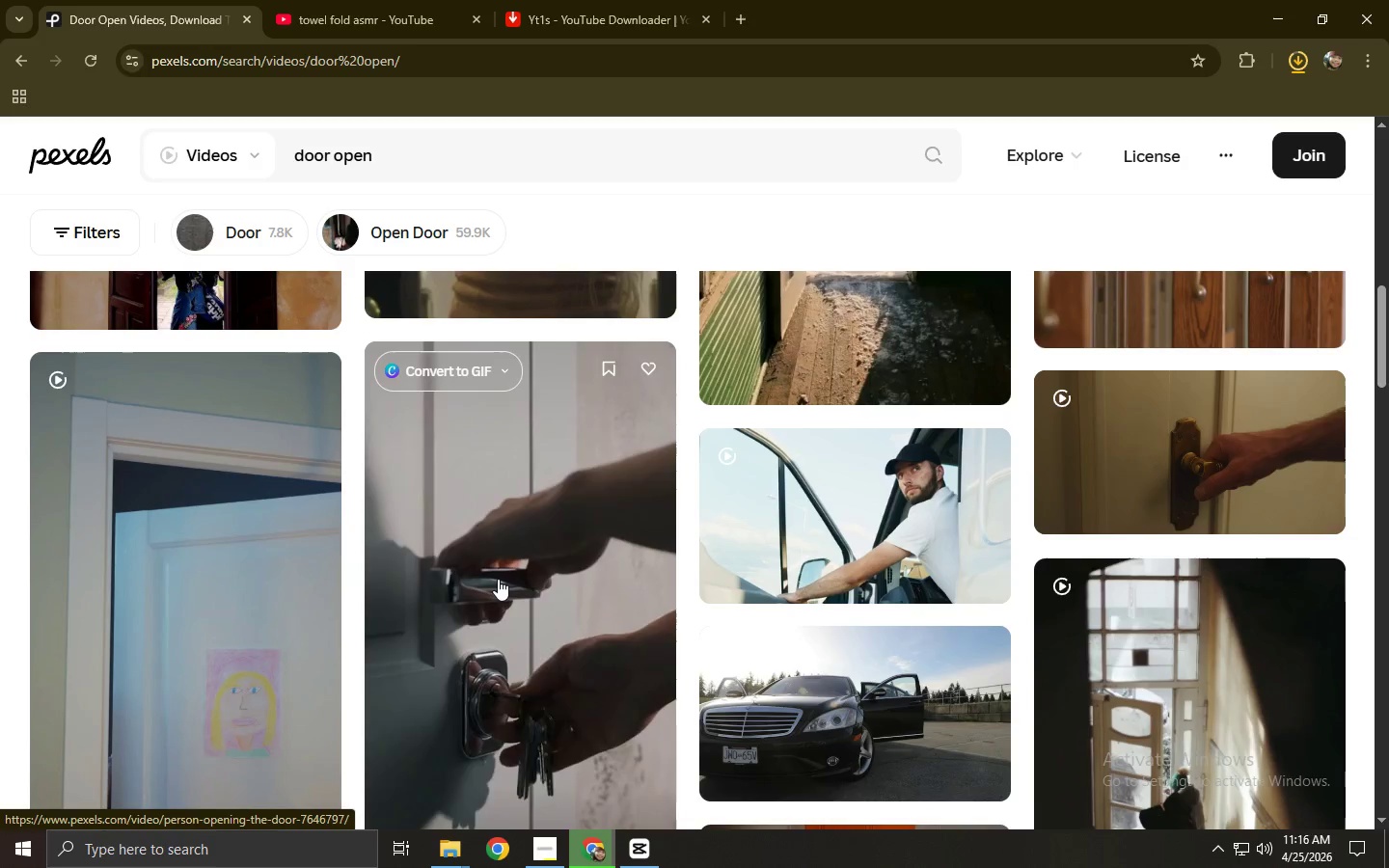 
left_click([498, 579])
 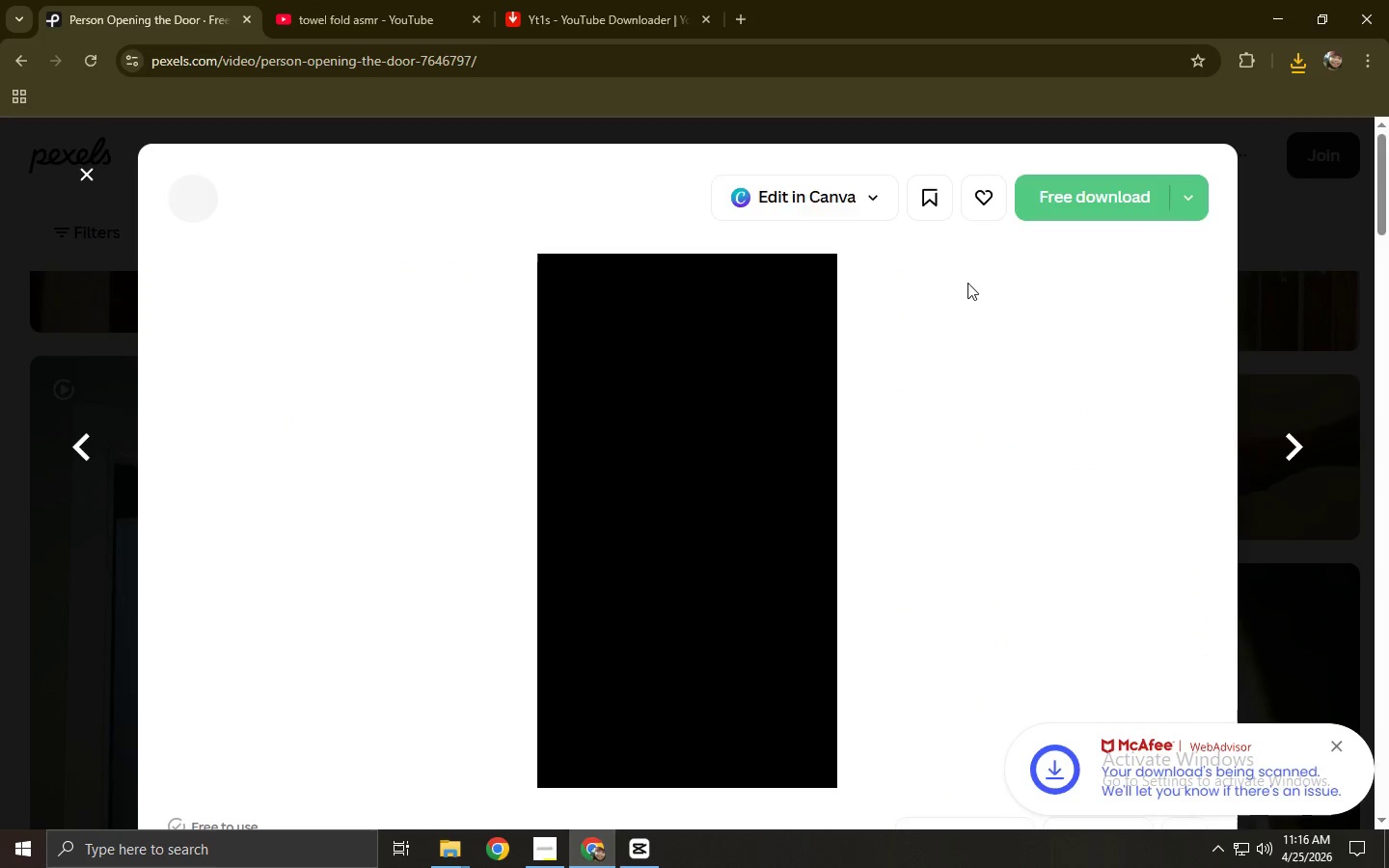 
left_click([1073, 200])
 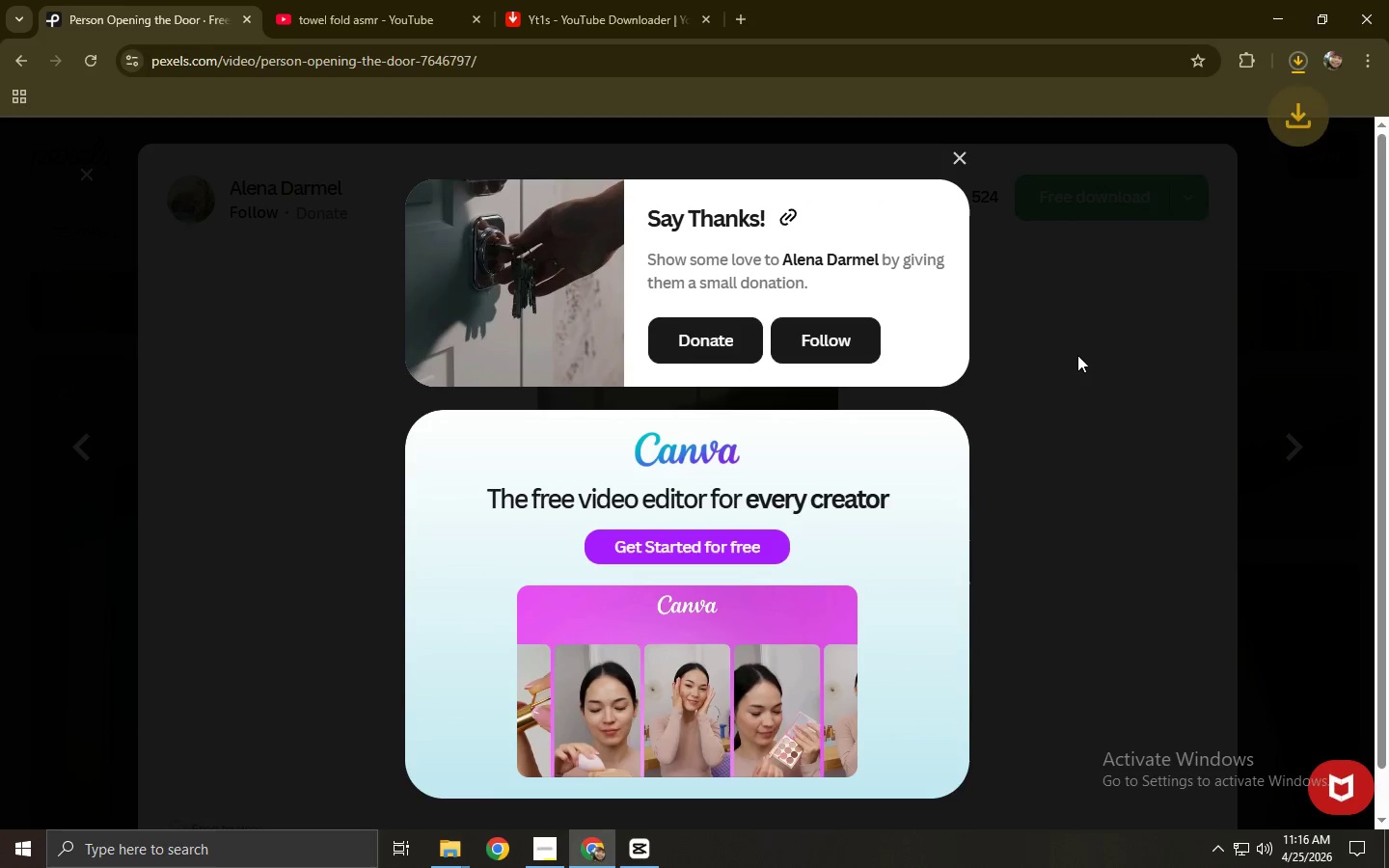 
left_click([1077, 355])
 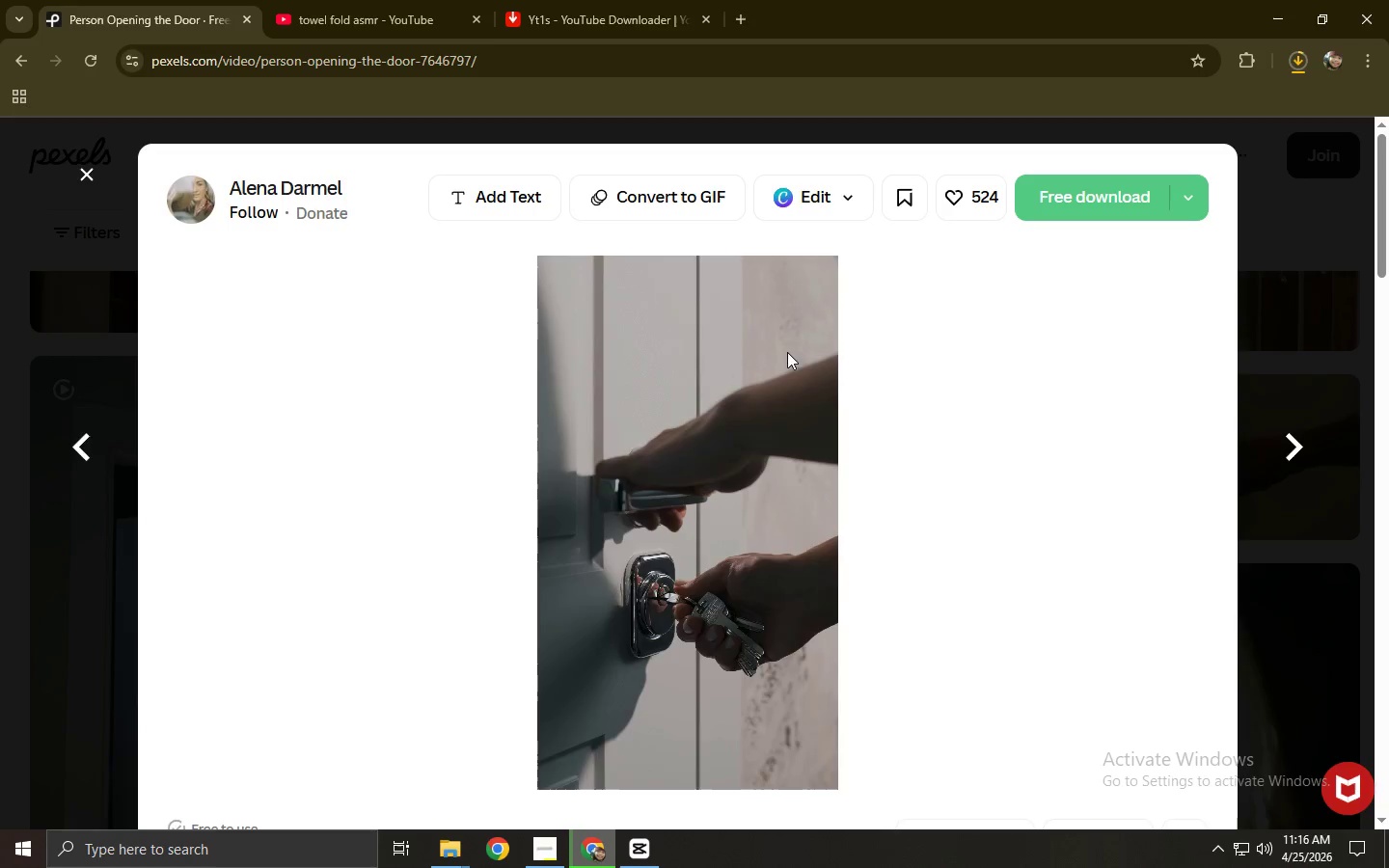 
mouse_move([659, 358])
 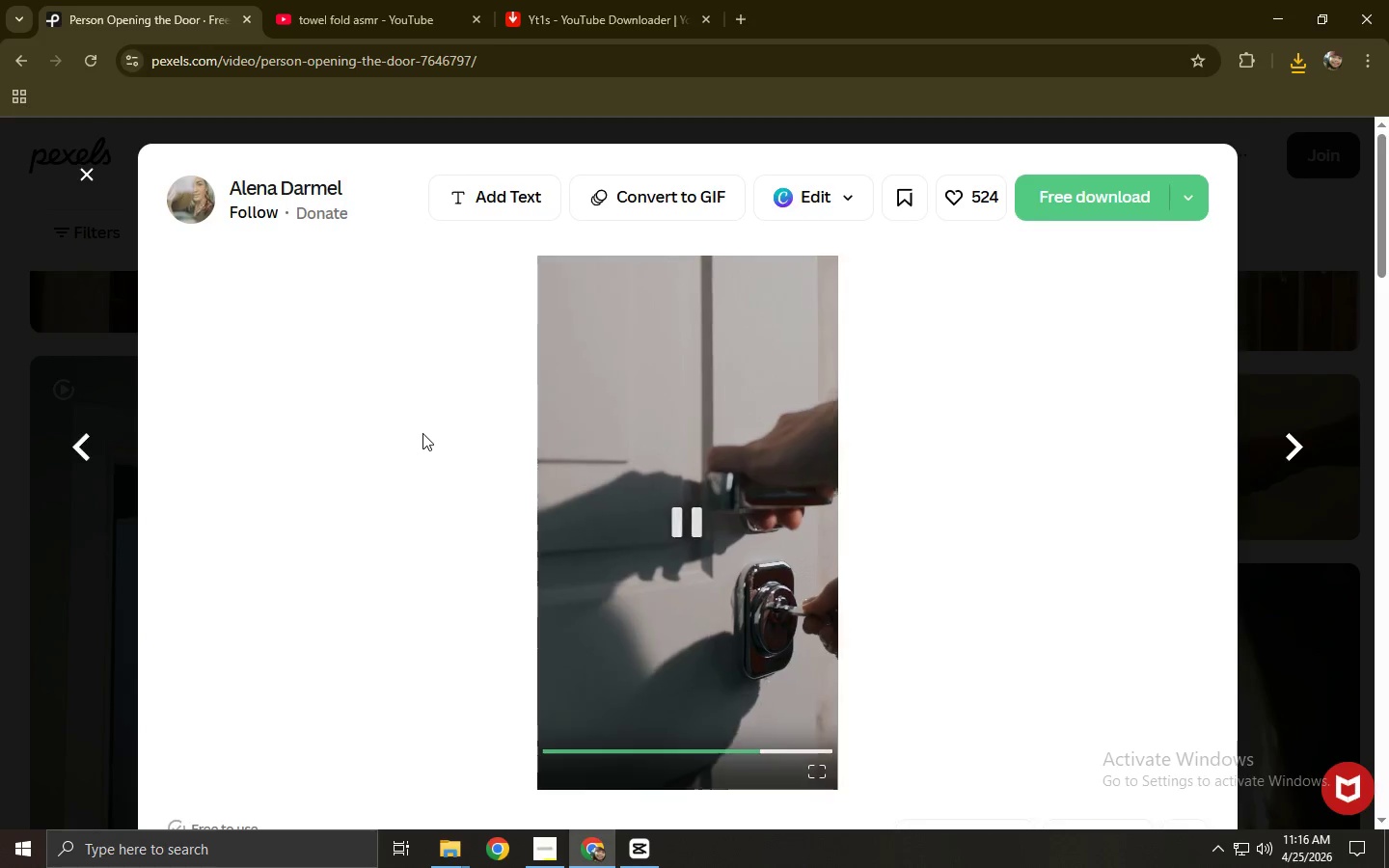 
scroll: coordinate [564, 382], scroll_direction: down, amount: 7.0
 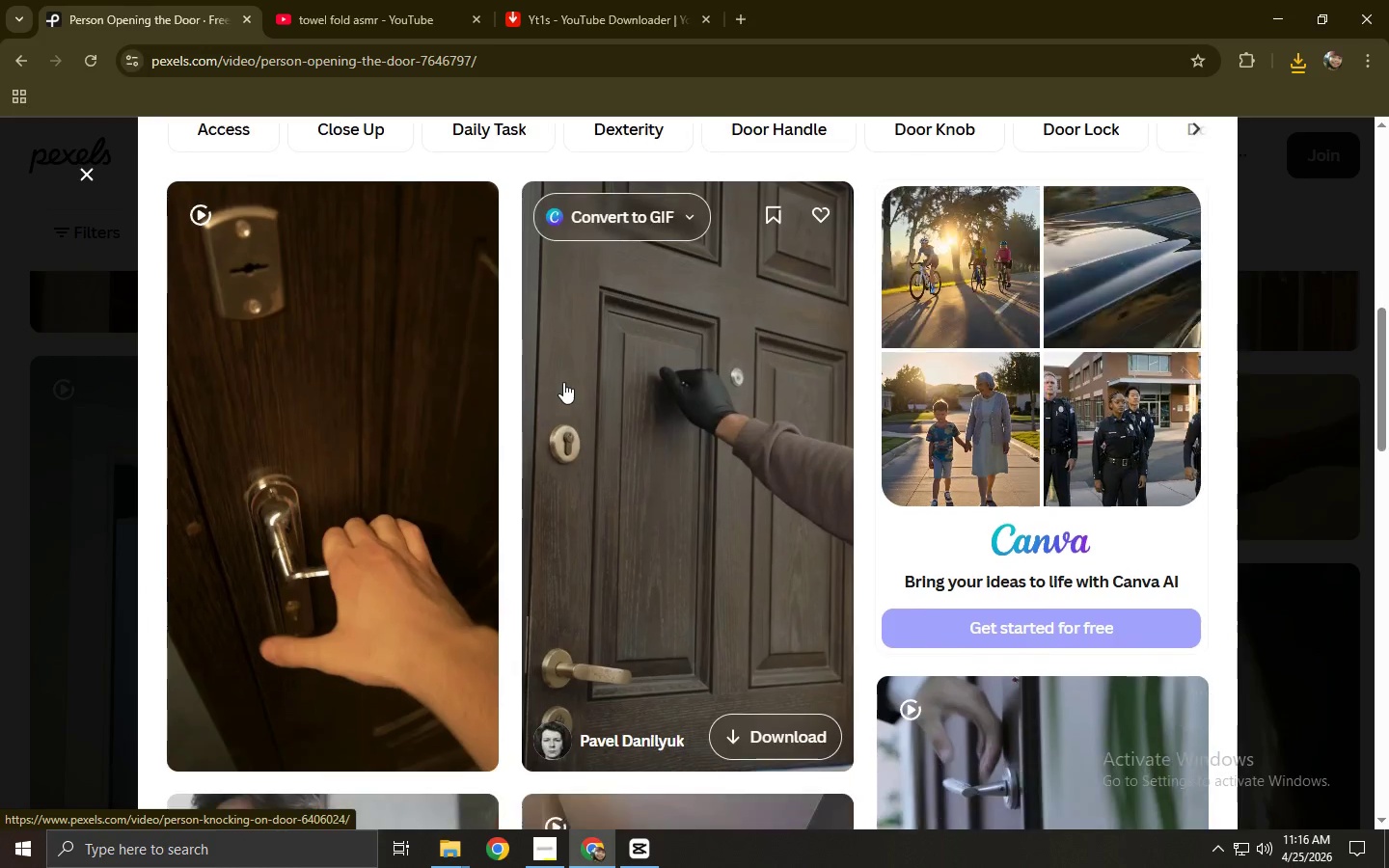 
left_click([330, 421])
 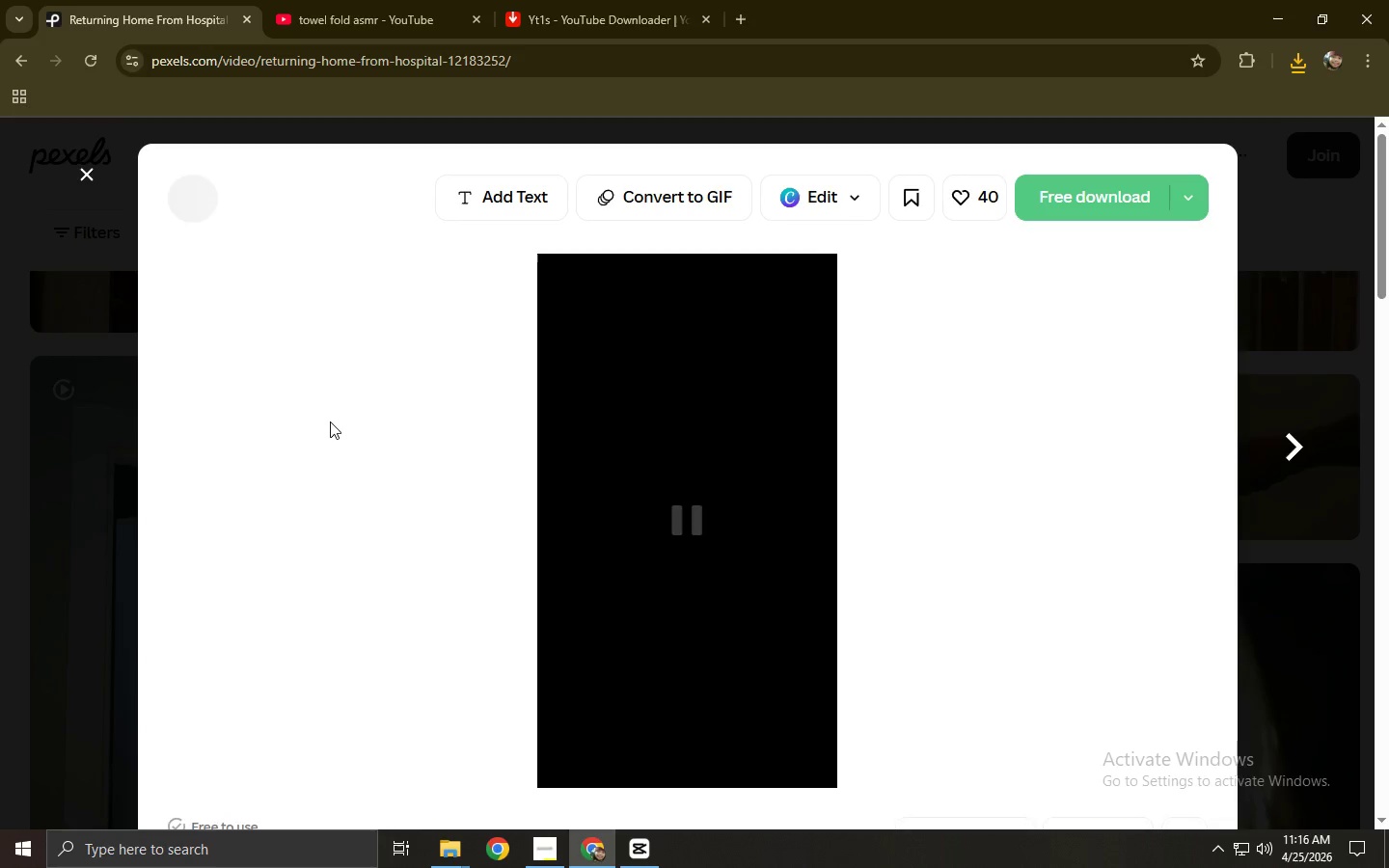 
mouse_move([839, 290])
 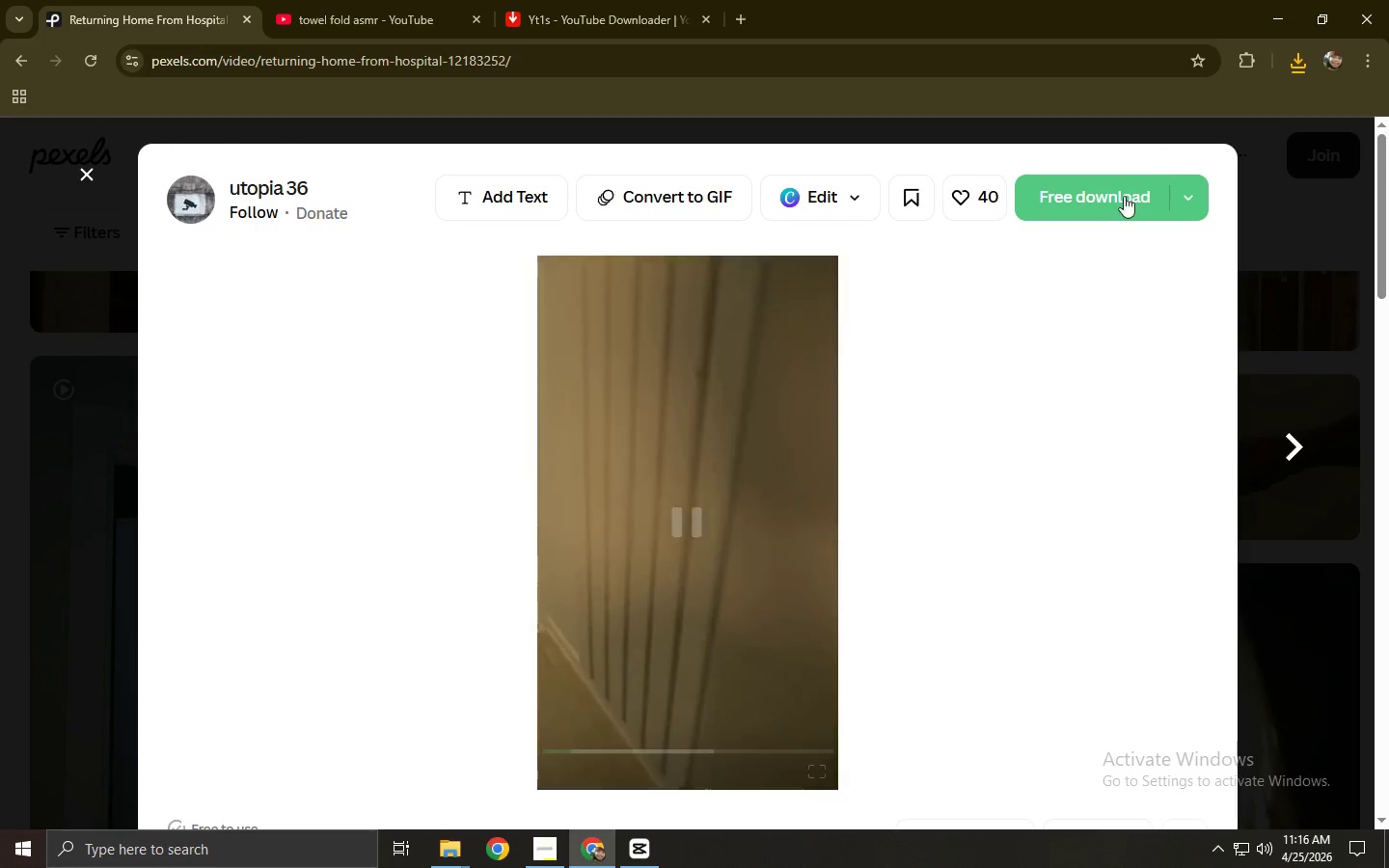 
left_click([1121, 196])
 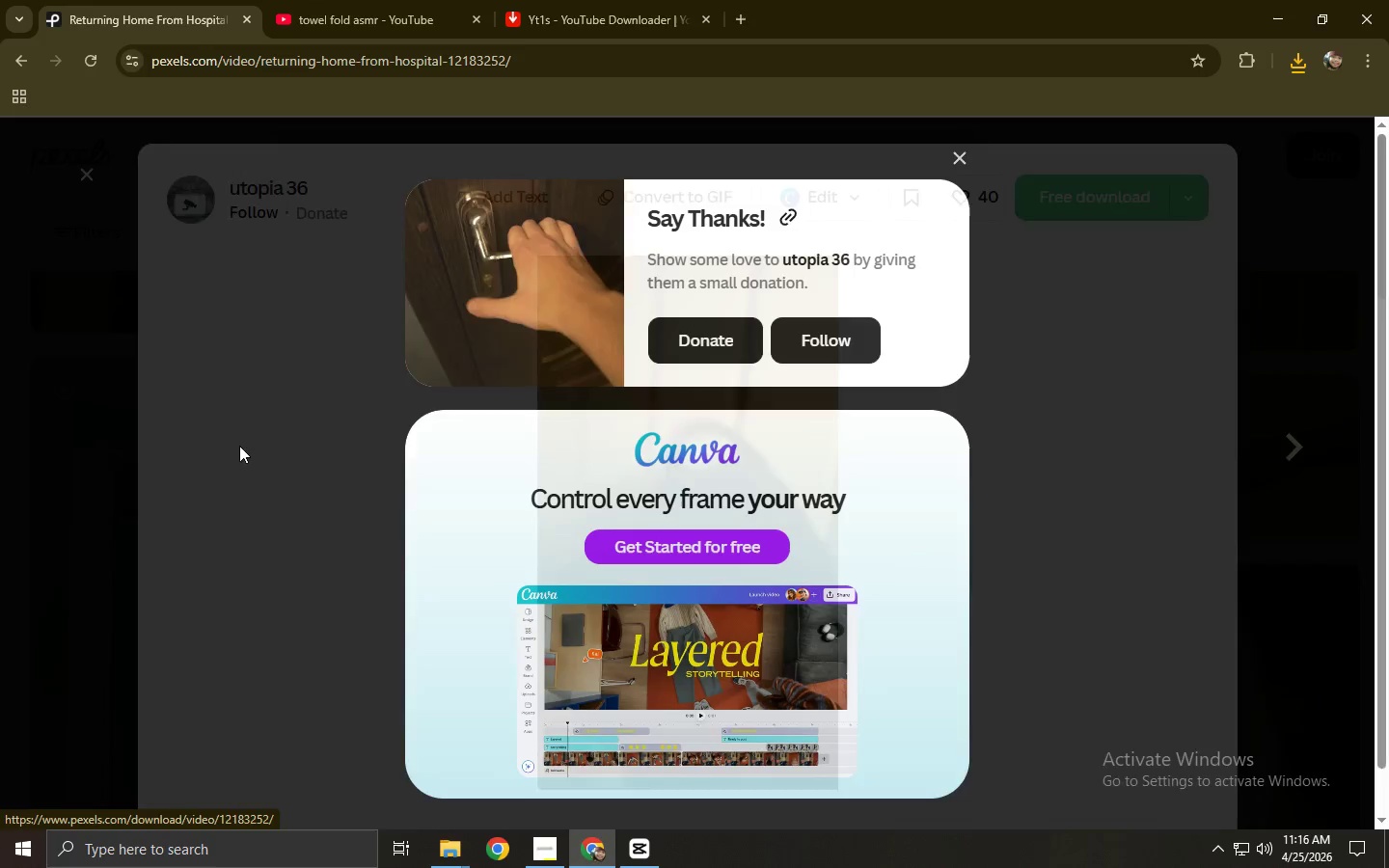 
left_click([41, 452])
 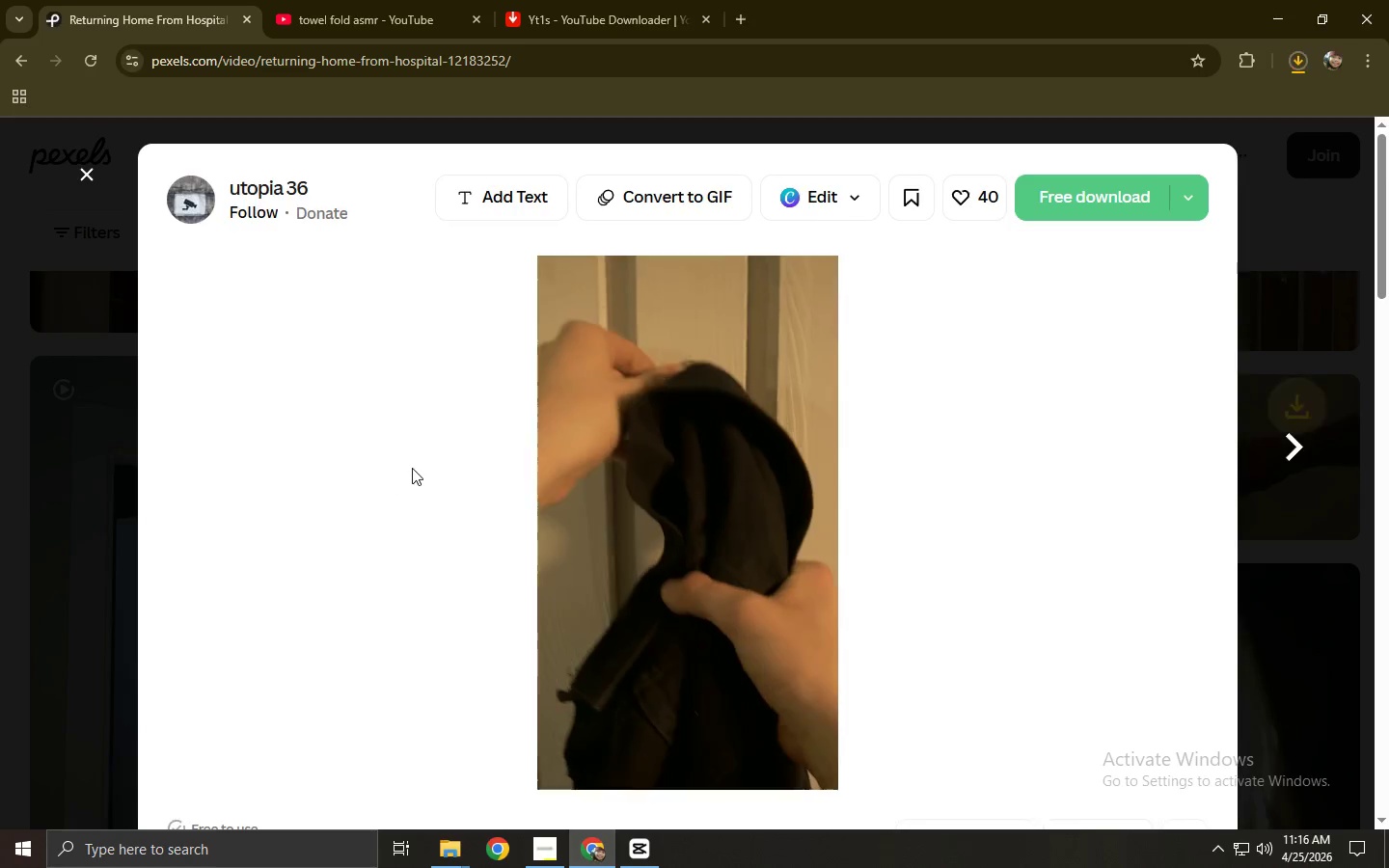 
scroll: coordinate [427, 465], scroll_direction: down, amount: 16.0
 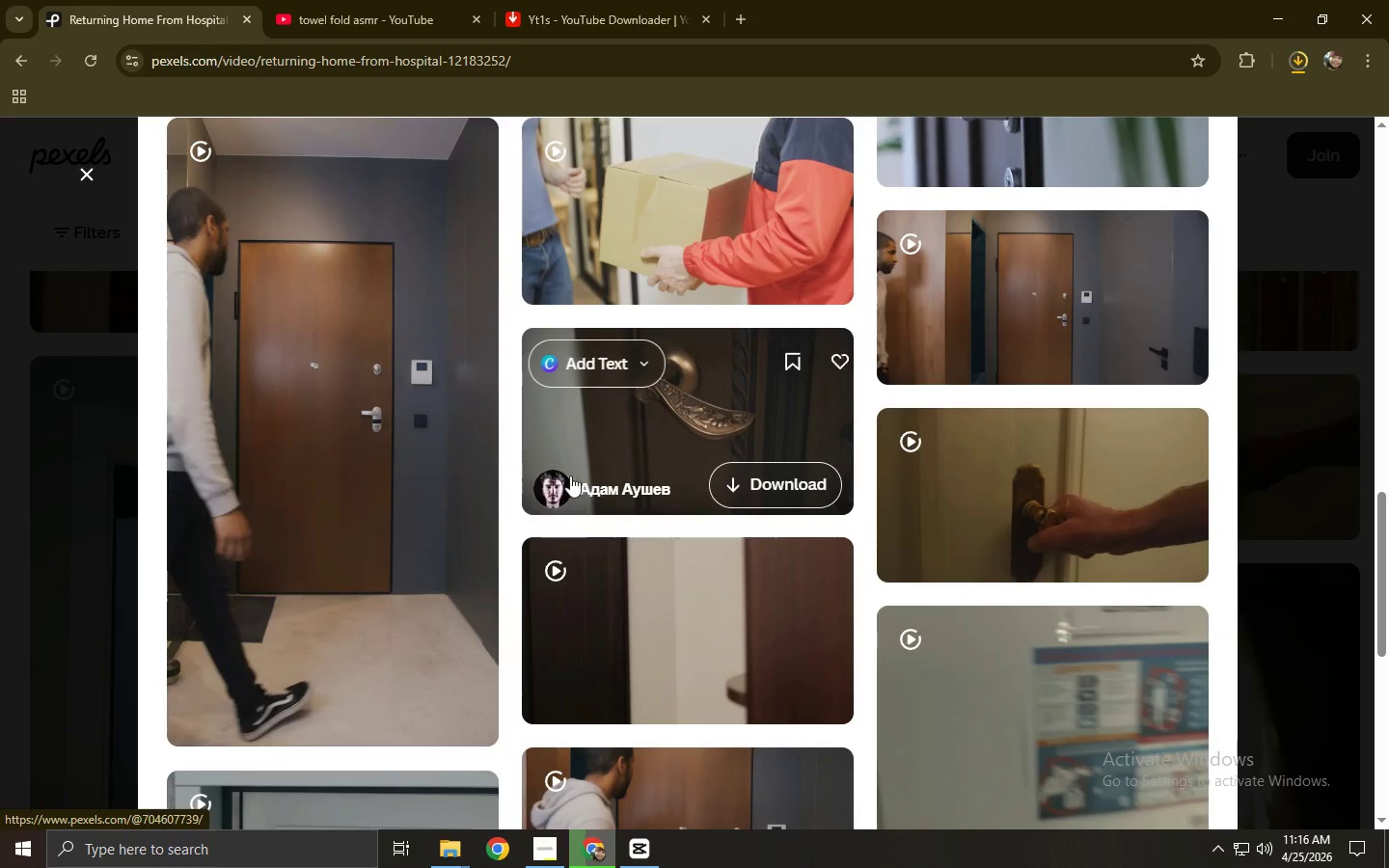 
left_click([0, 483])
 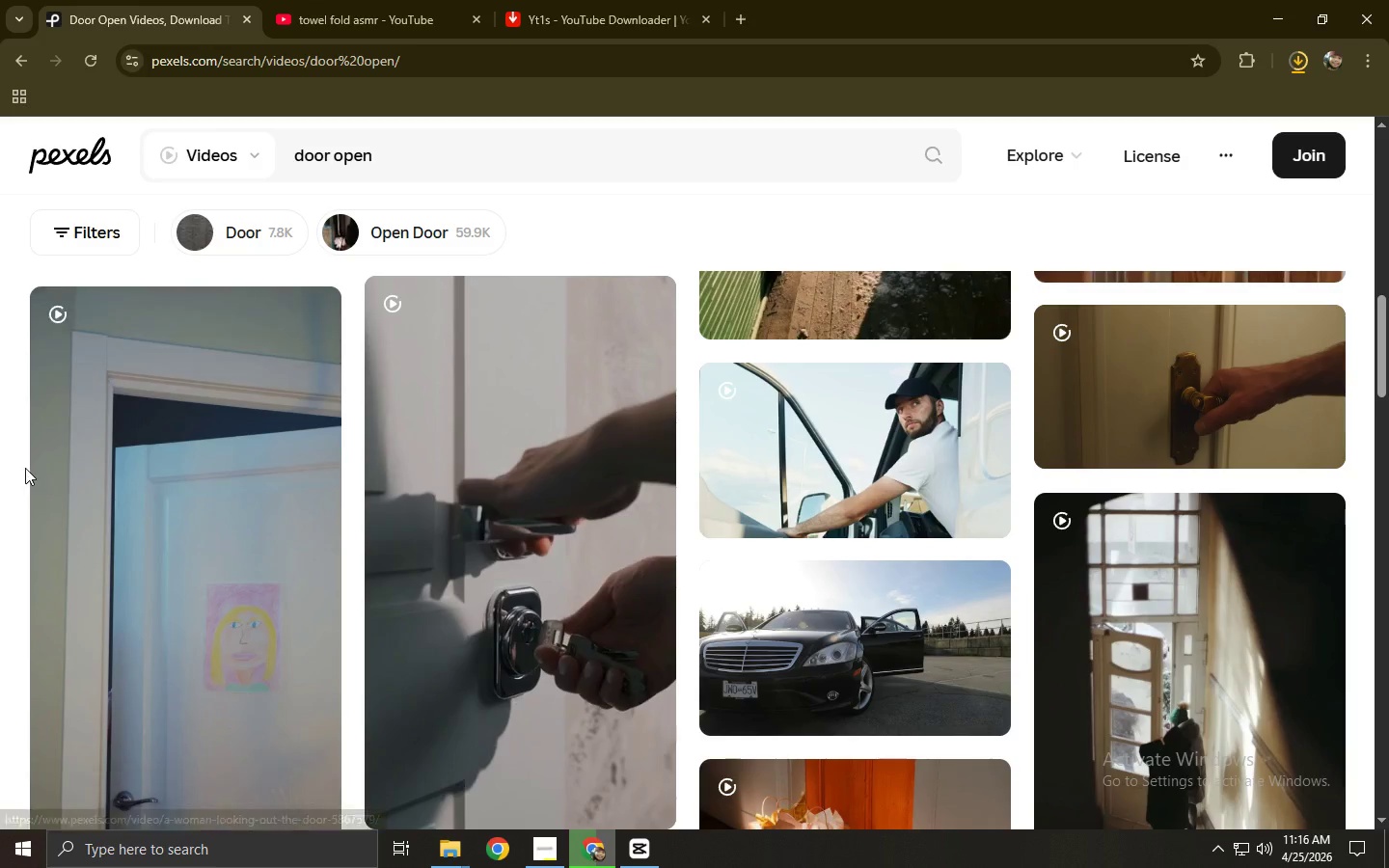 
scroll: coordinate [25, 468], scroll_direction: down, amount: 6.0
 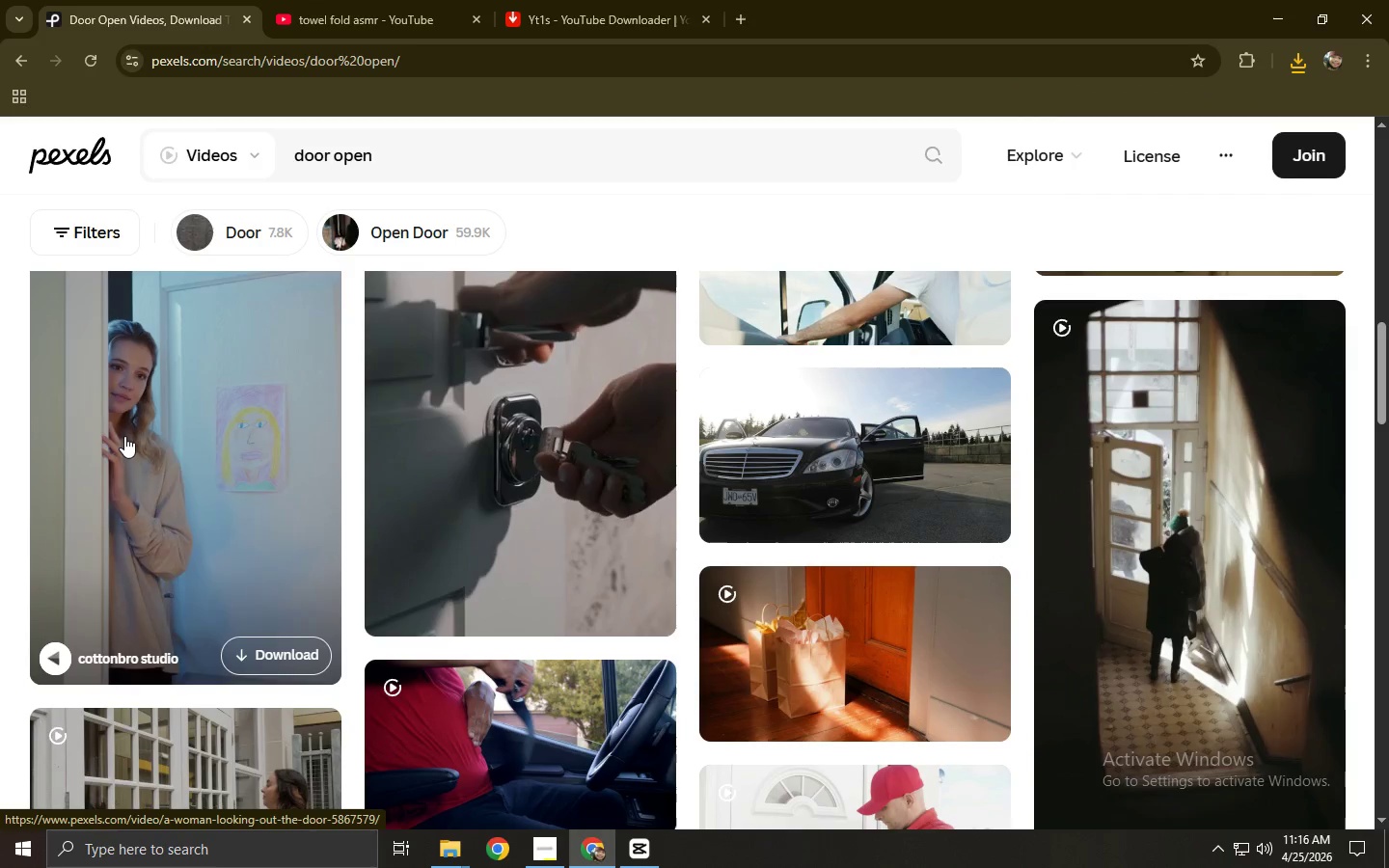 
wait(17.6)
 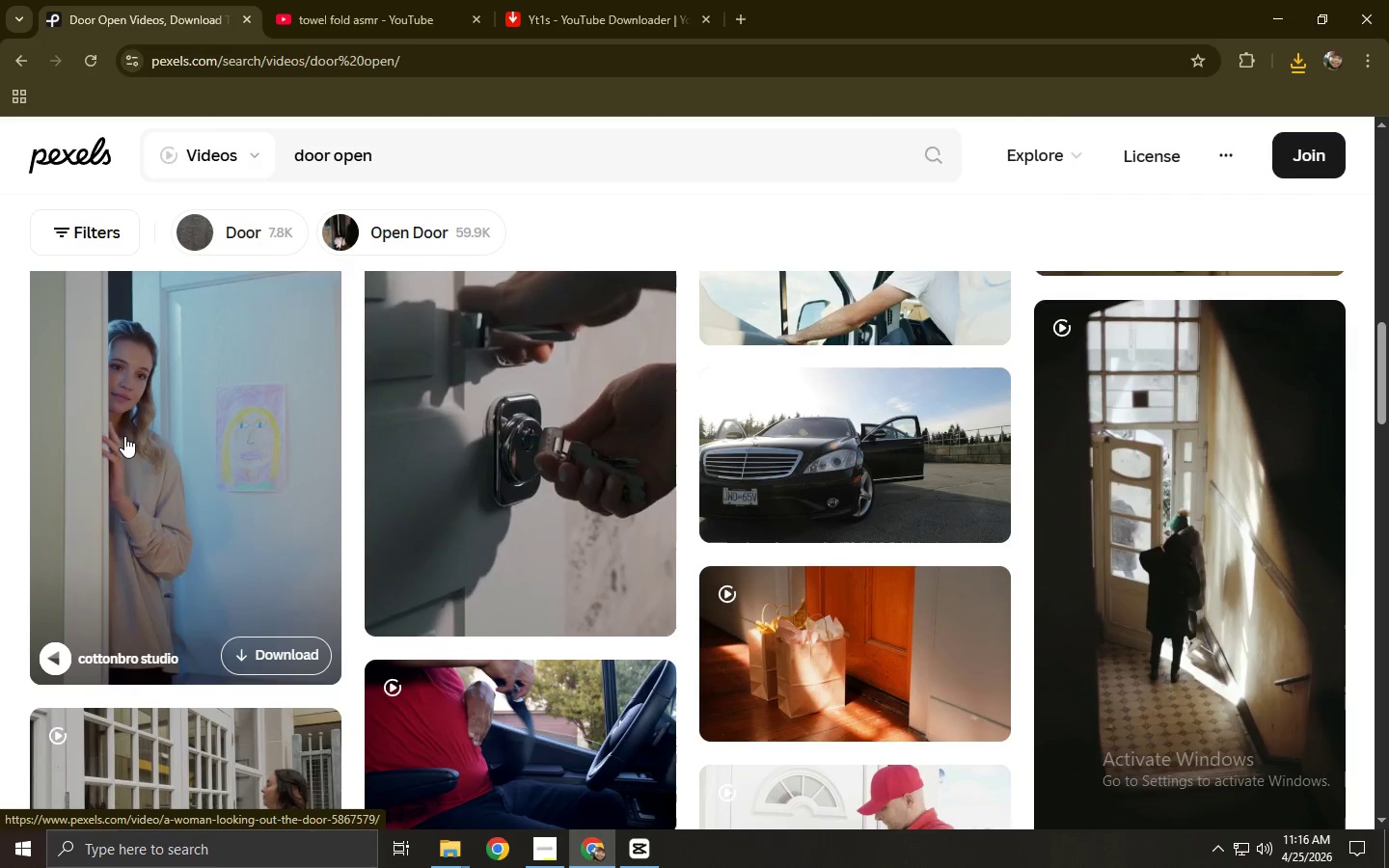 
left_click_drag(start_coordinate=[459, 159], to_coordinate=[273, 158])
 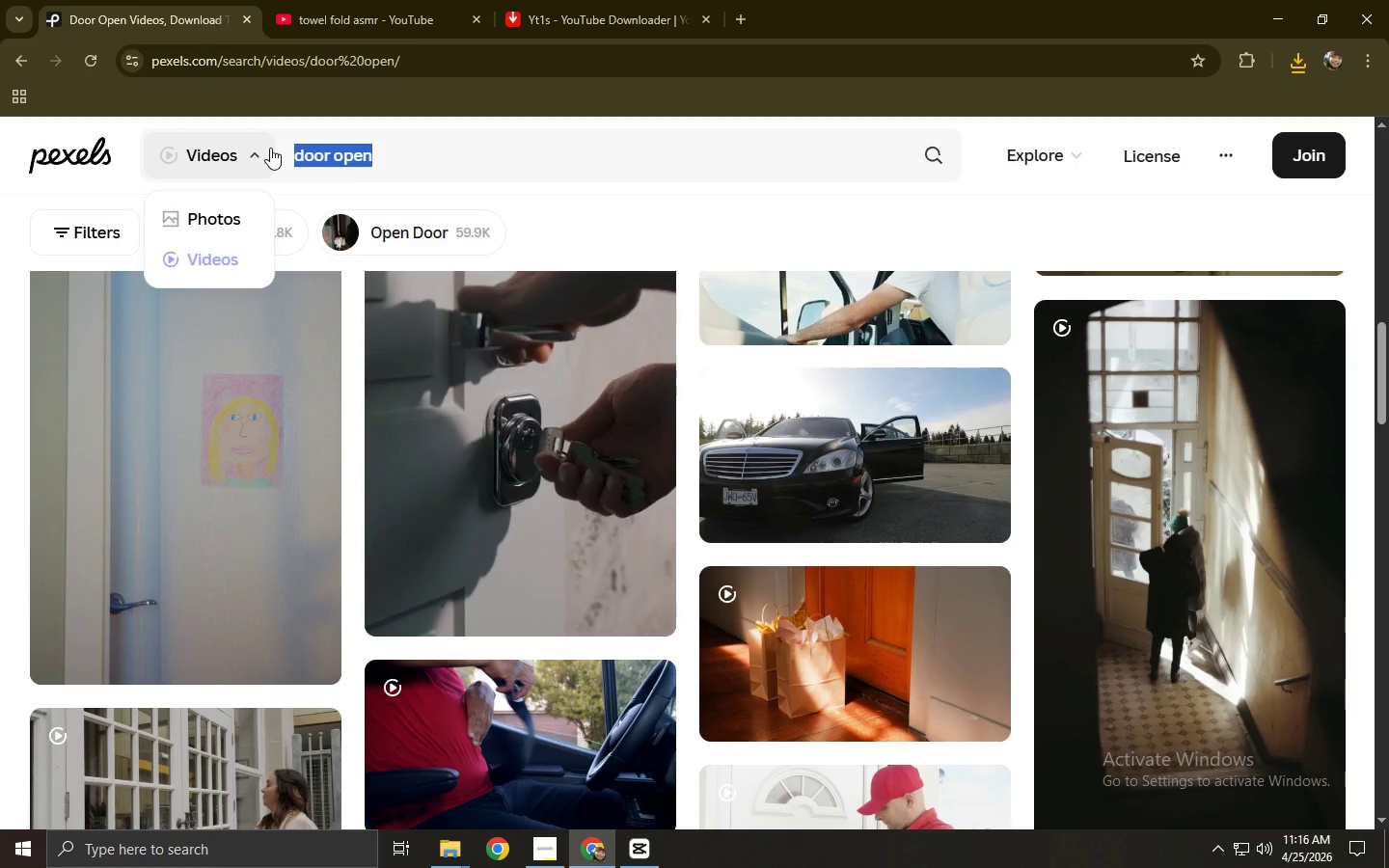 
type(glass plcement)
 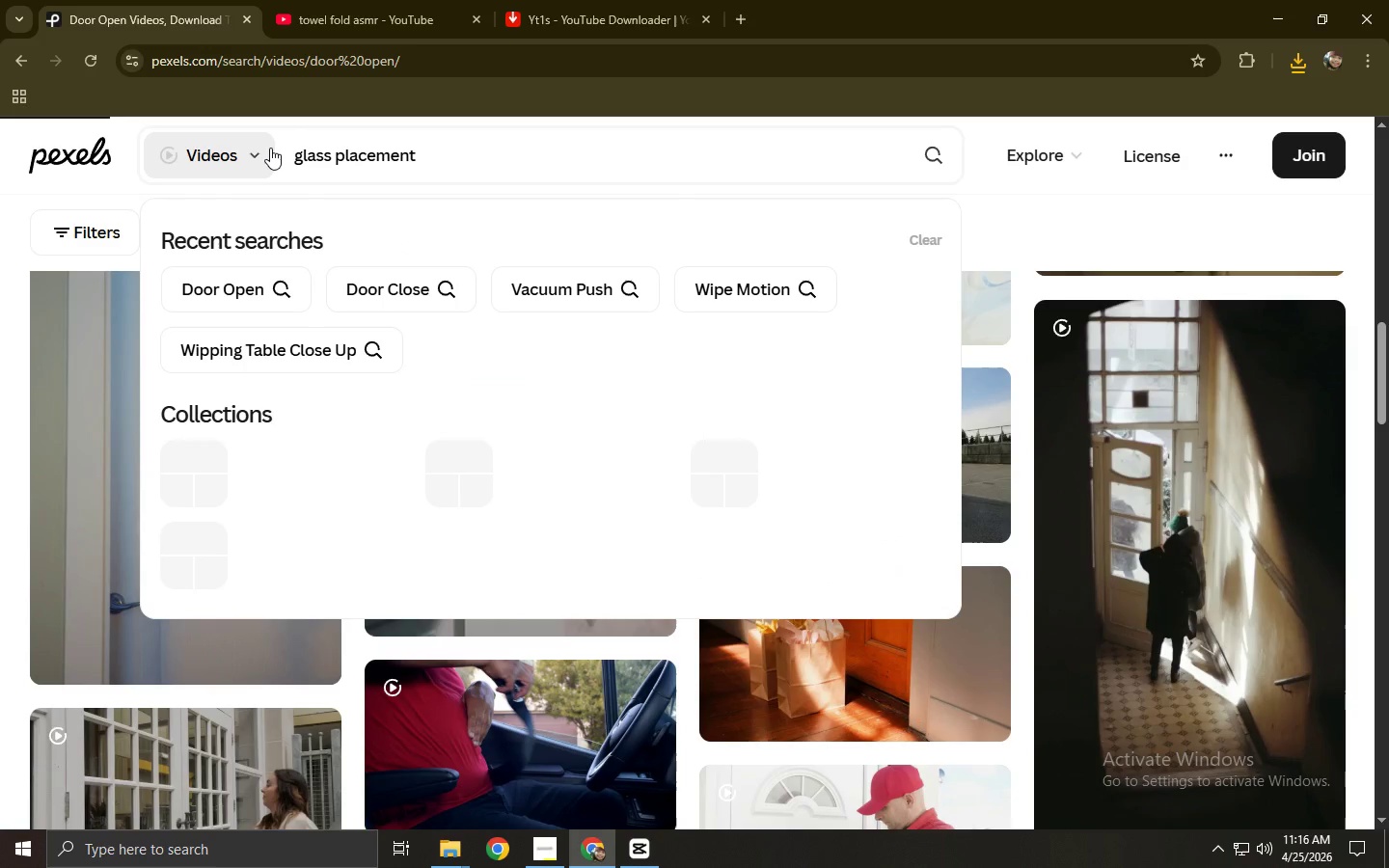 
key(Enter)
 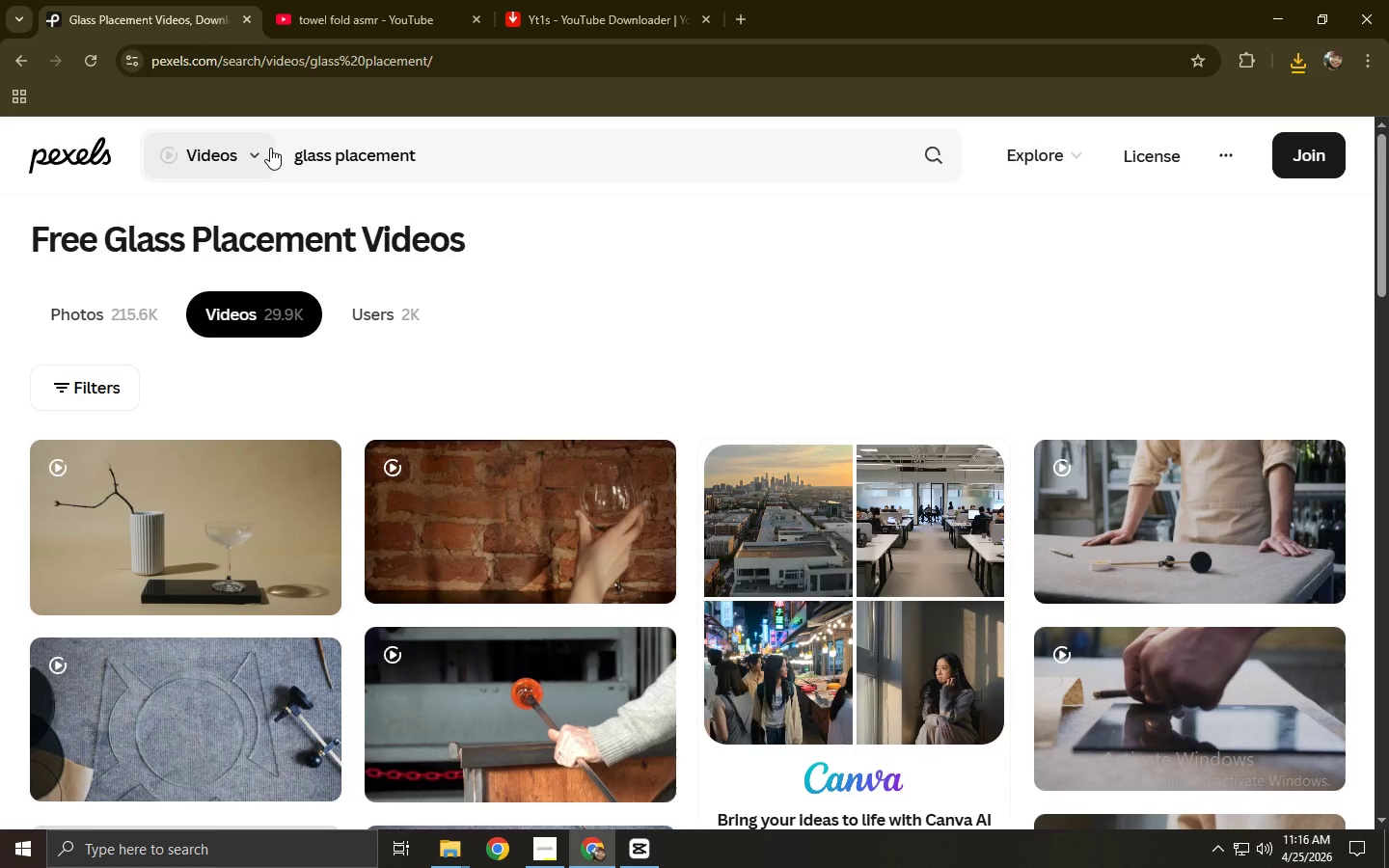 
wait(10.98)
 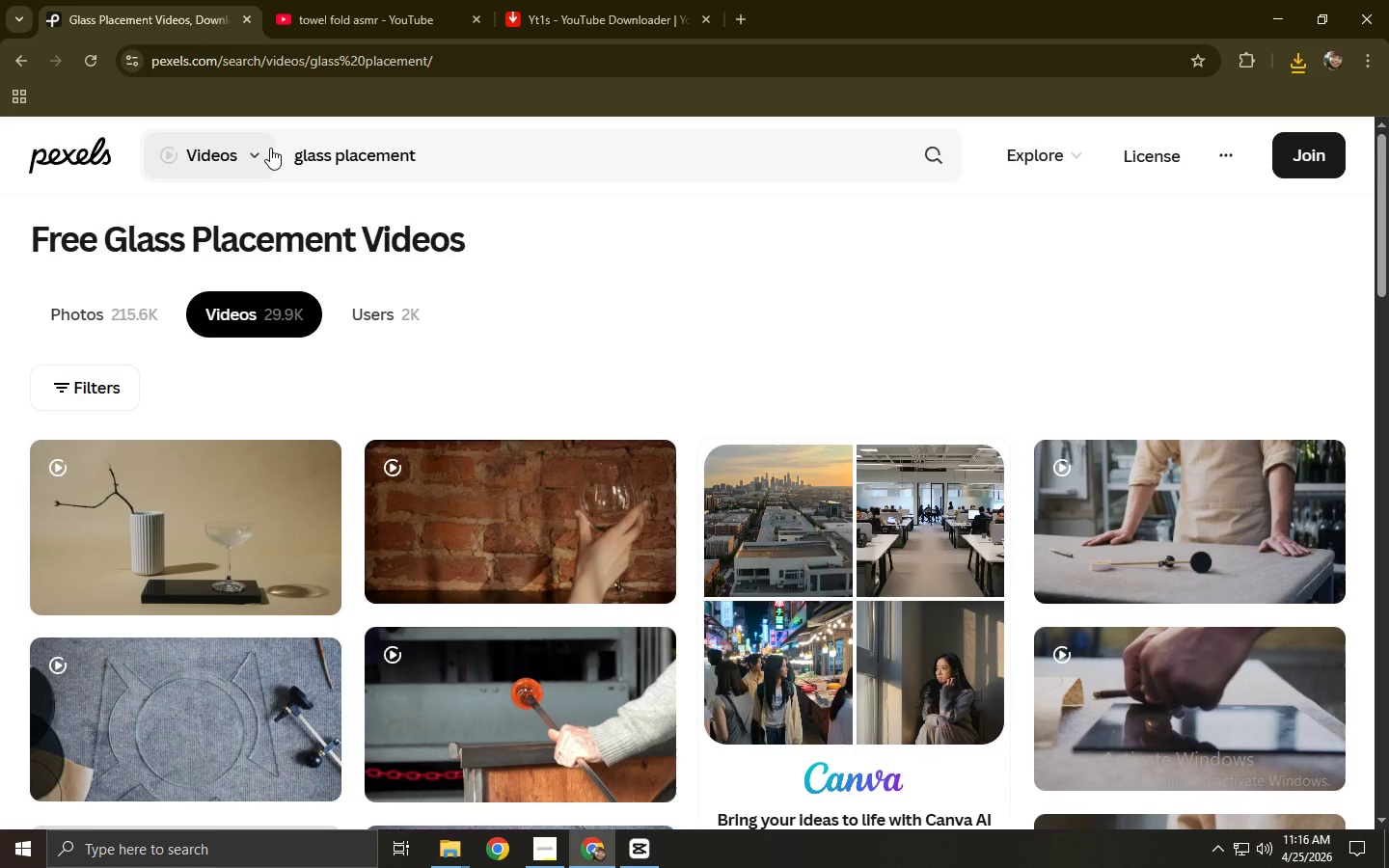 
scroll: coordinate [173, 205], scroll_direction: down, amount: 14.0
 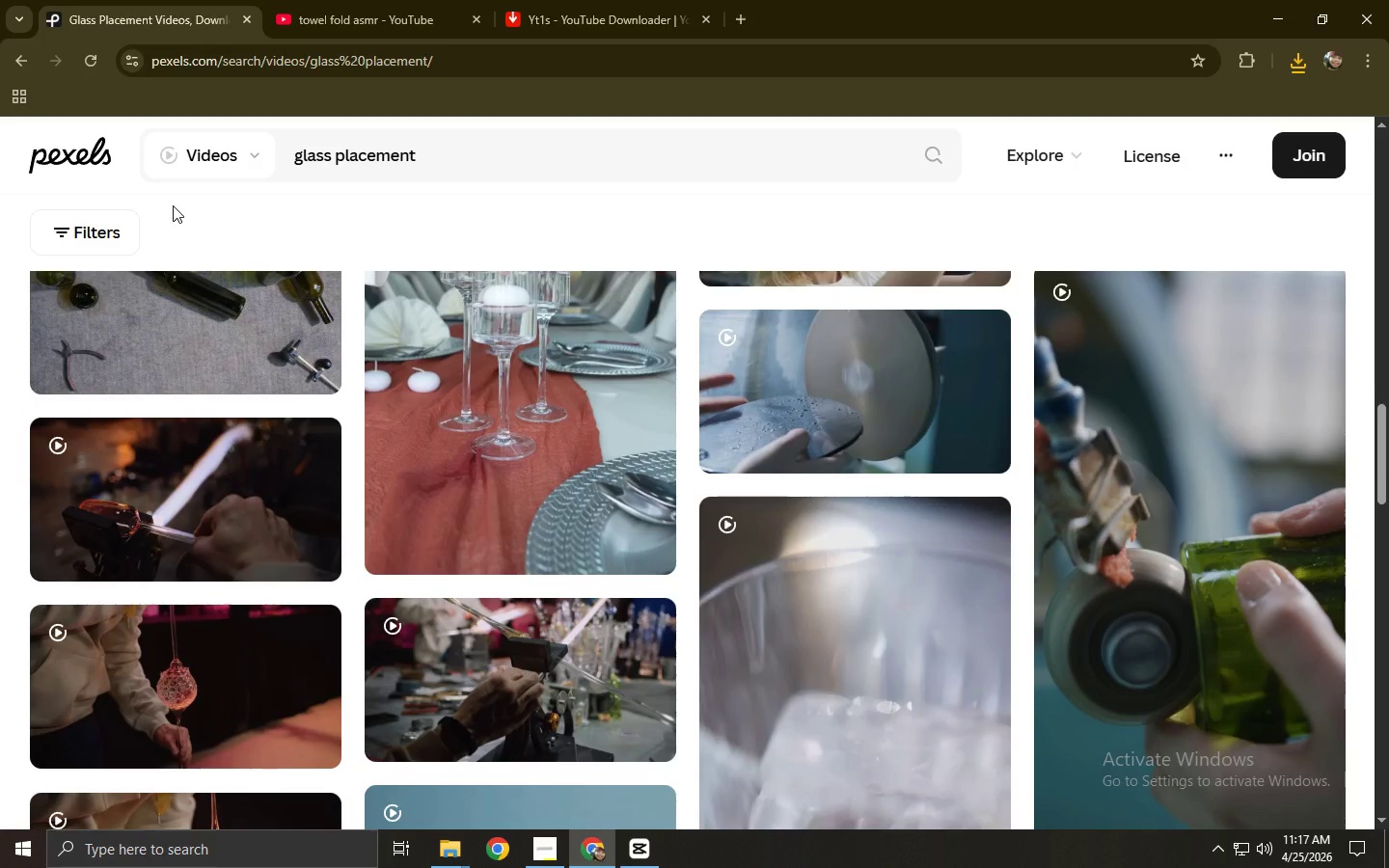 
scroll: coordinate [242, 213], scroll_direction: down, amount: 9.0
 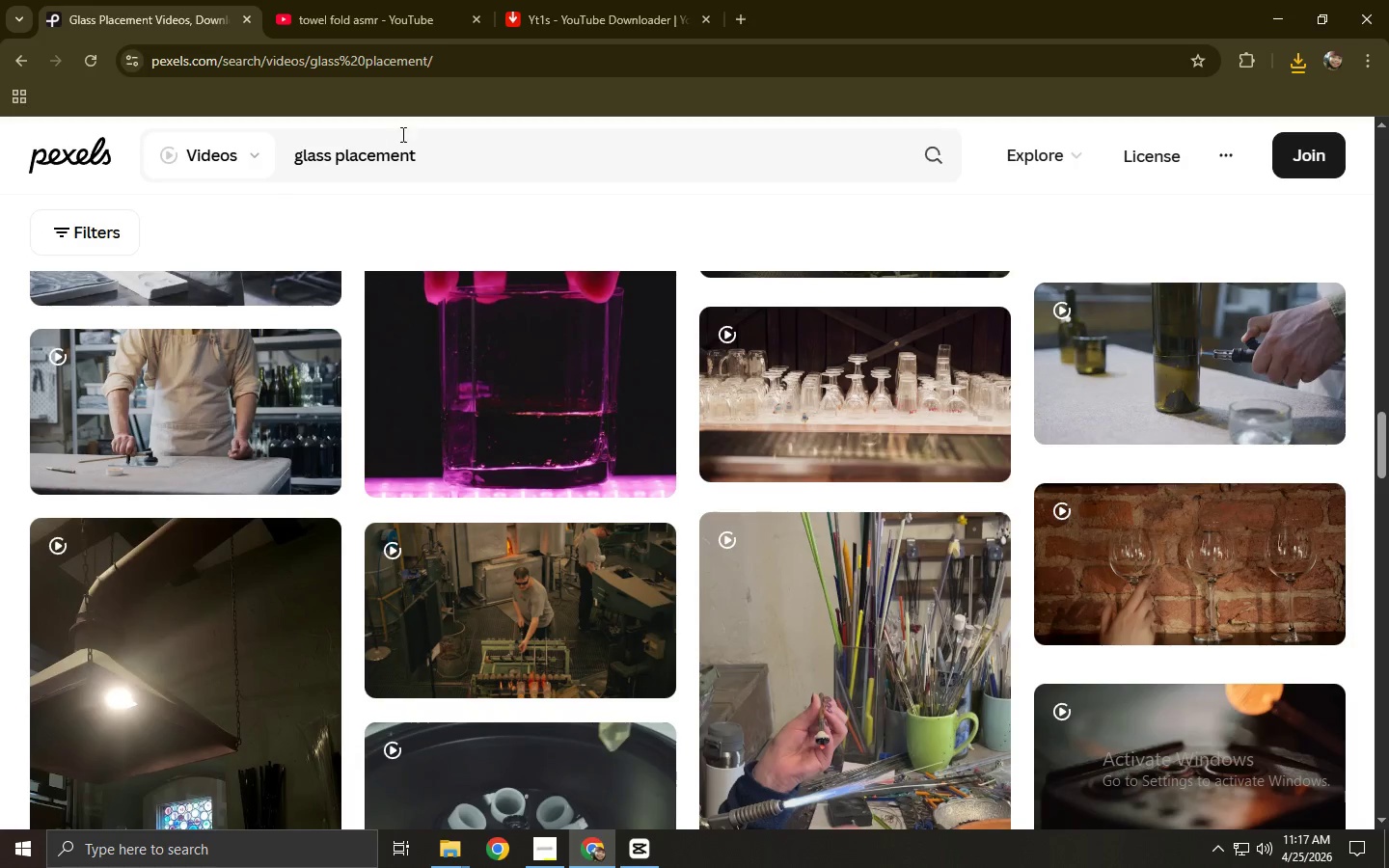 
left_click_drag(start_coordinate=[440, 156], to_coordinate=[267, 161])
 